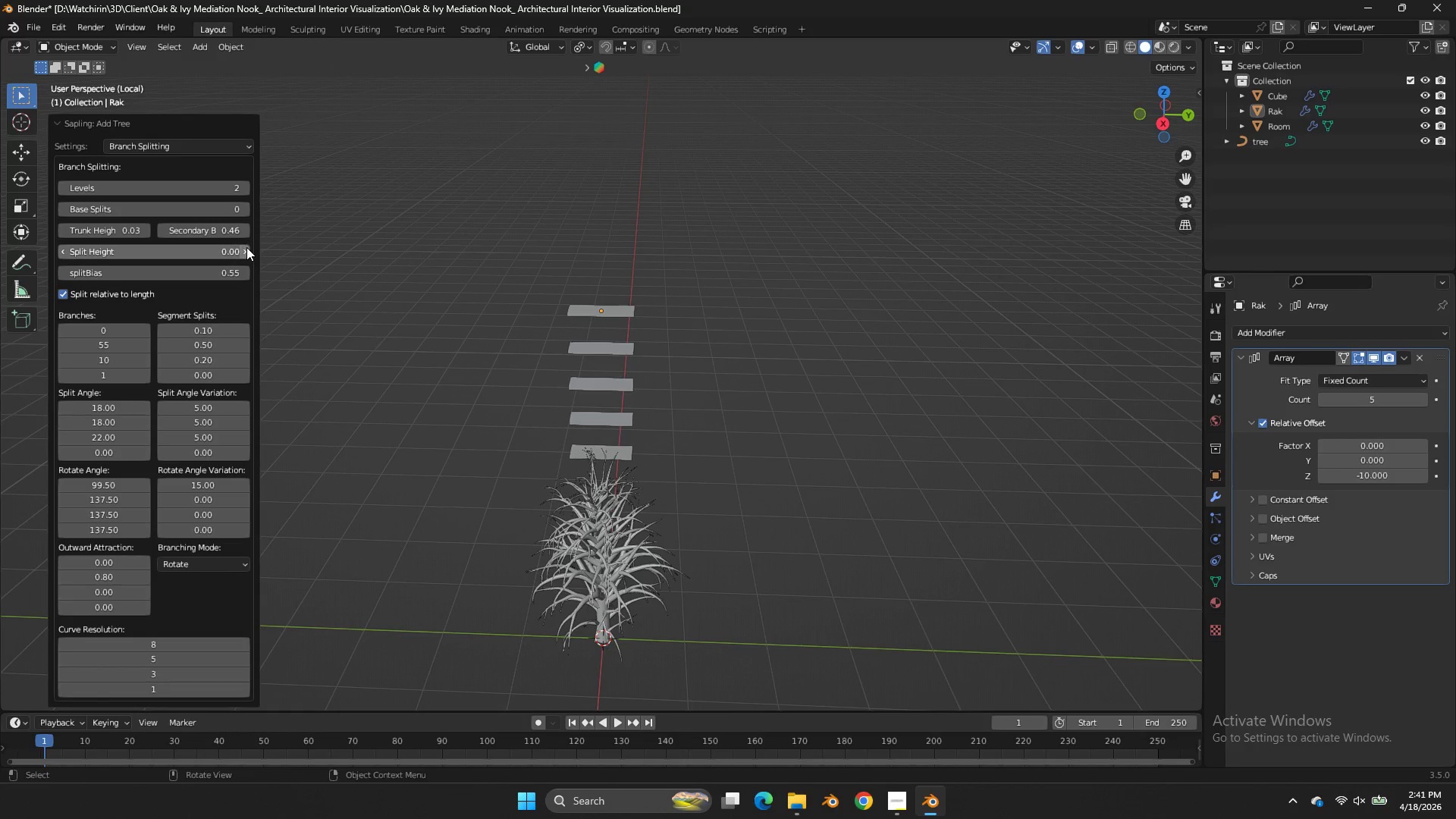 
double_click([243, 247])
 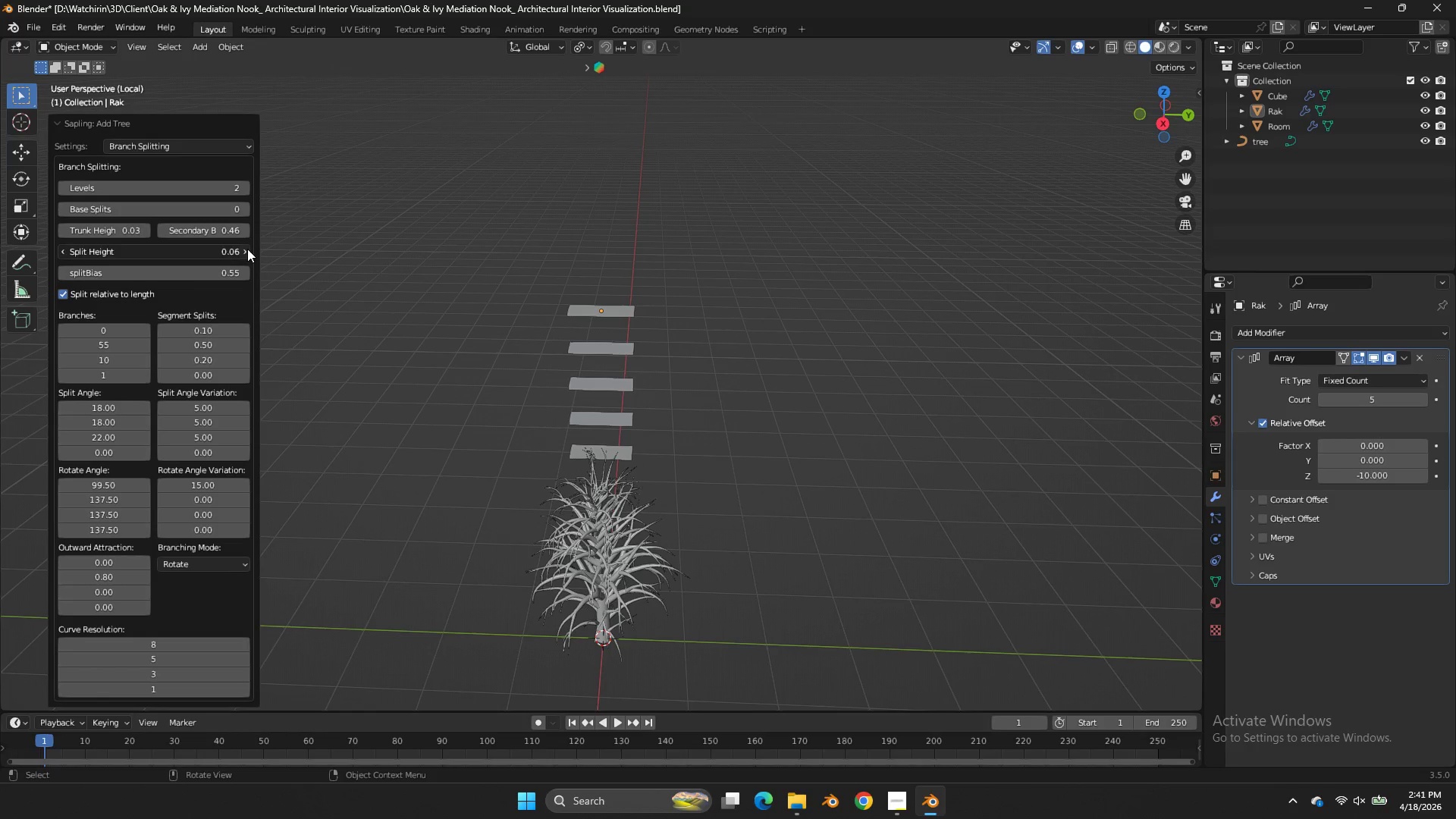 
double_click([247, 249])
 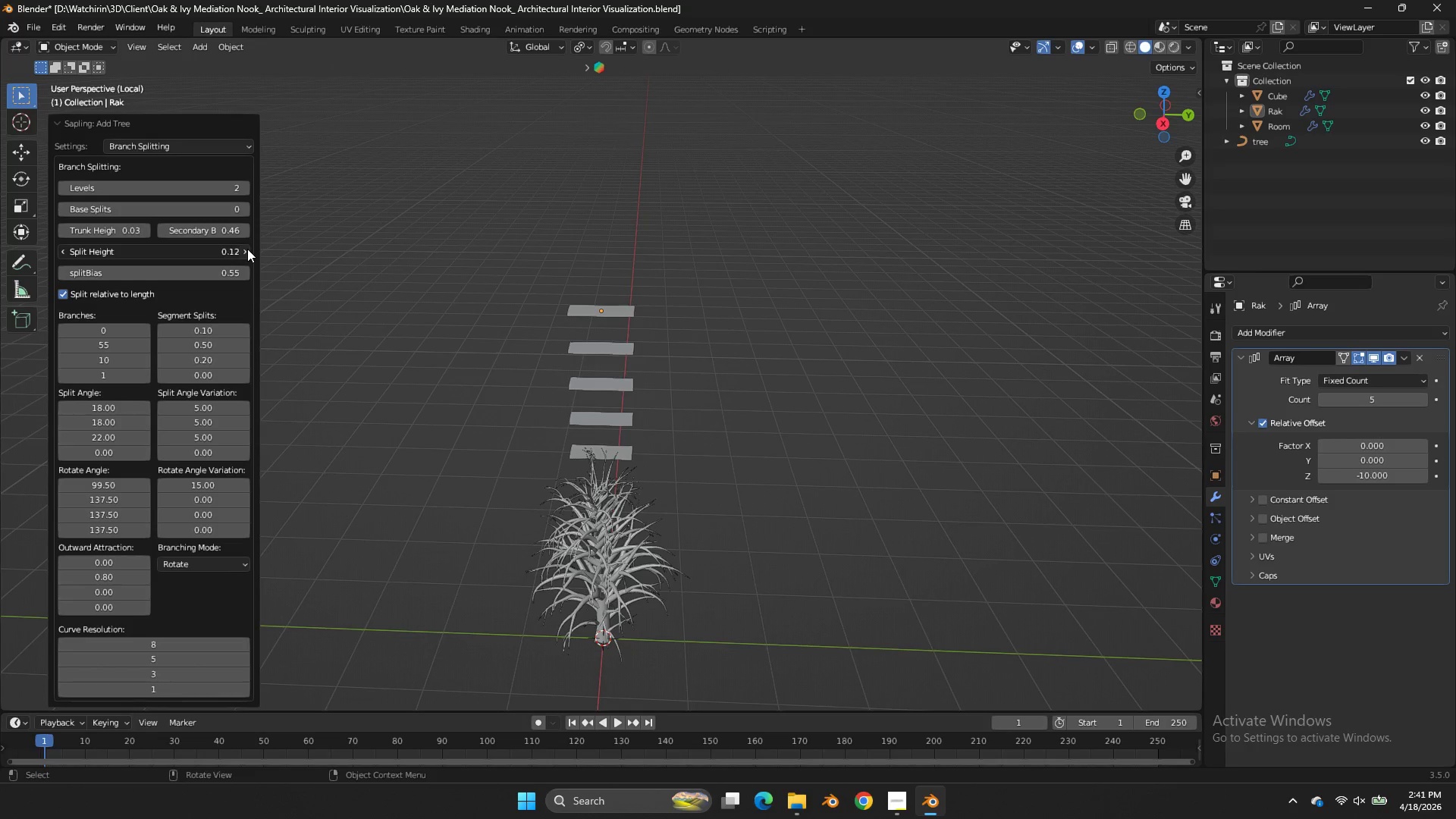 
triple_click([247, 249])
 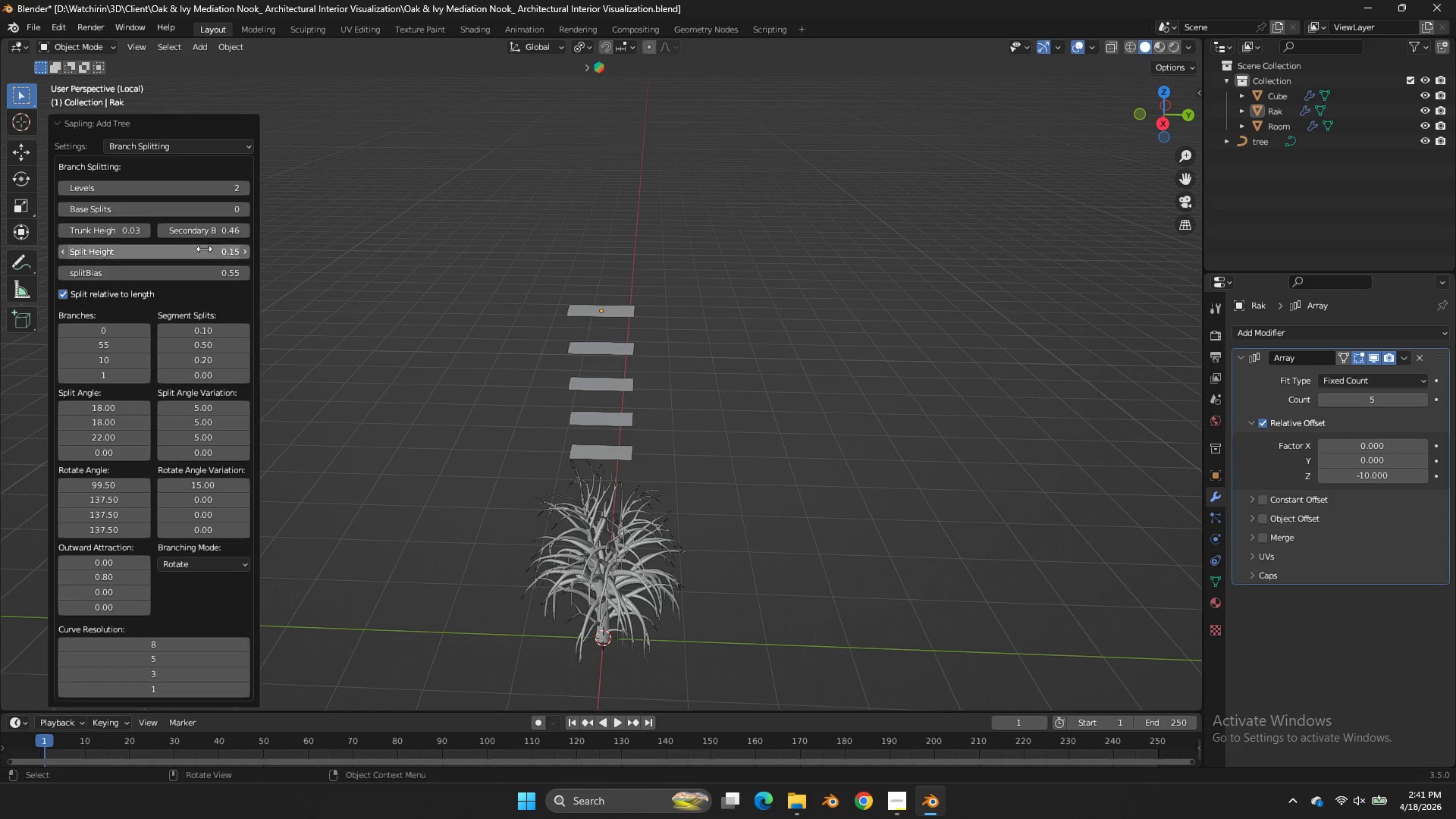 
left_click_drag(start_coordinate=[202, 249], to_coordinate=[595, 442])
 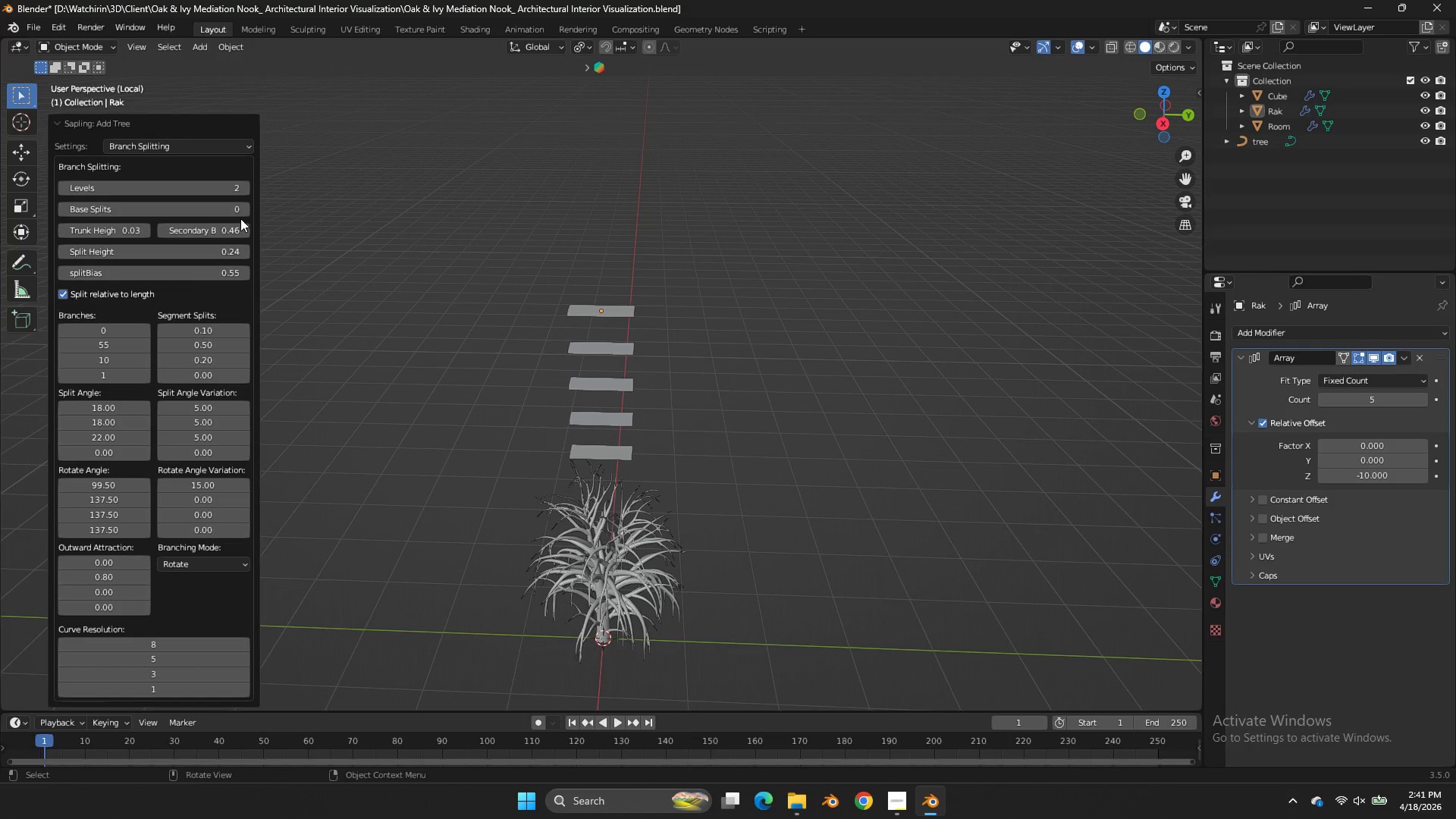 
left_click([245, 213])
 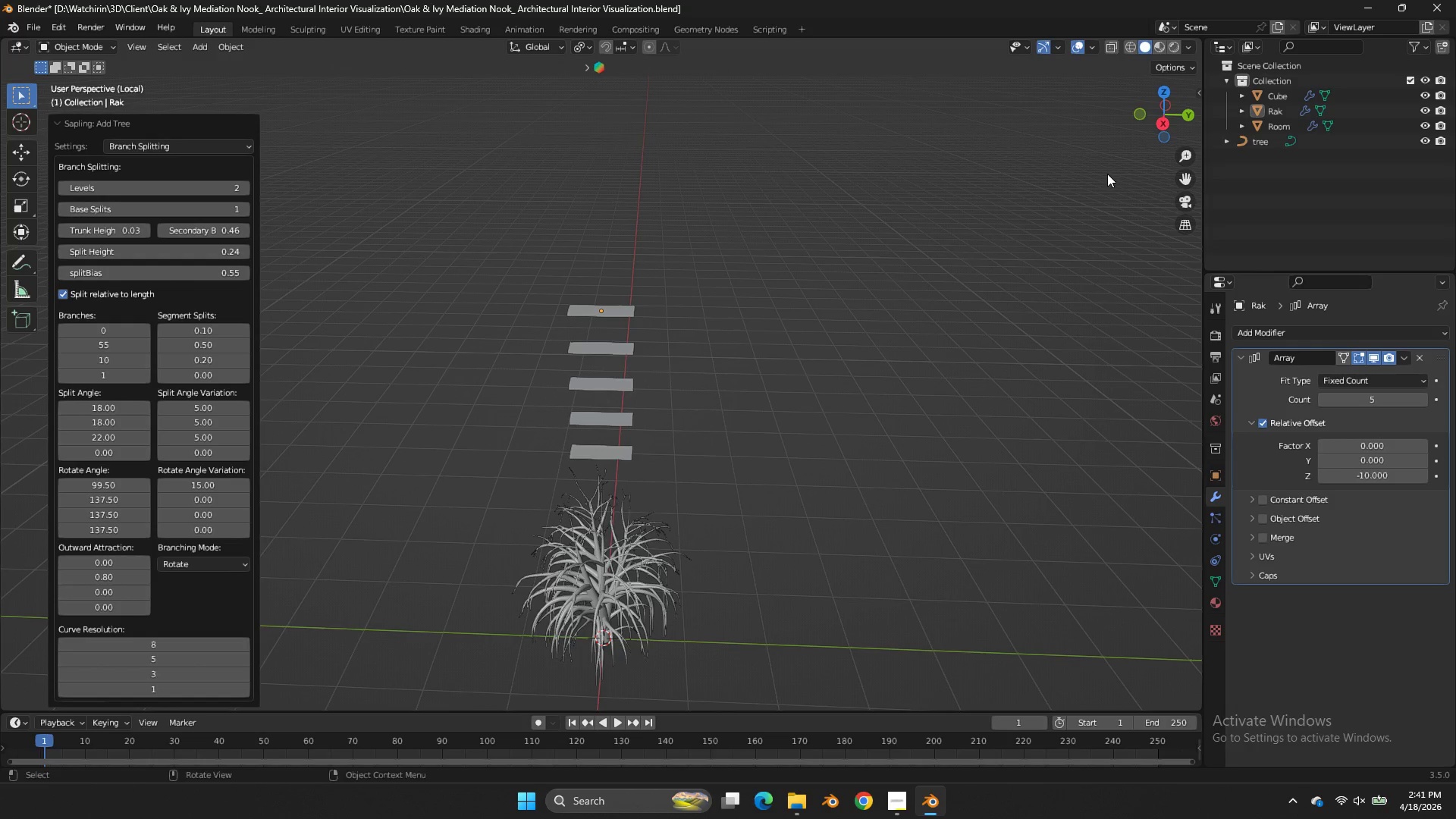 
left_click_drag(start_coordinate=[1164, 126], to_coordinate=[11, 68])
 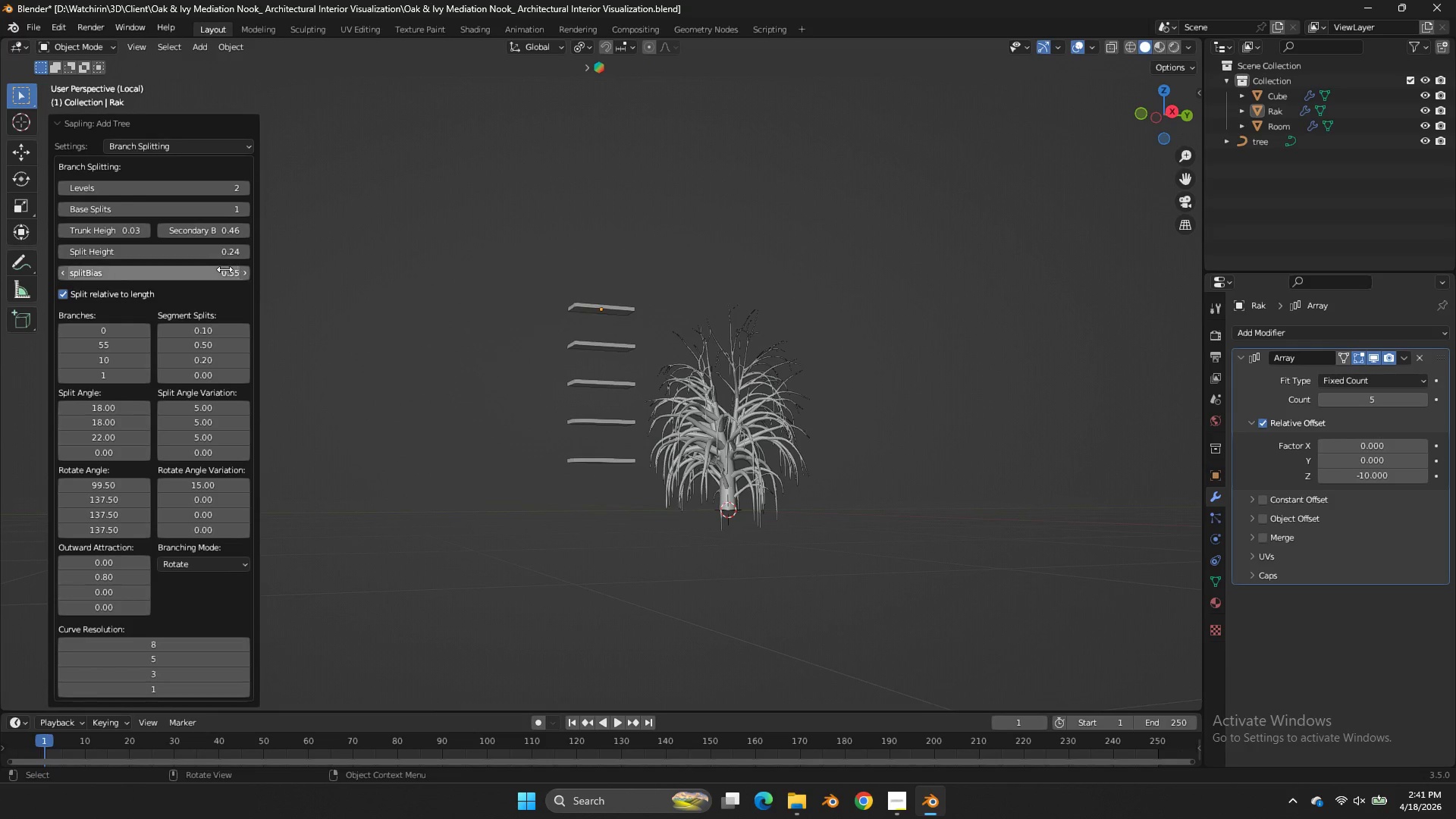 
scroll: coordinate [189, 284], scroll_direction: up, amount: 2.0
 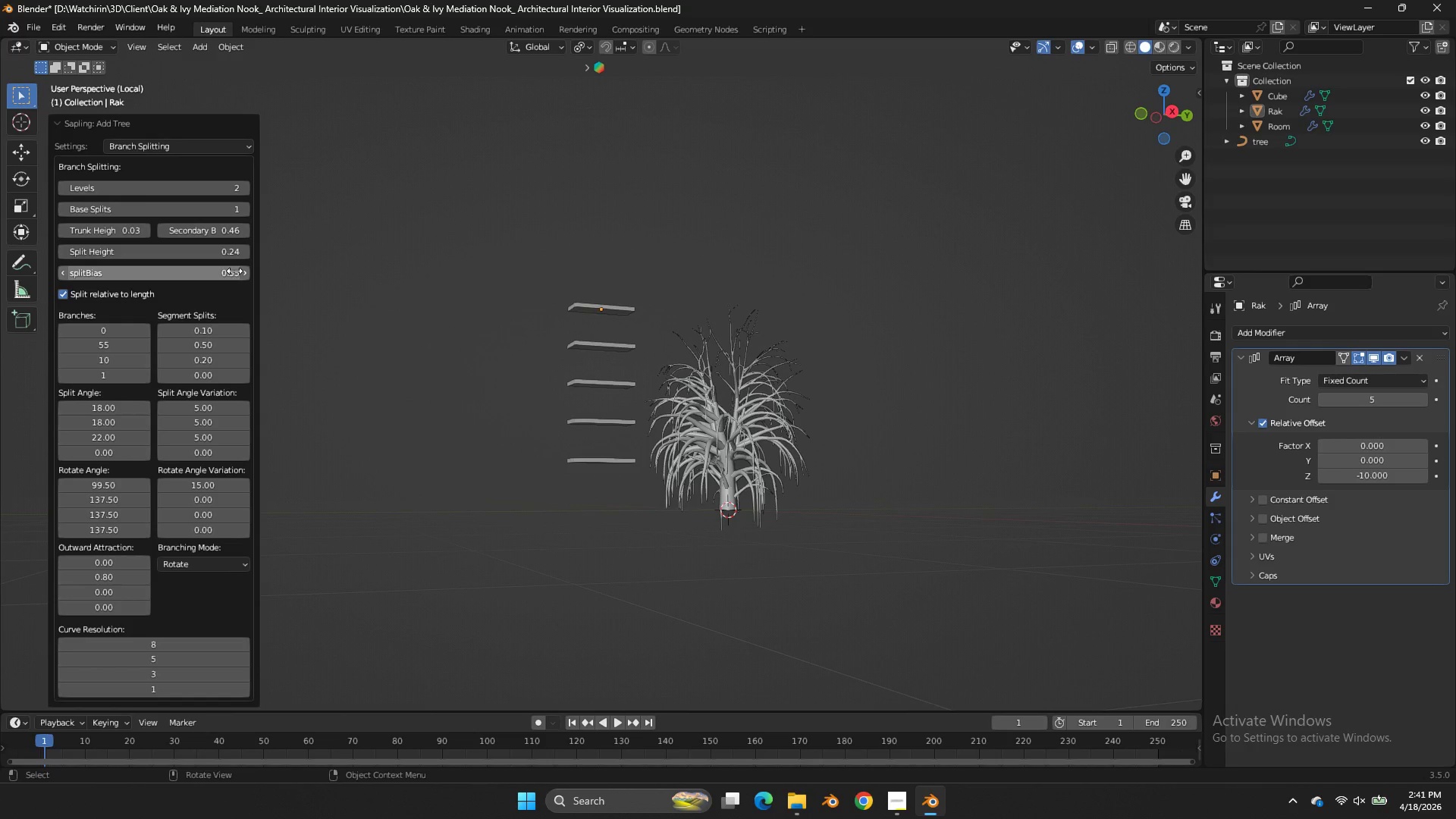 
left_click_drag(start_coordinate=[234, 271], to_coordinate=[553, 472])
 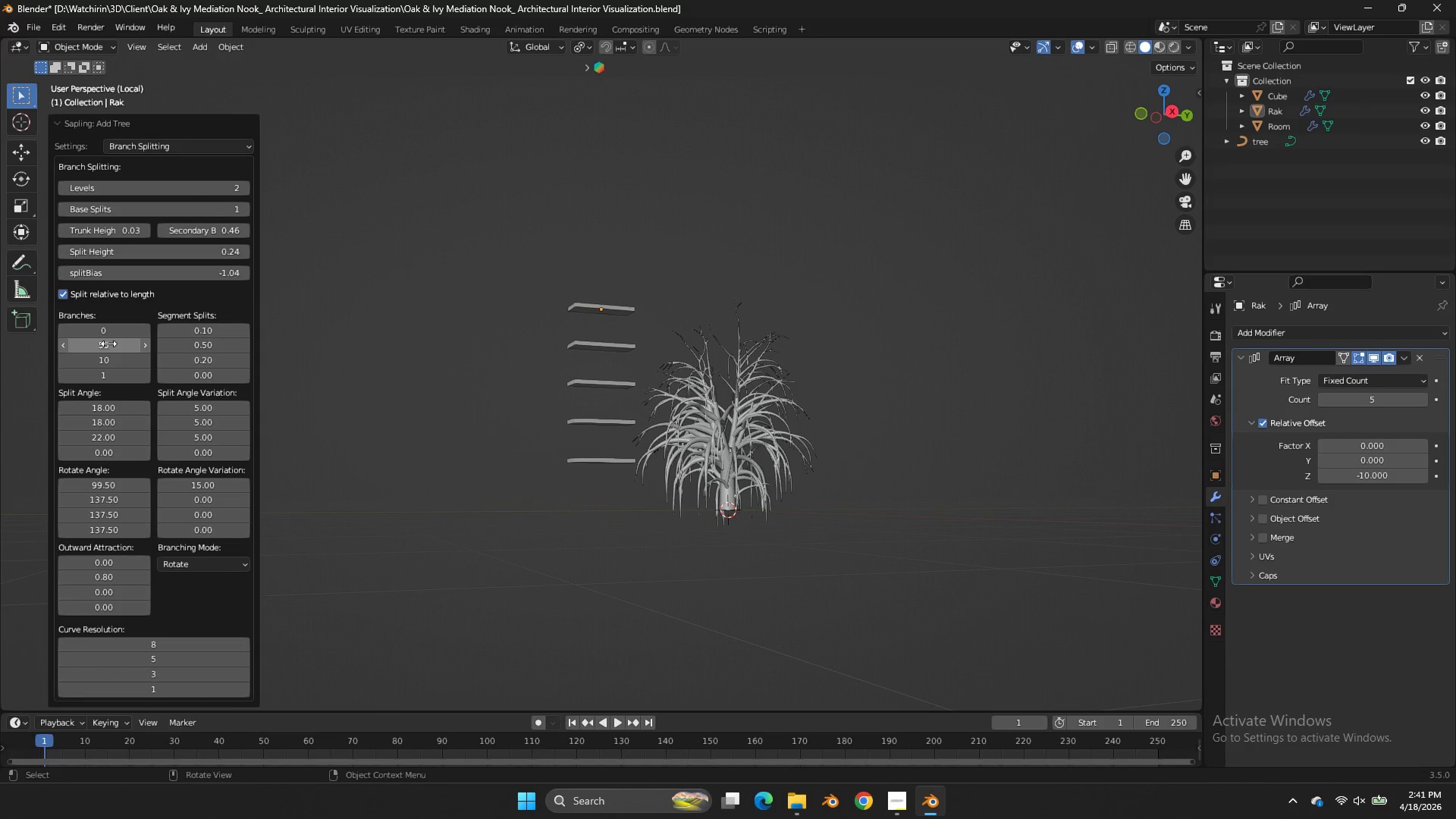 
left_click_drag(start_coordinate=[95, 344], to_coordinate=[800, 343])
 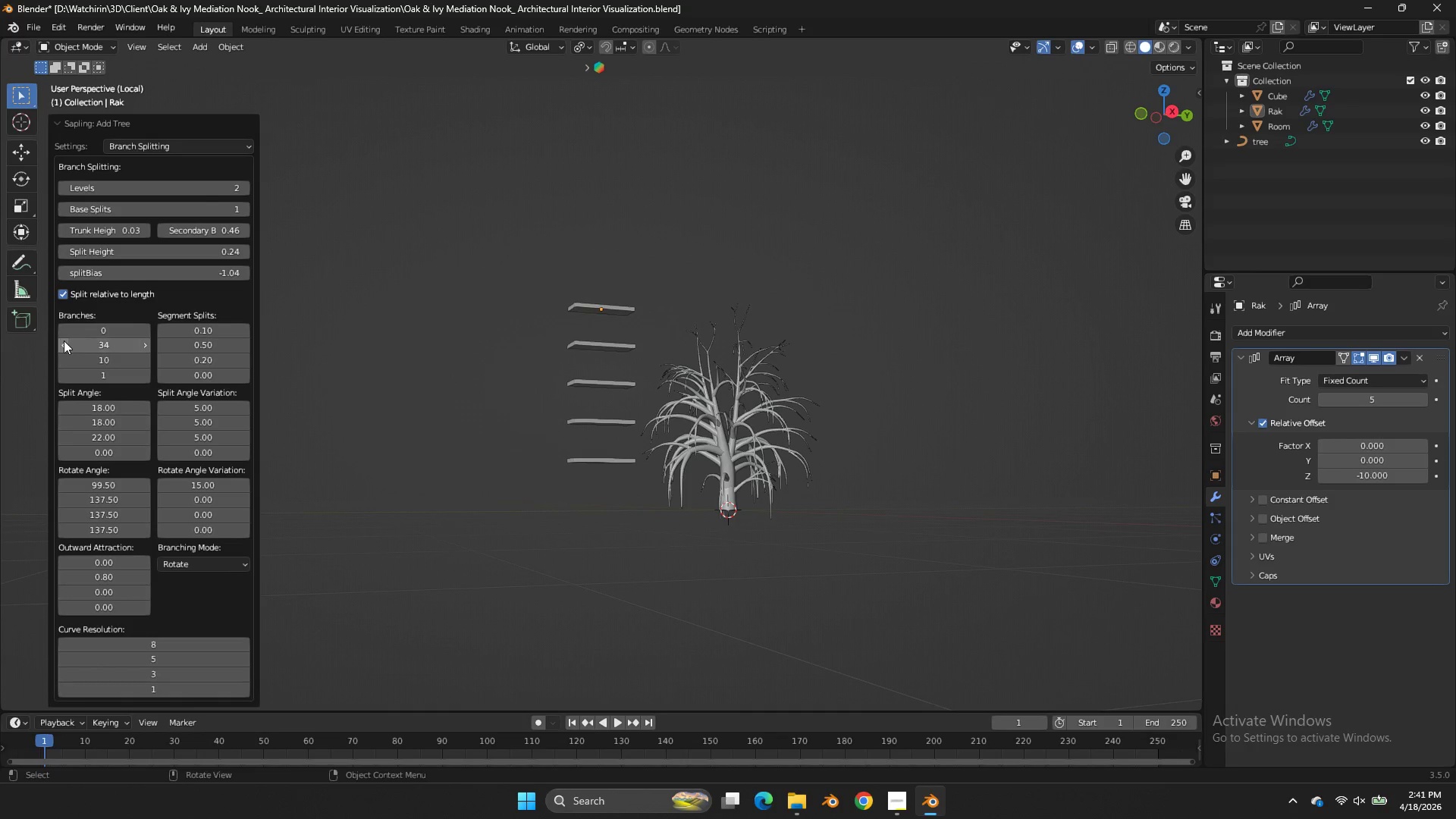 
double_click([64, 340])
 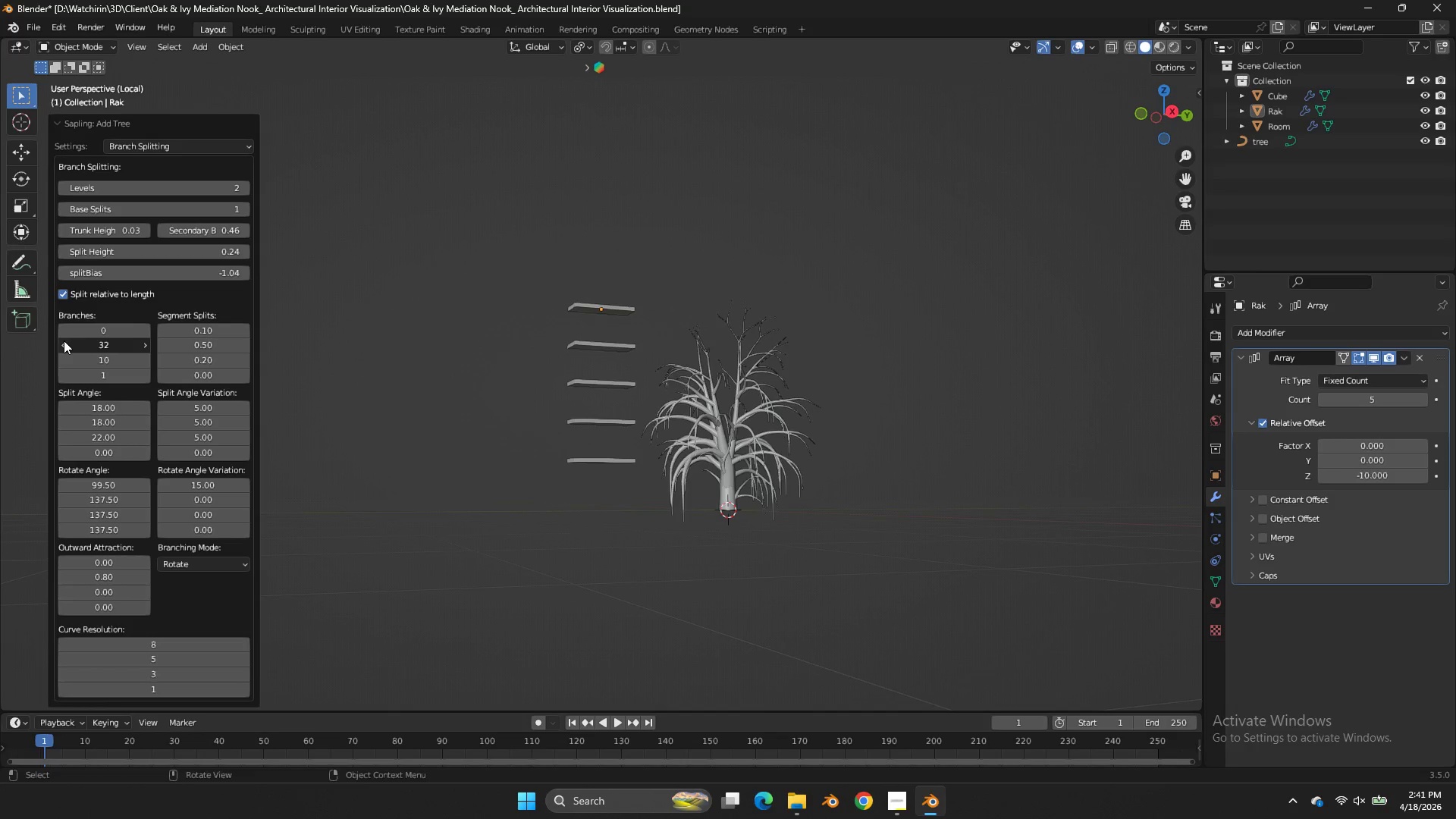 
triple_click([64, 340])
 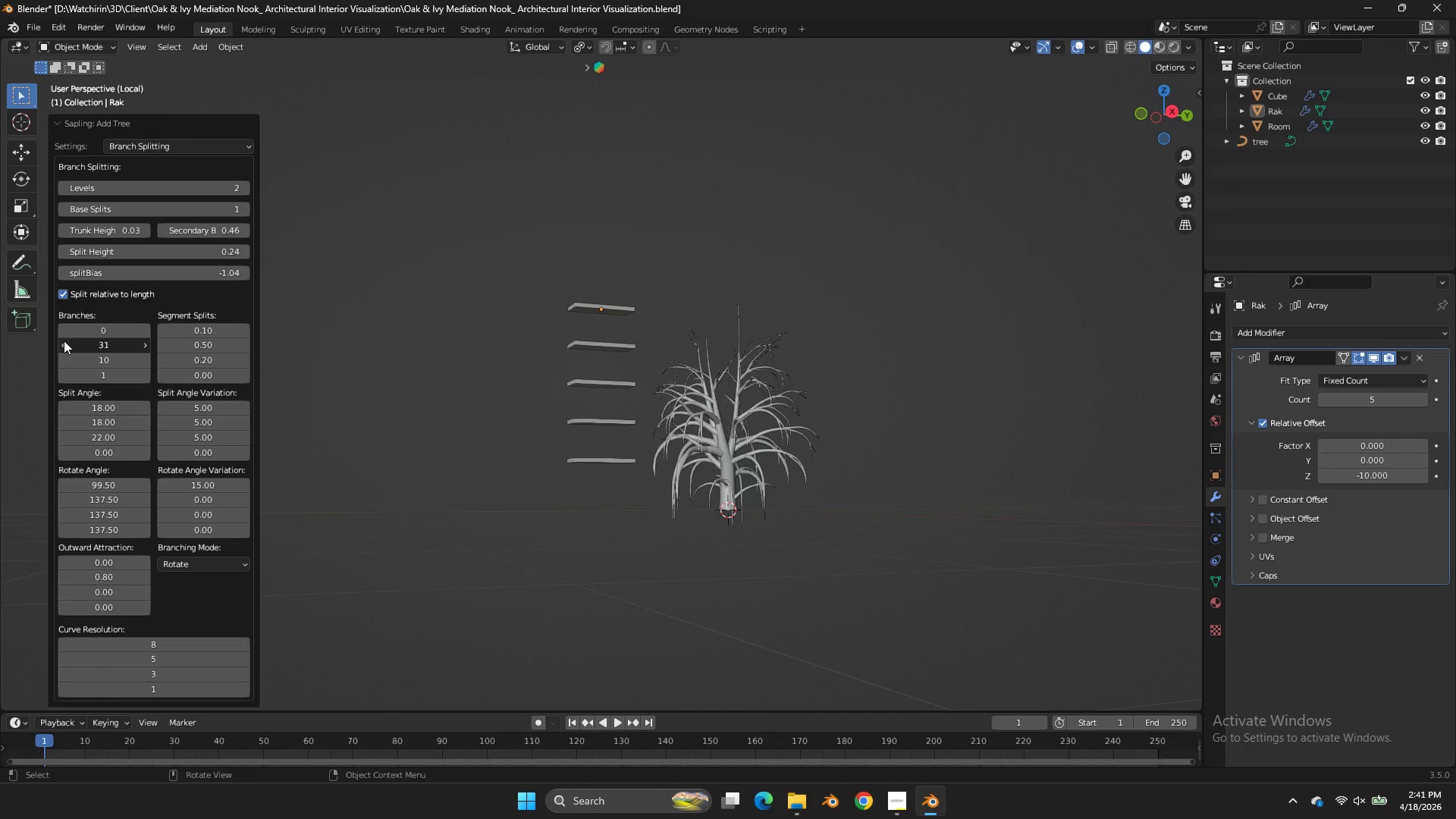 
triple_click([64, 340])
 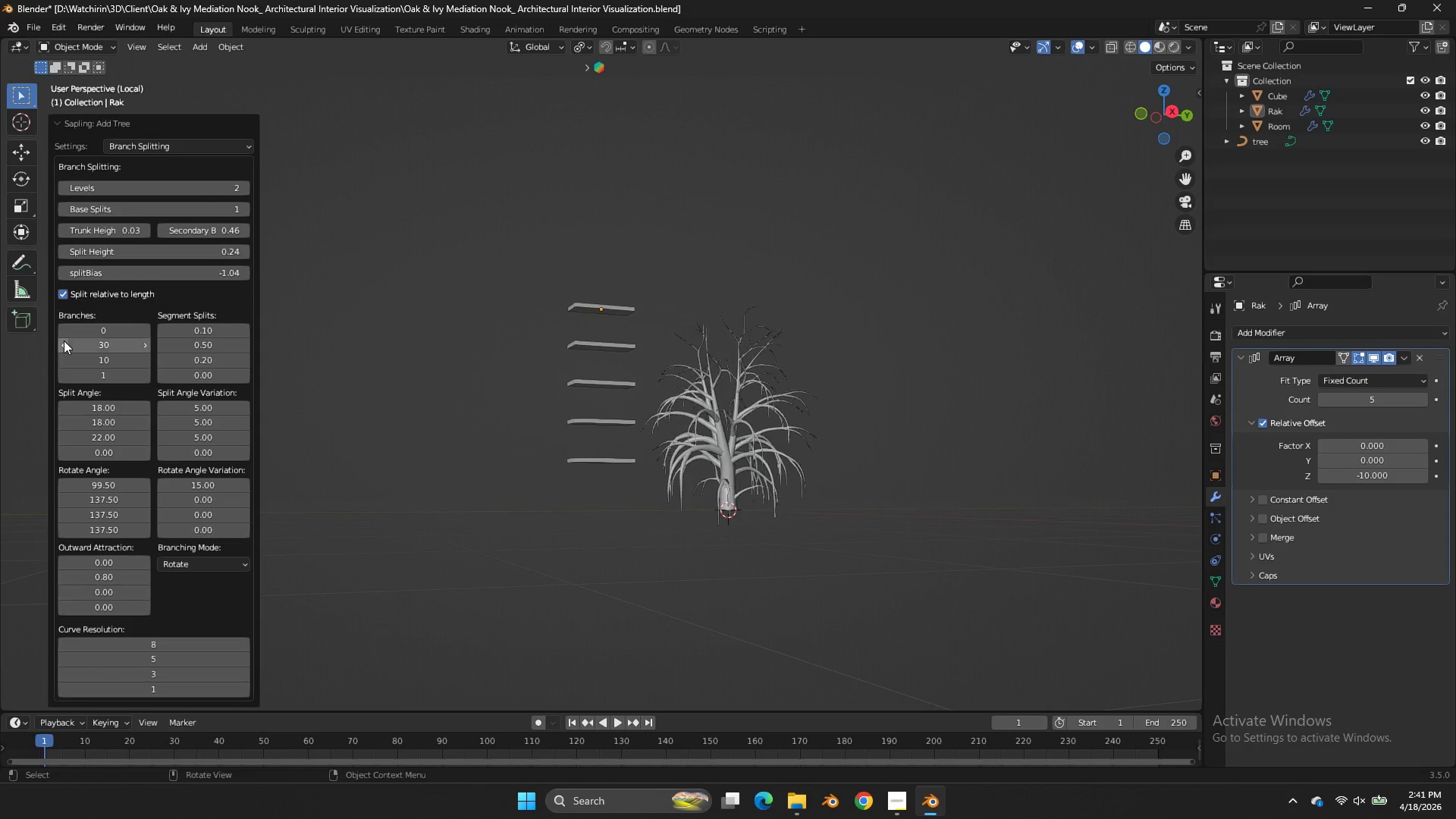 
triple_click([64, 340])
 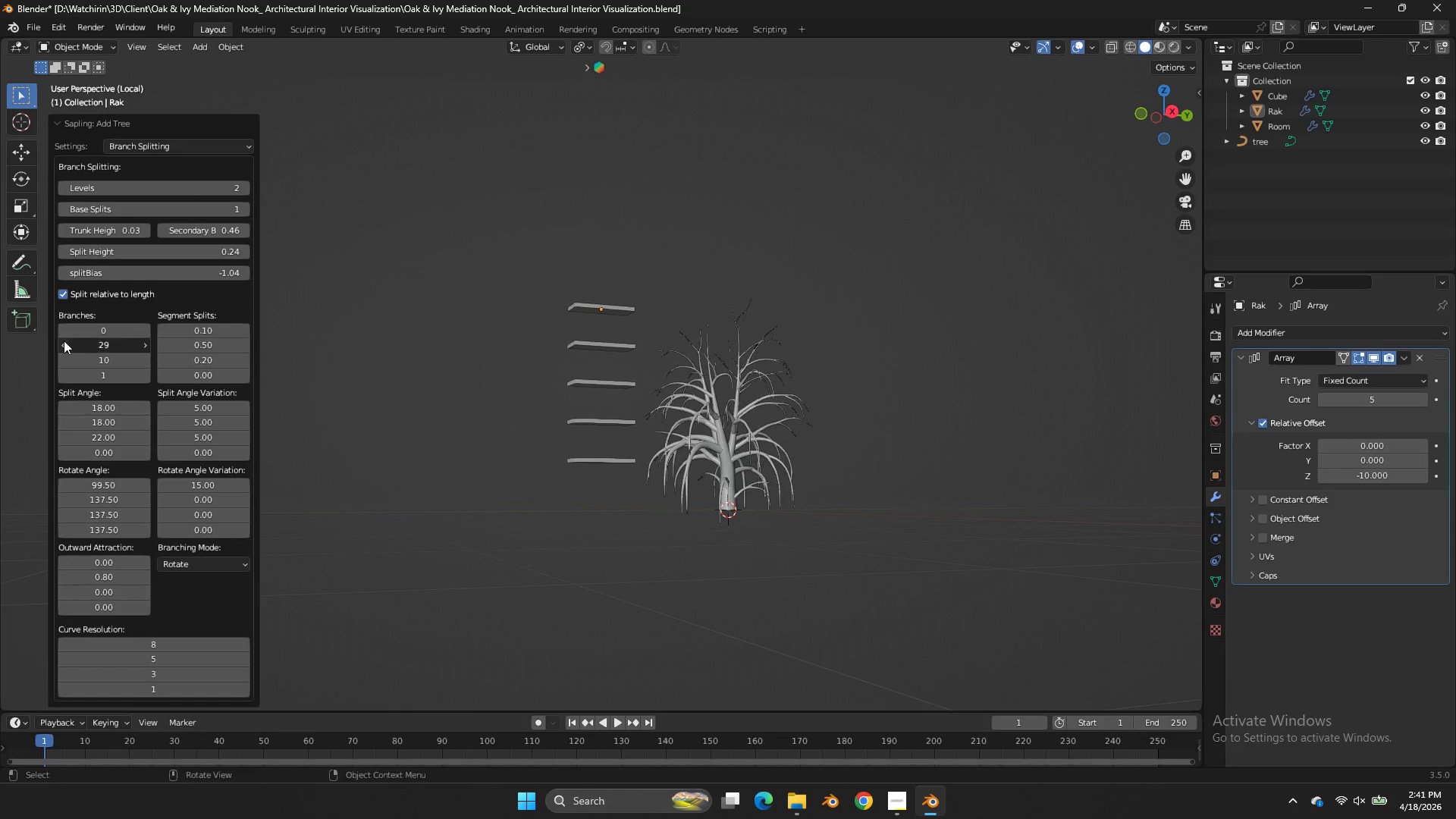 
triple_click([64, 340])
 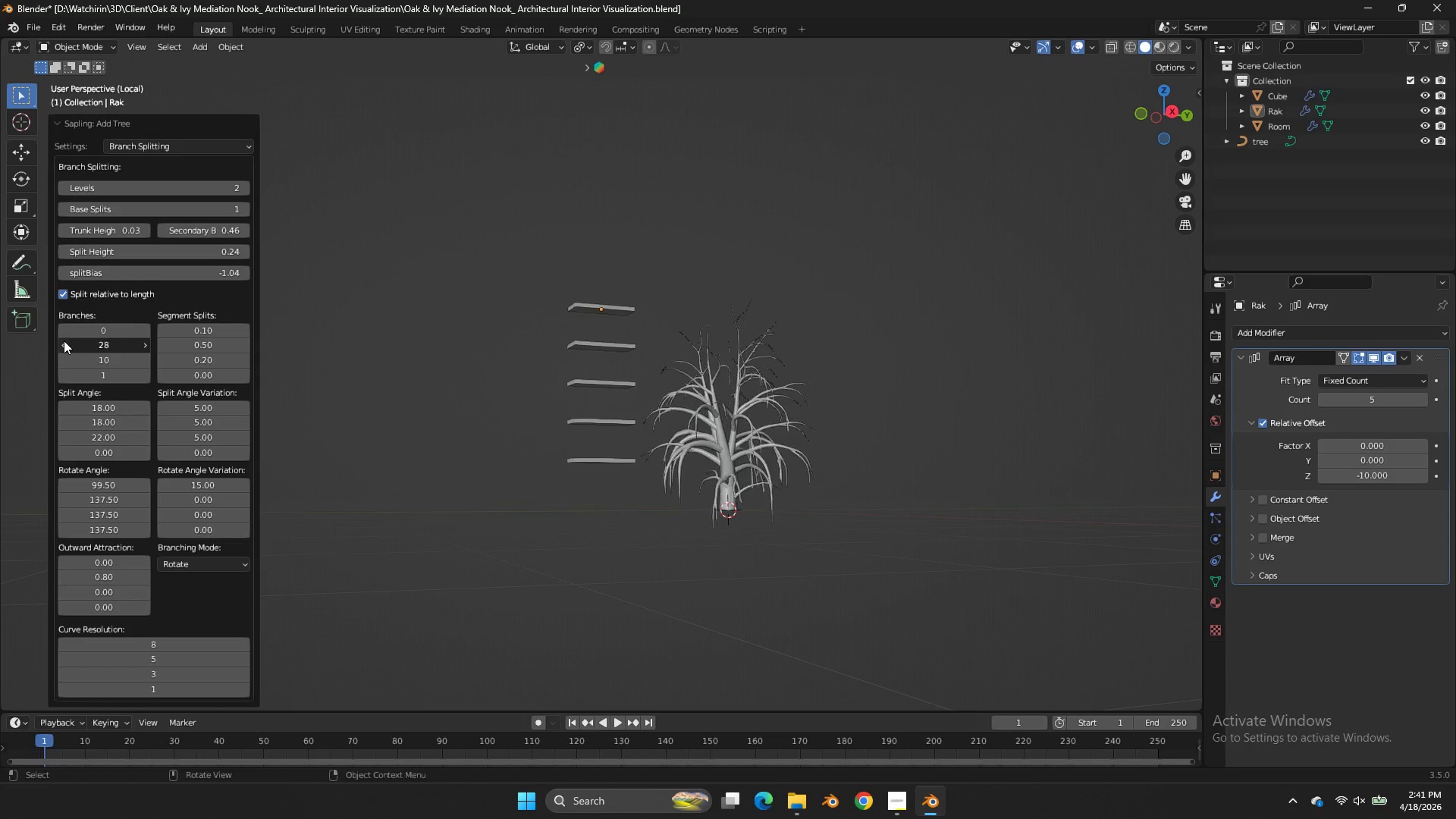 
triple_click([64, 340])
 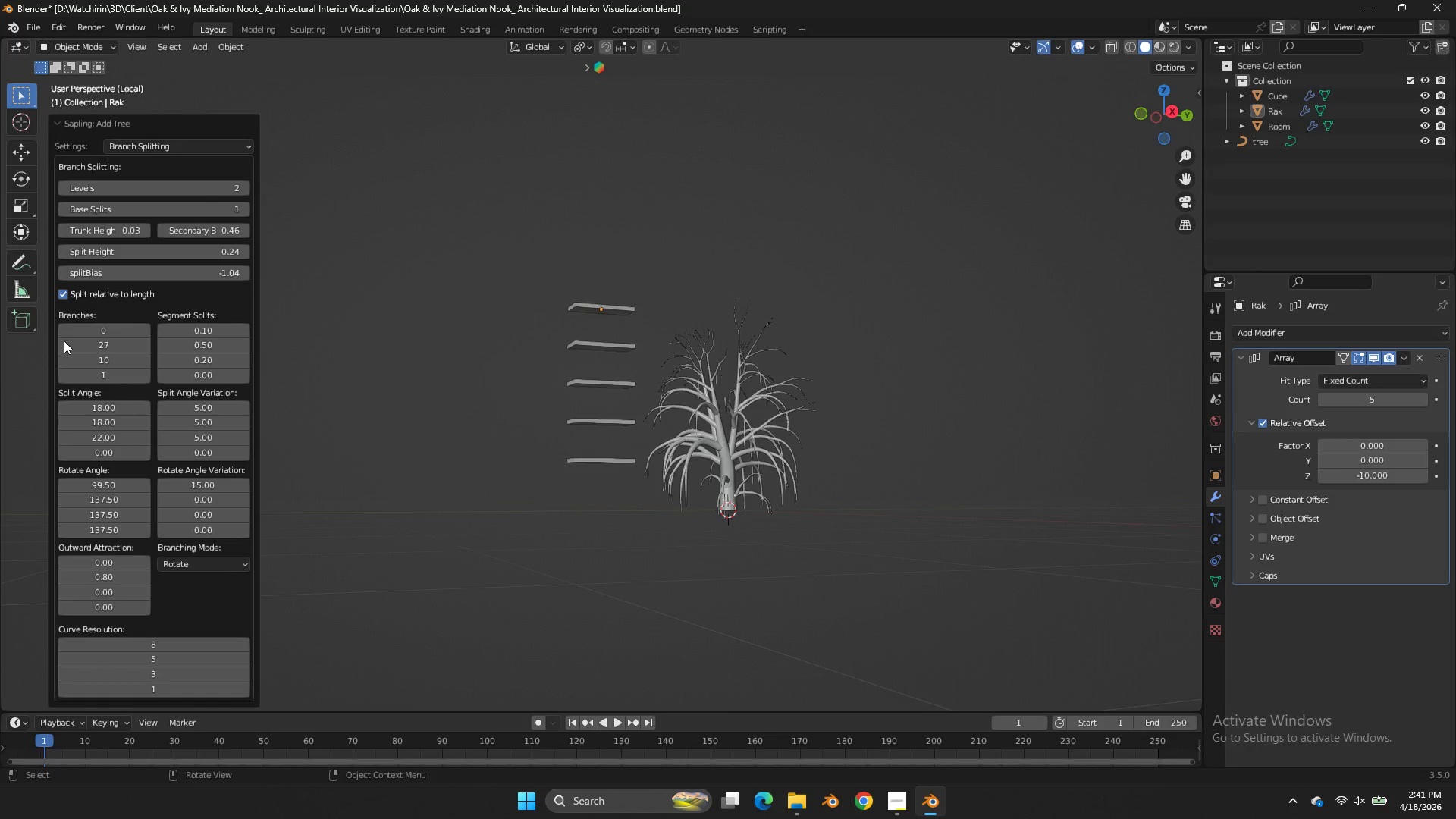 
triple_click([64, 340])
 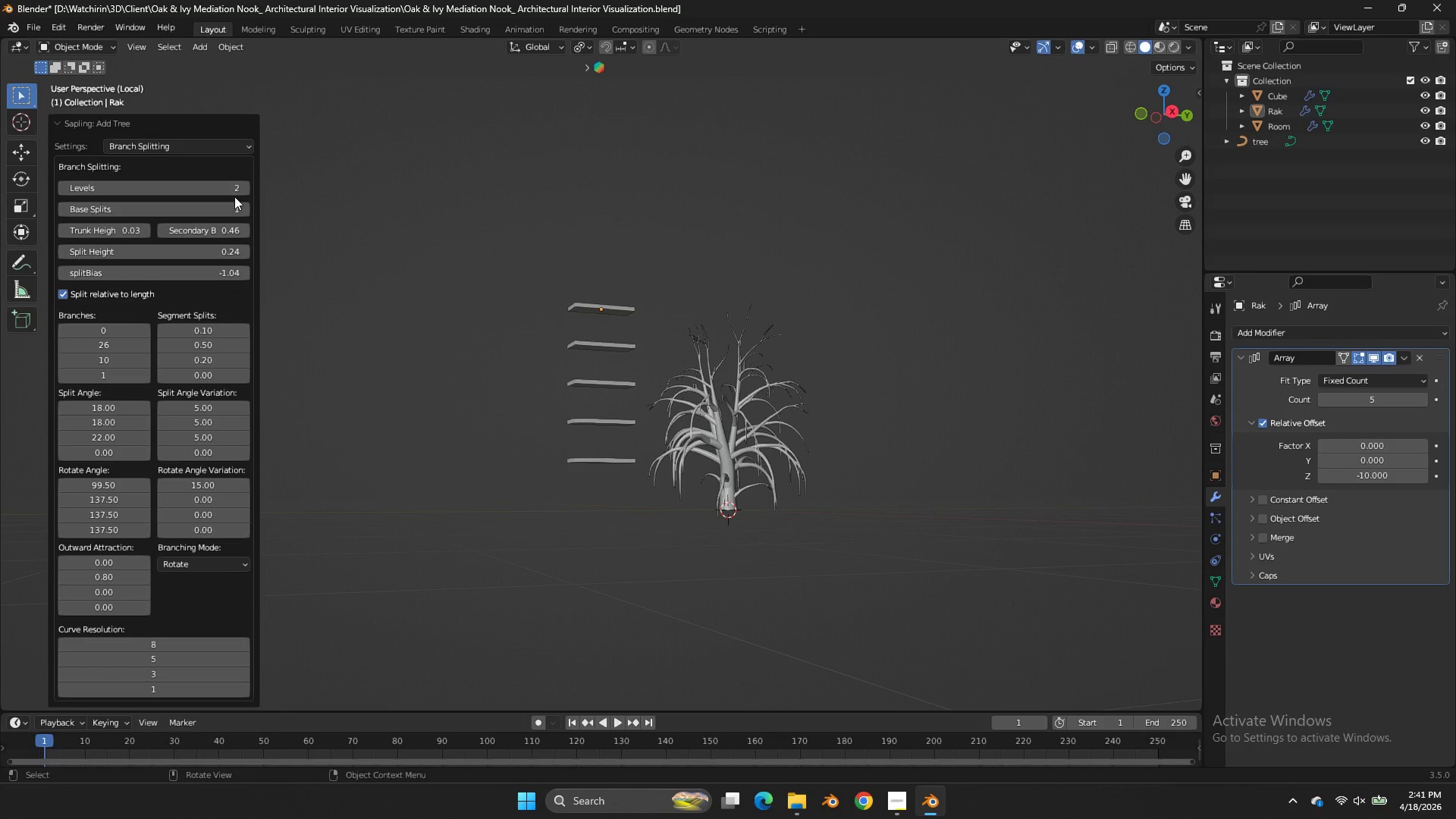 
left_click([243, 190])
 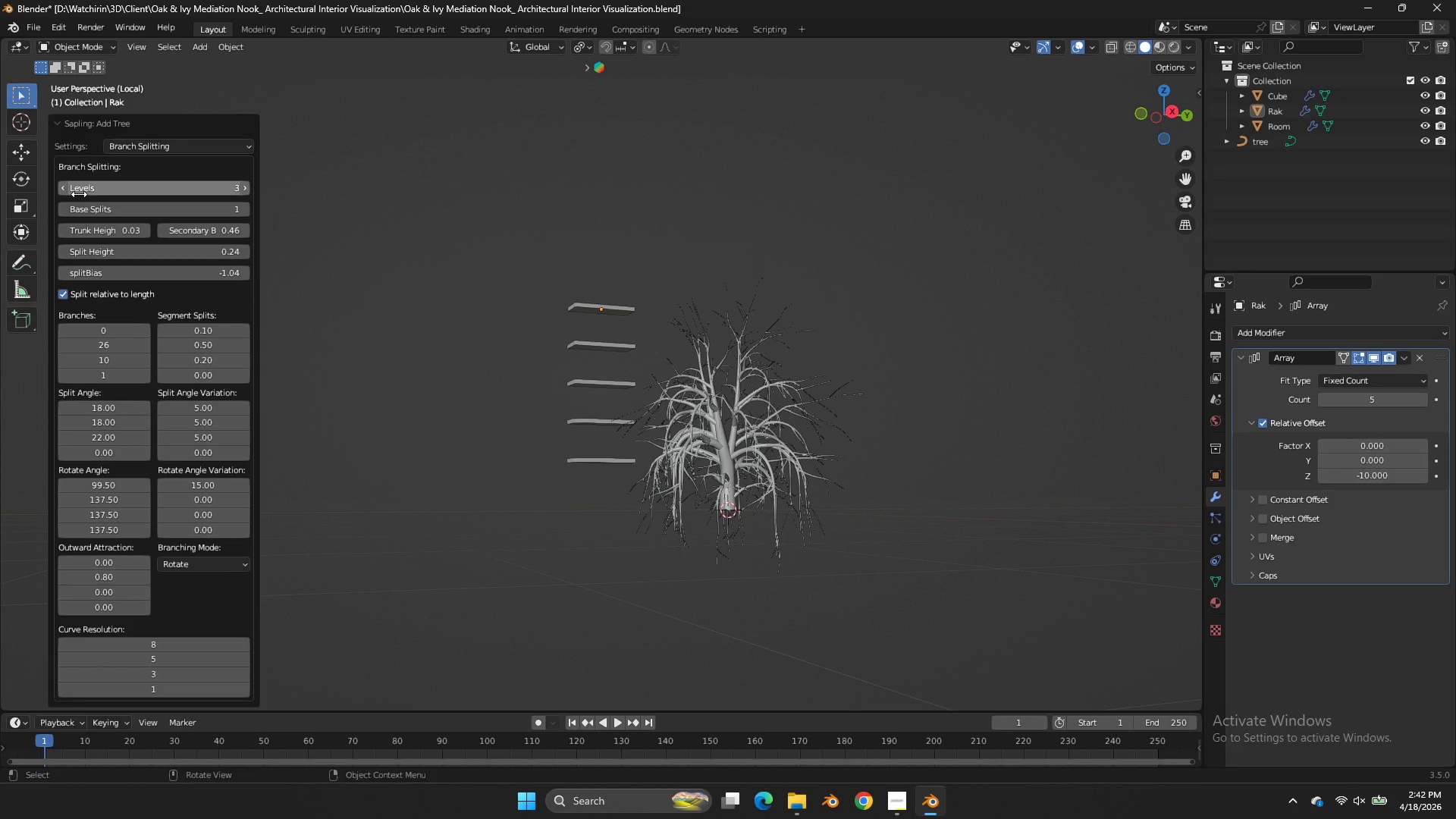 
left_click([67, 190])
 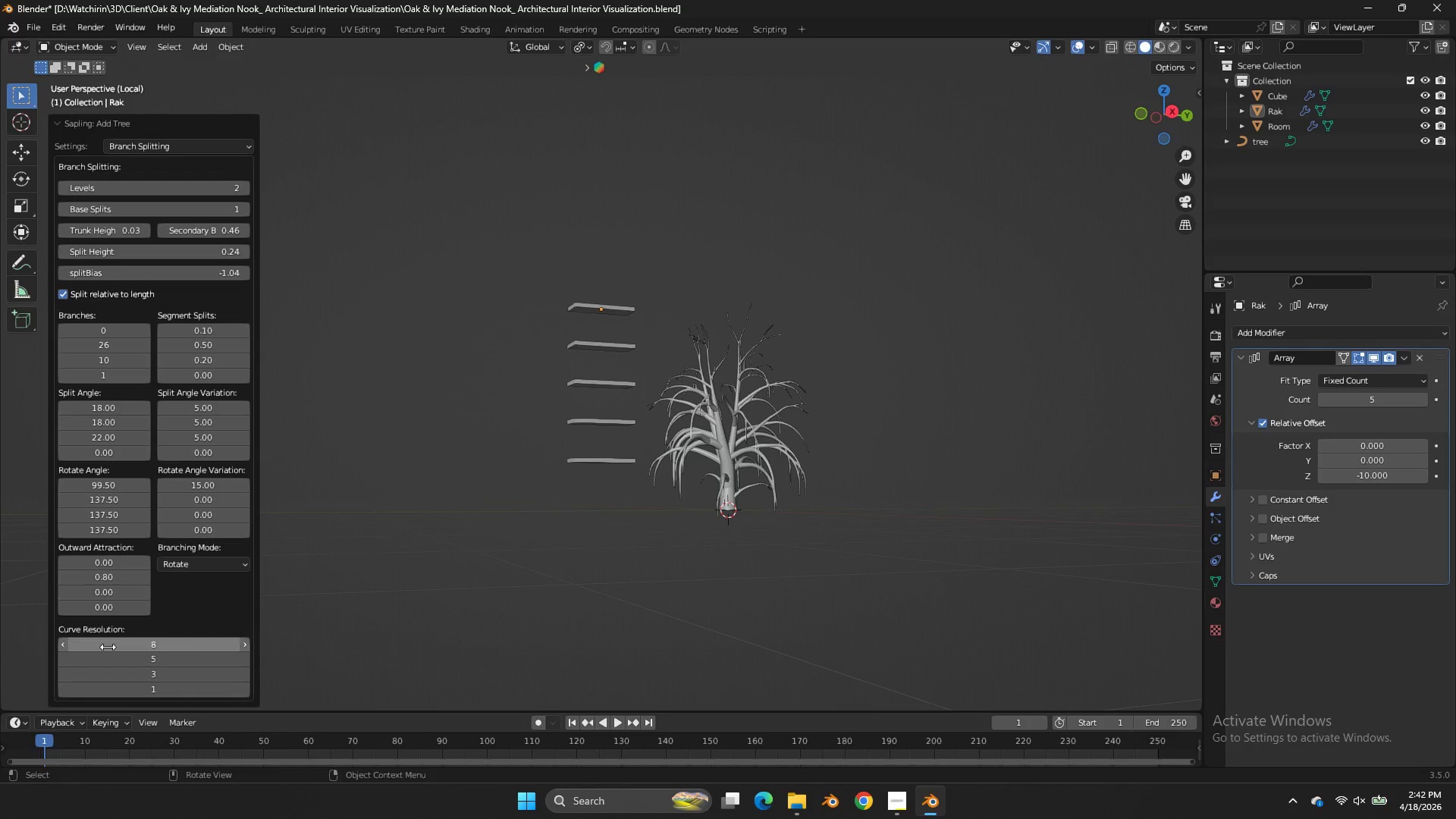 
double_click([61, 641])
 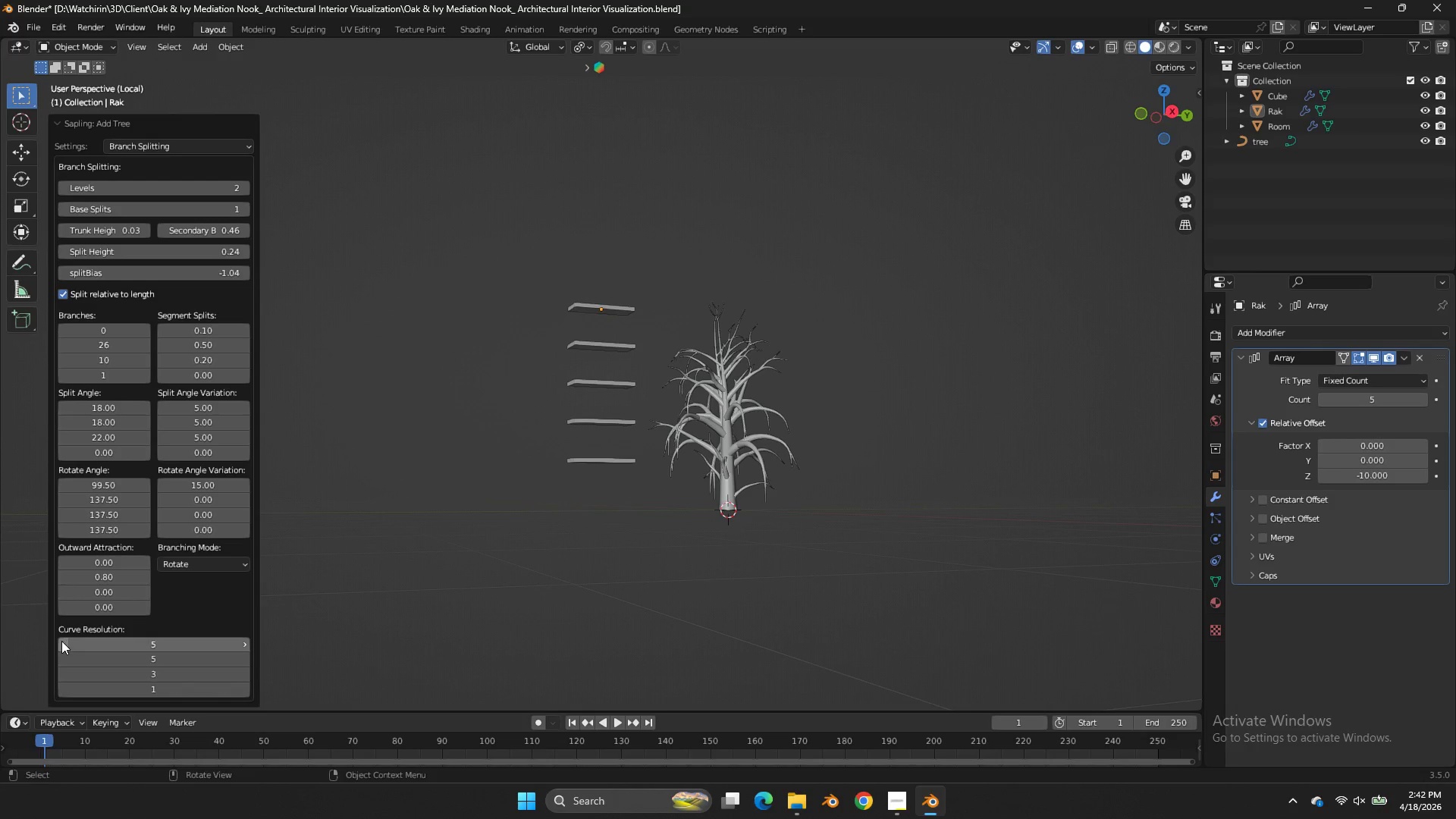 
double_click([61, 641])
 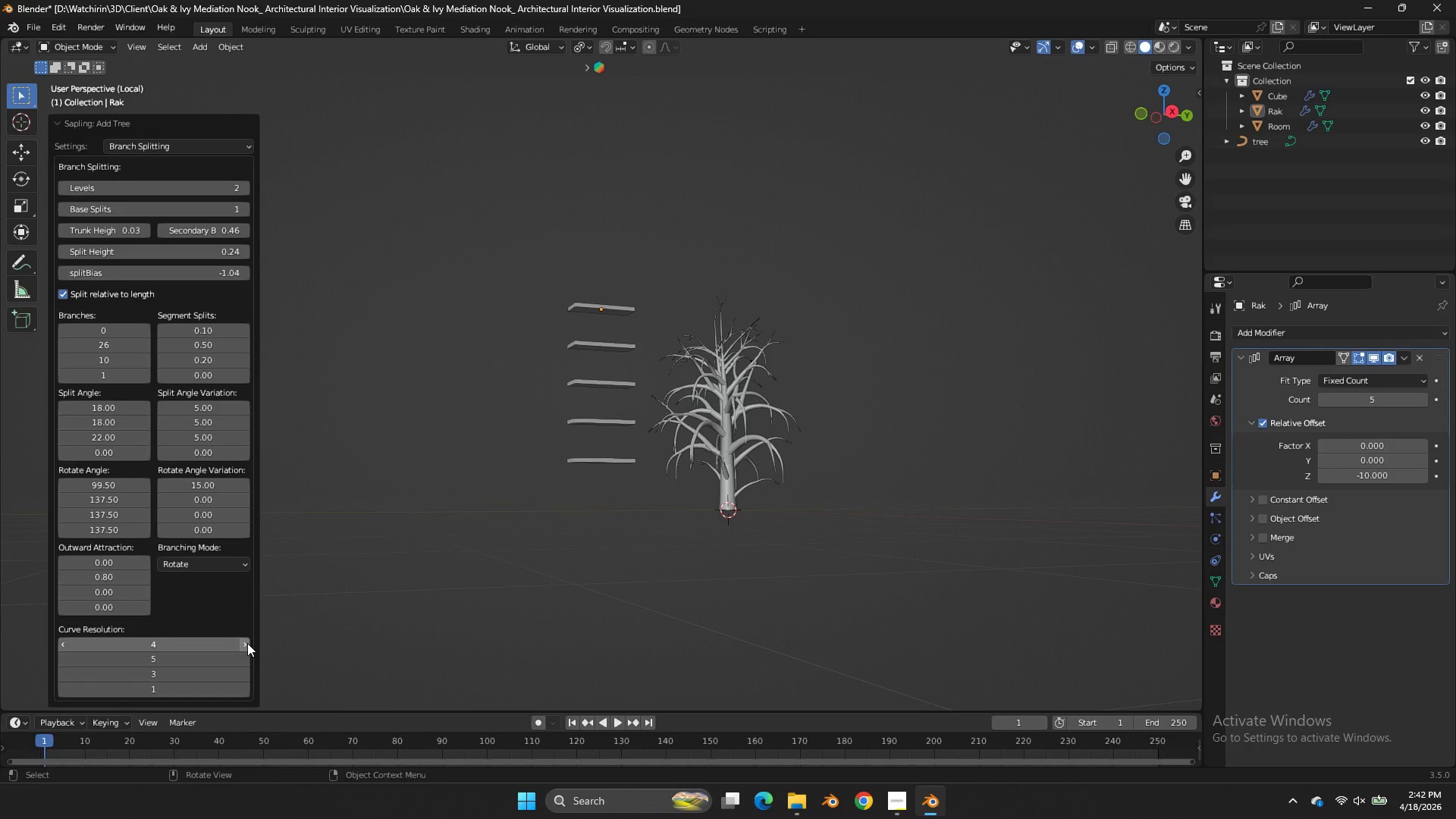 
double_click([247, 643])
 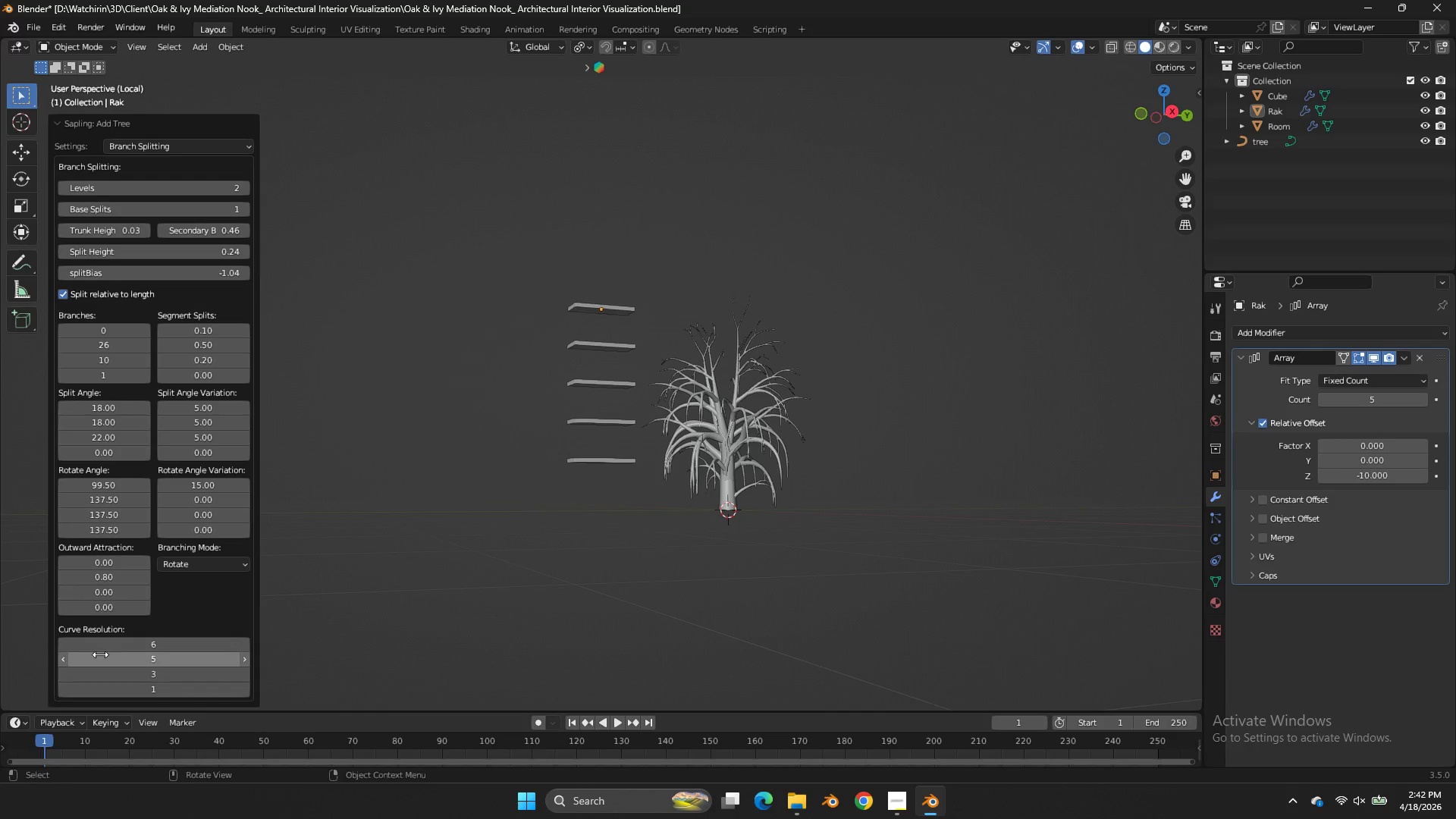 
left_click([62, 657])
 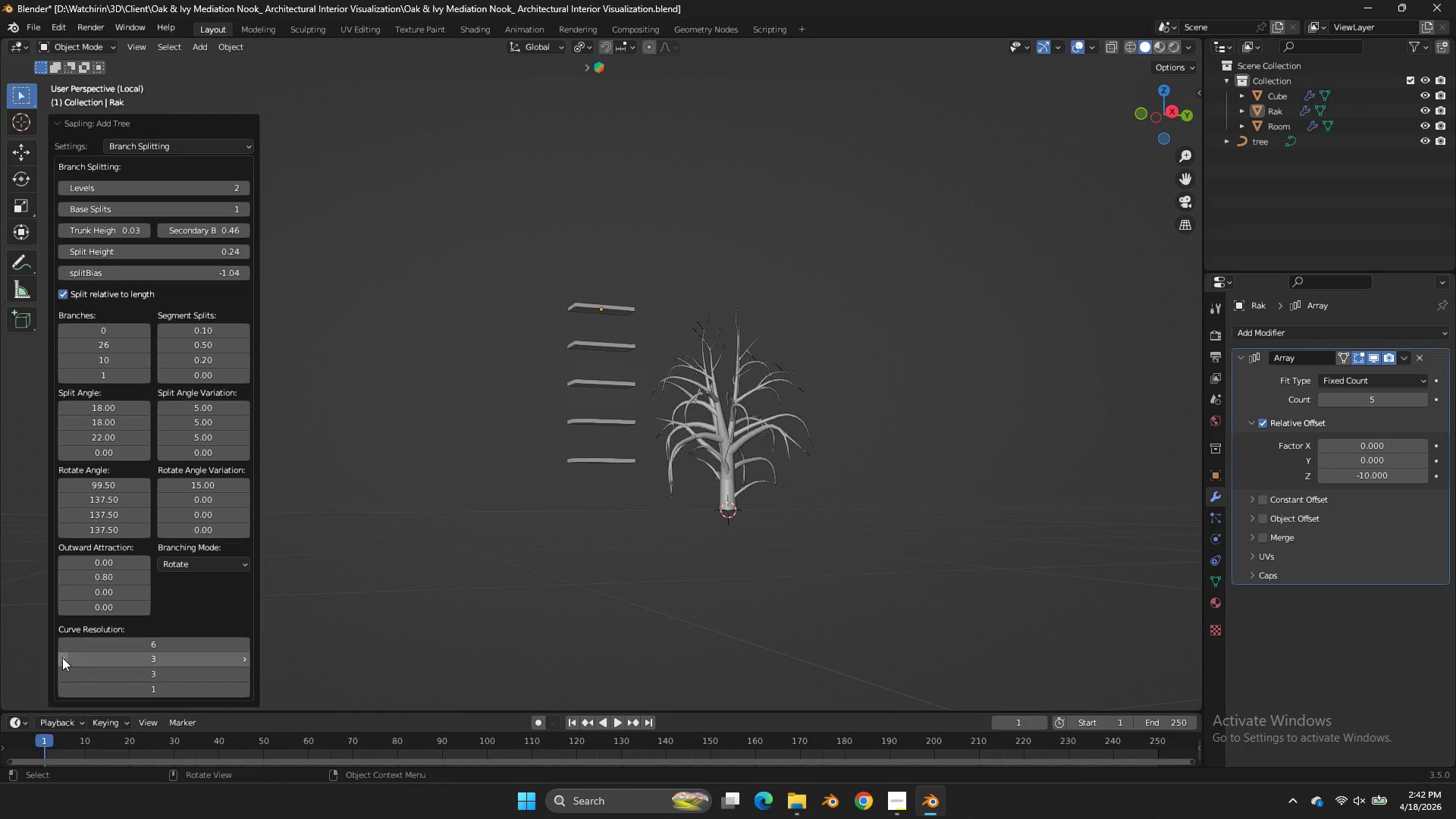 
double_click([62, 657])
 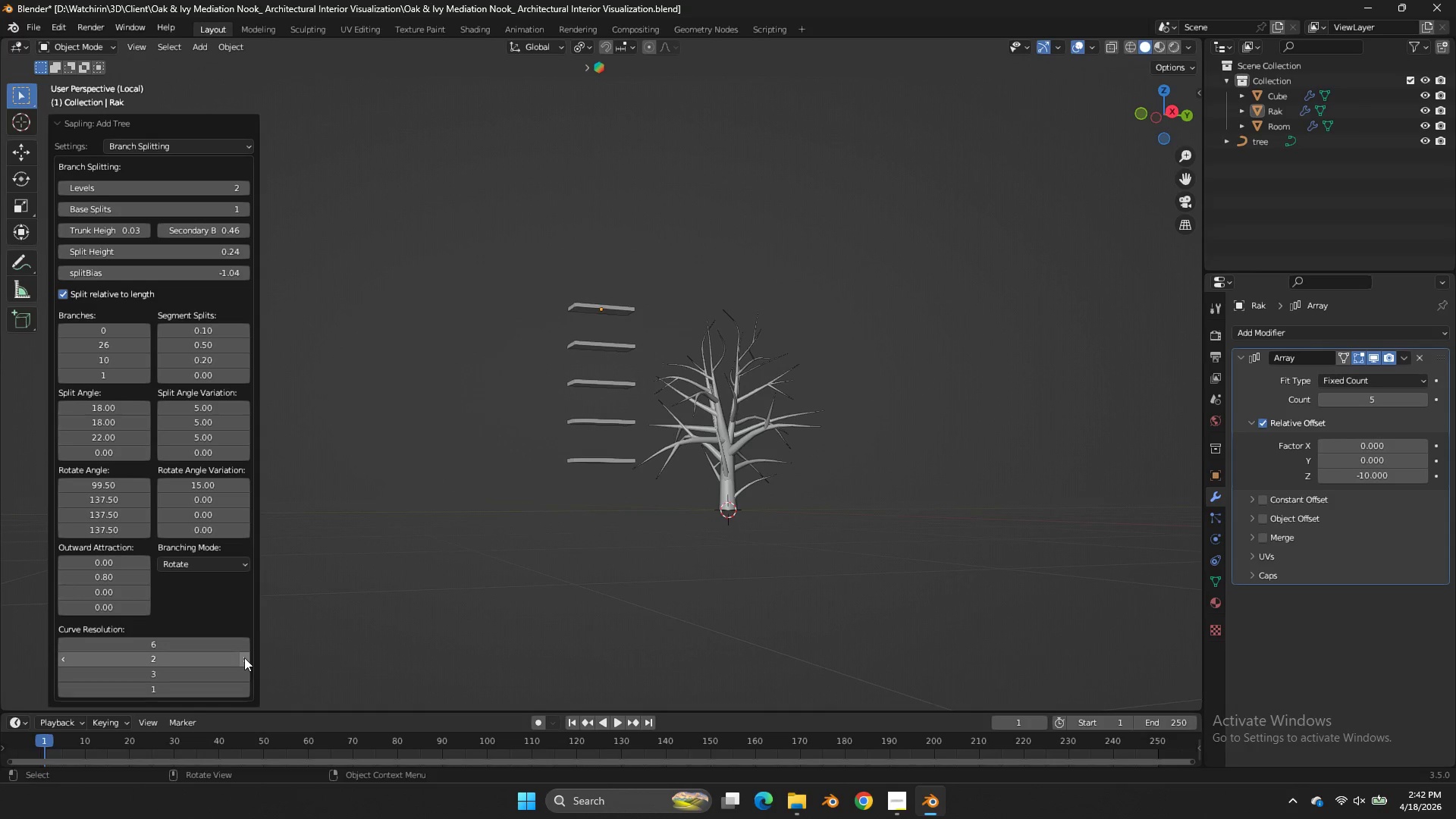 
double_click([244, 657])
 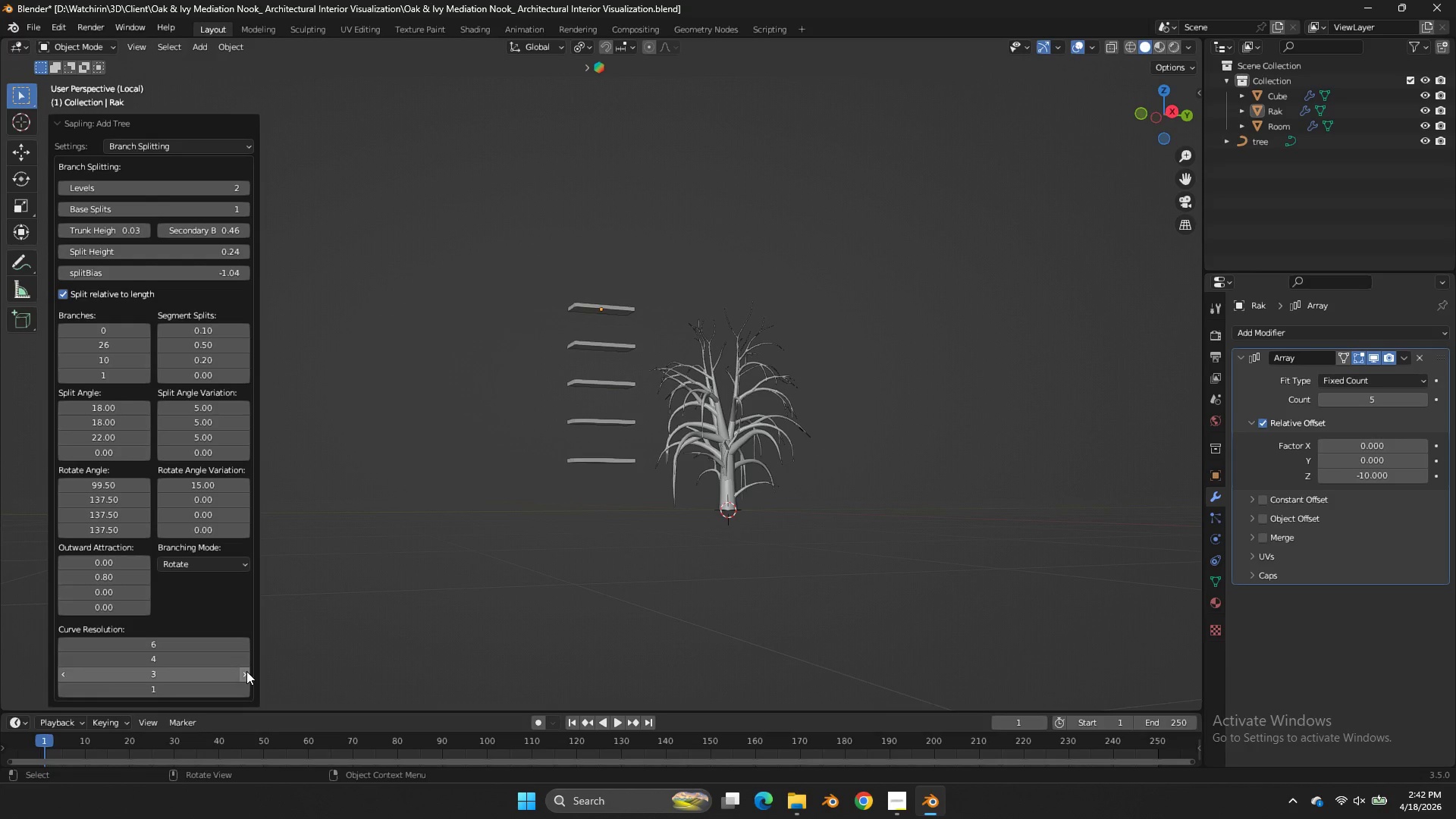 
left_click([246, 672])
 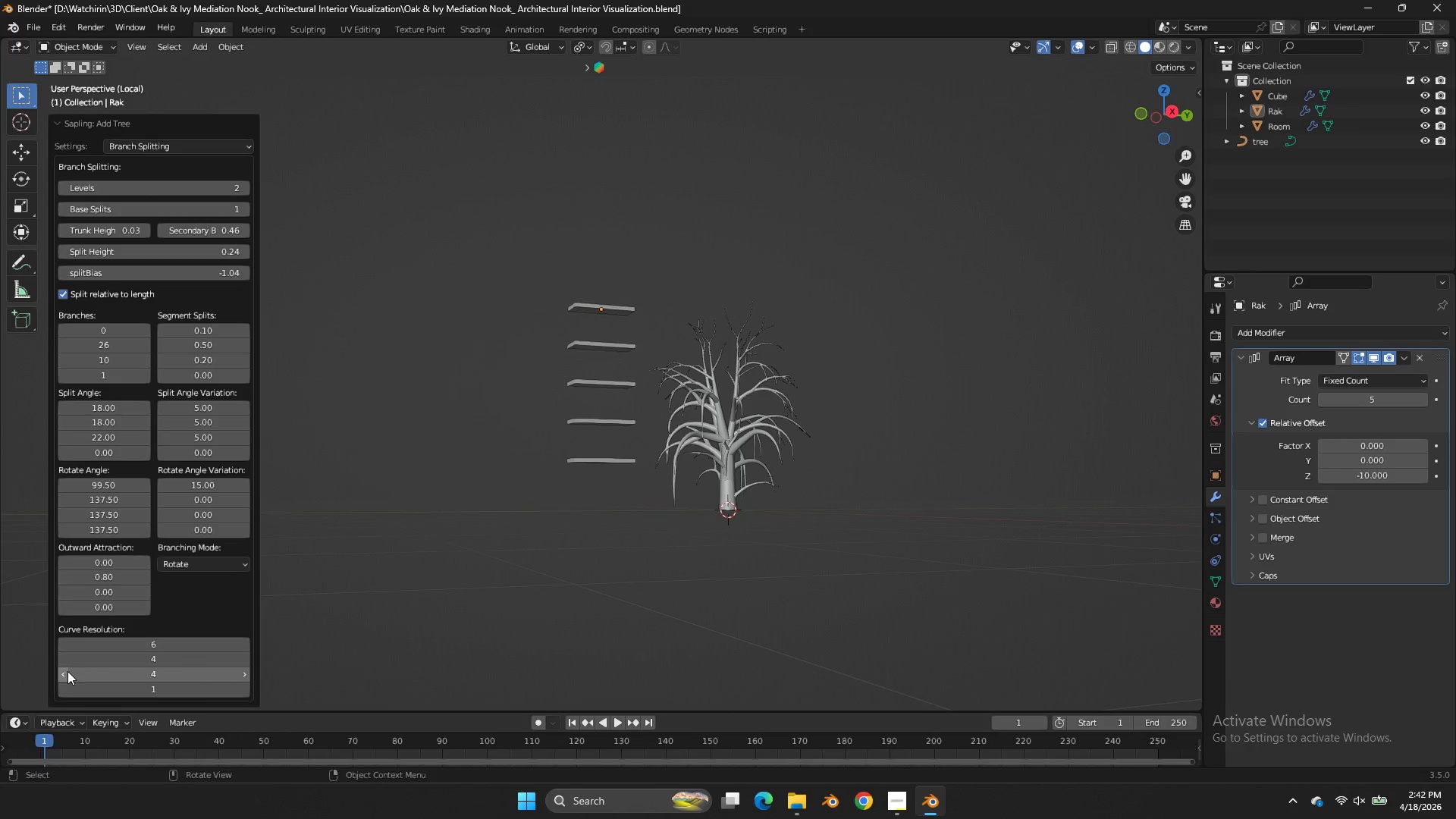 
double_click([67, 671])
 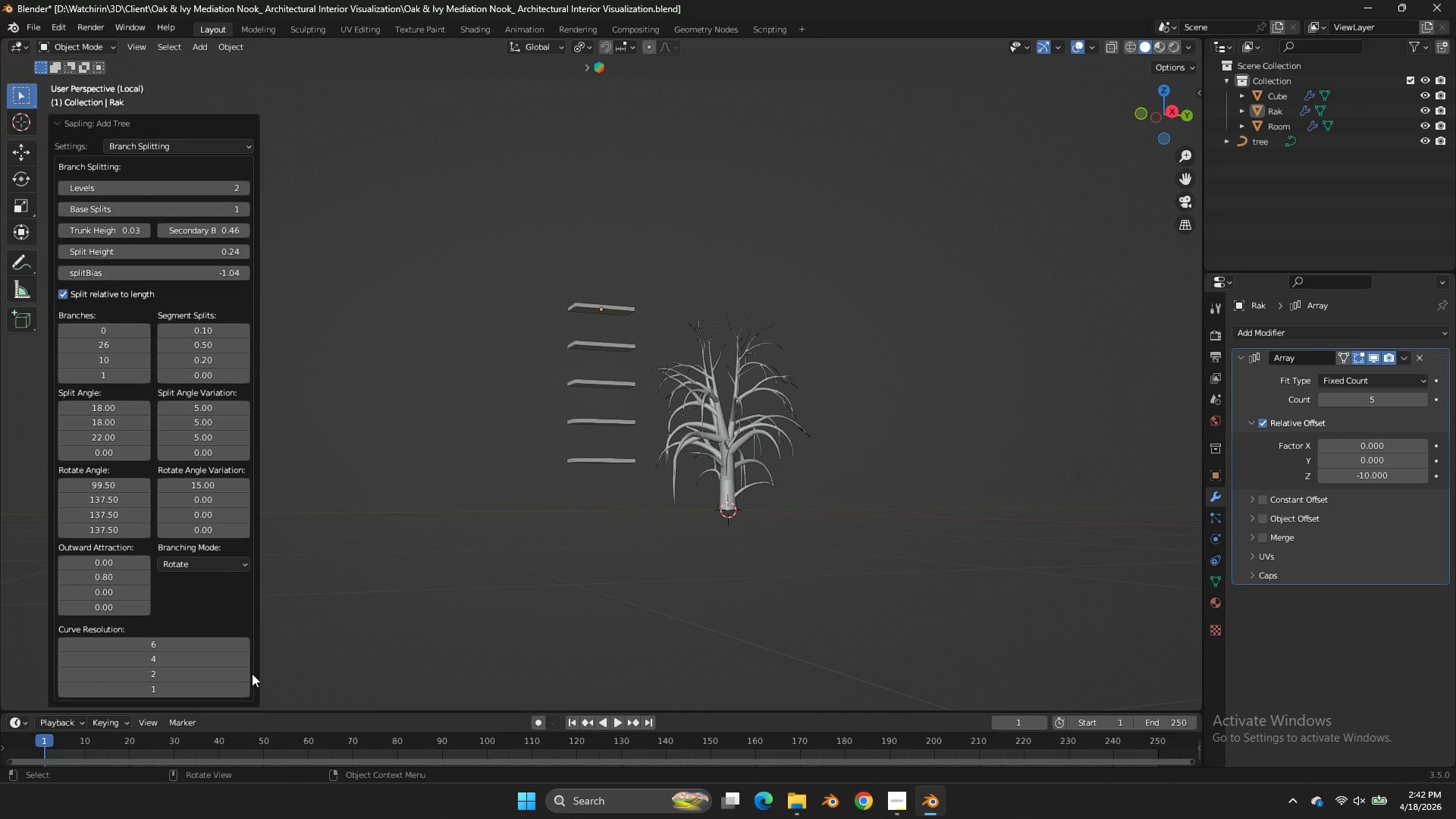 
left_click([246, 688])
 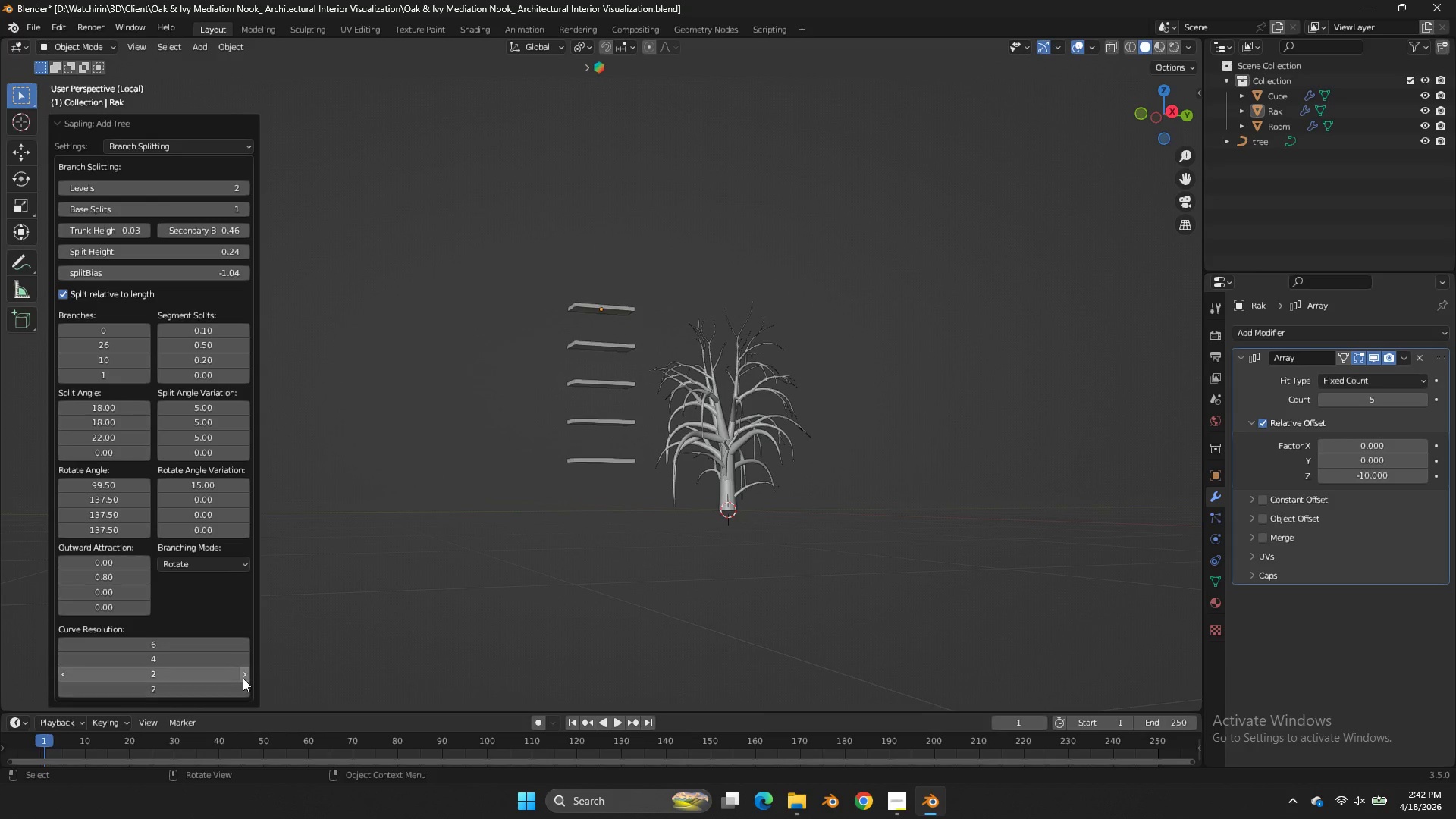 
left_click([243, 678])
 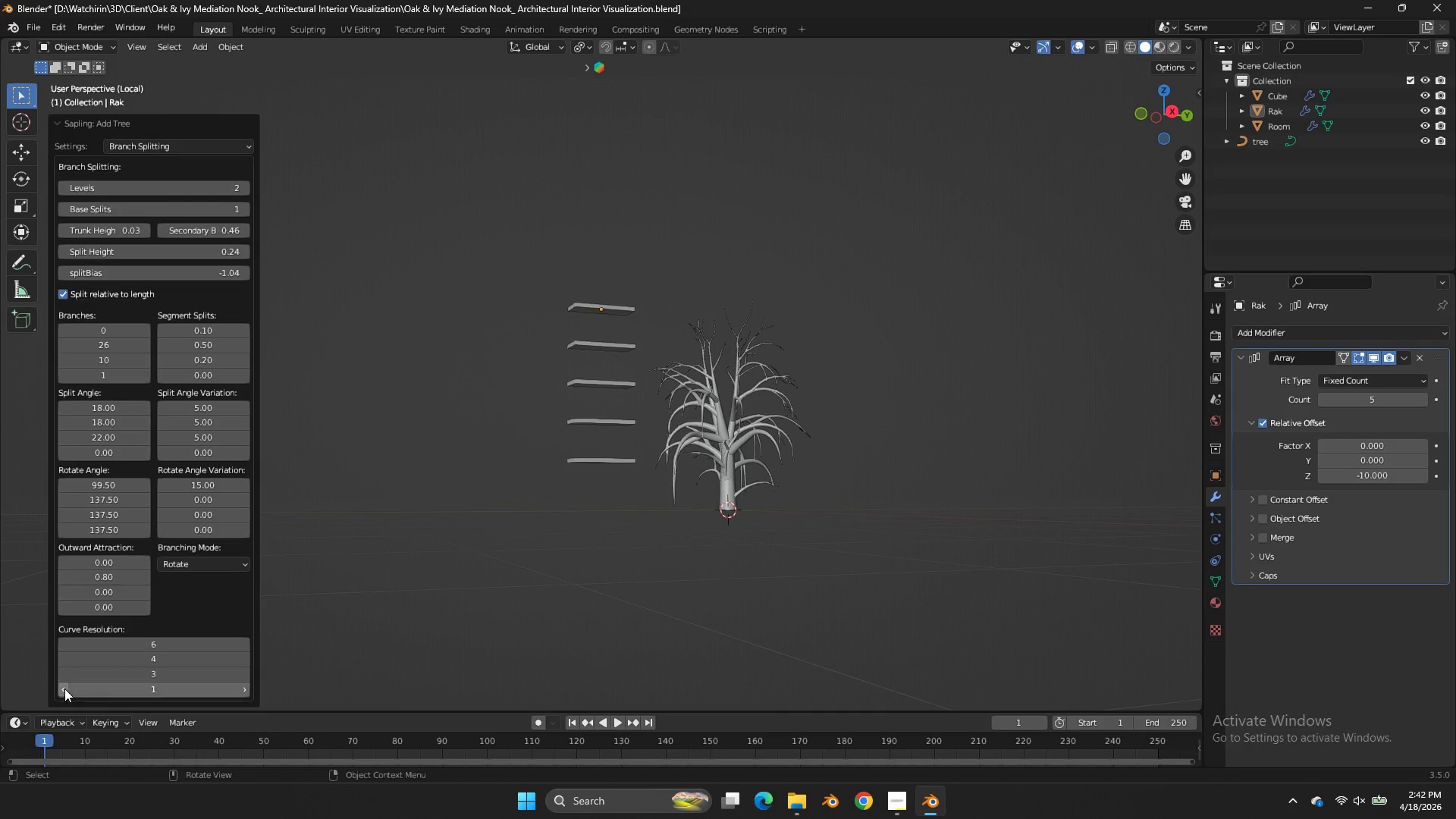 
double_click([64, 673])
 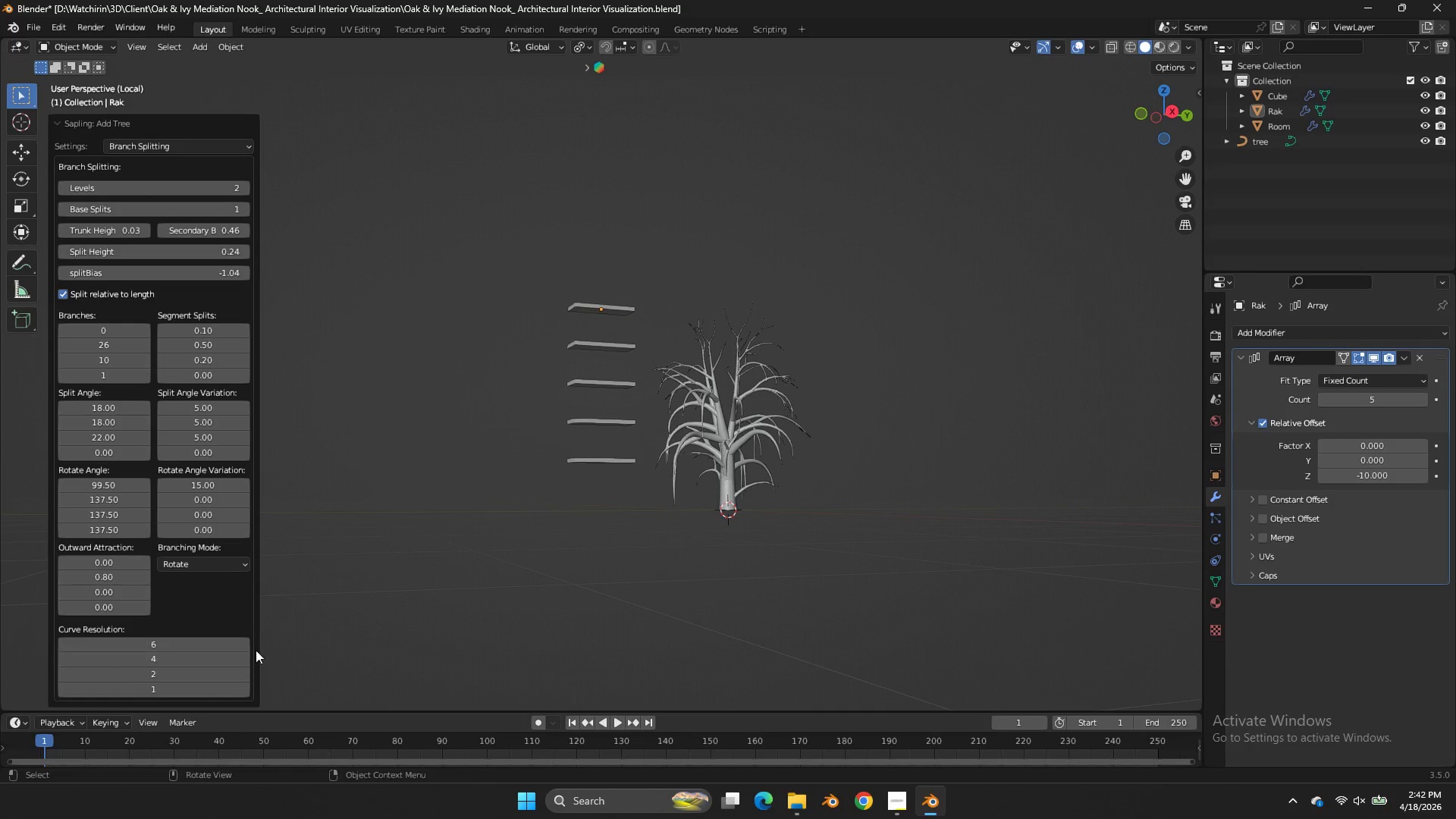 
left_click([248, 644])
 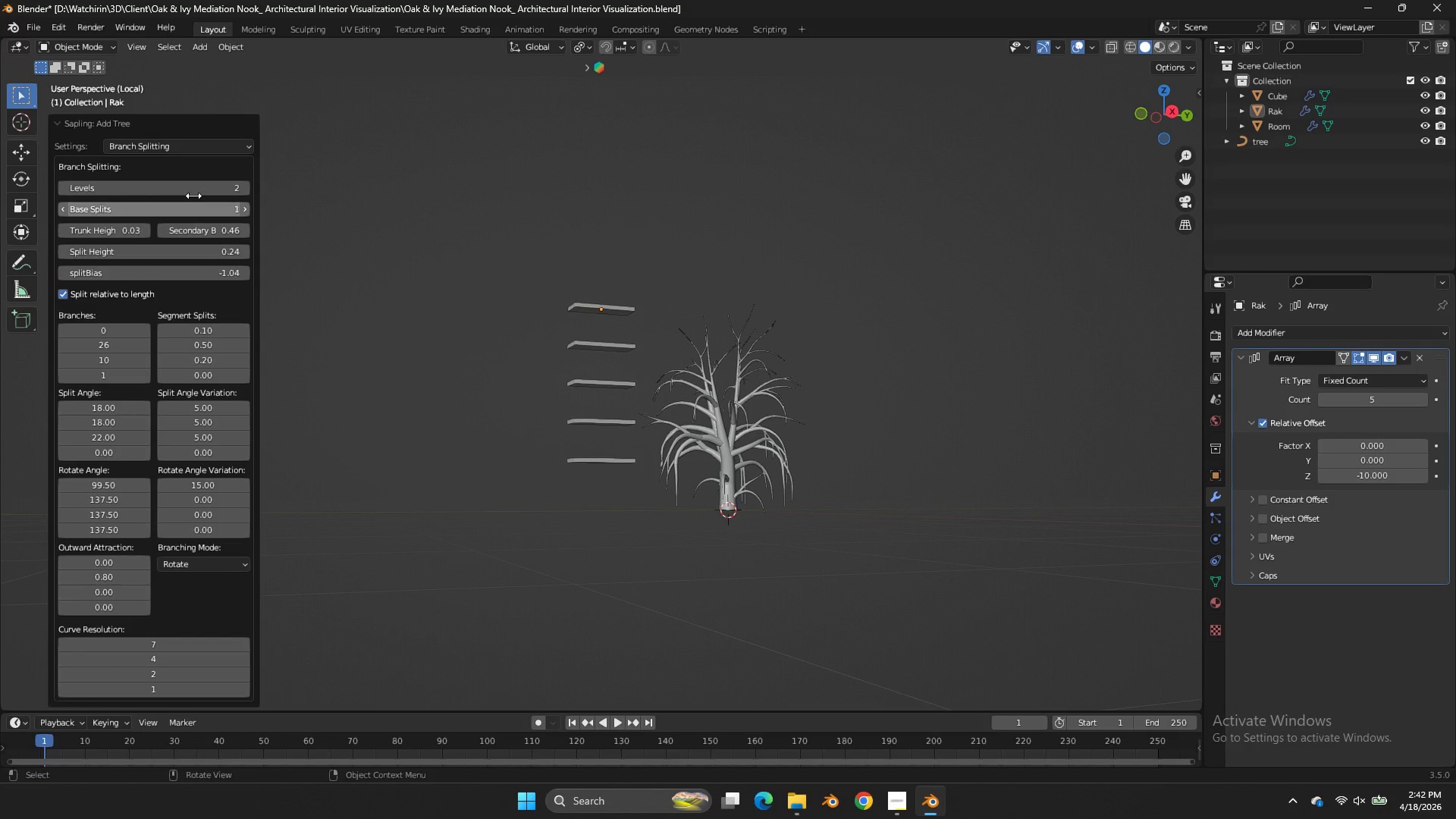 
left_click([163, 149])
 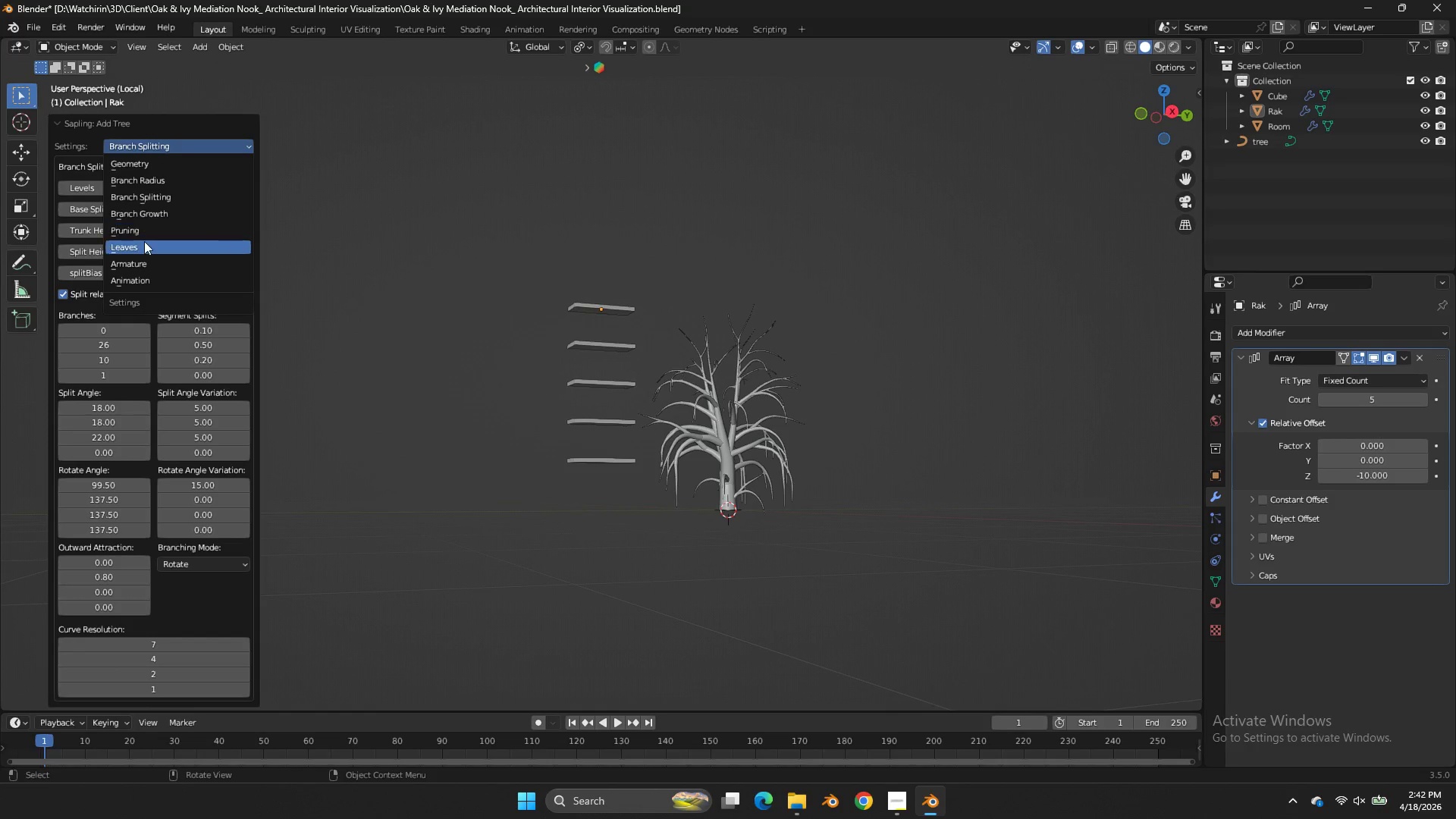 
left_click([145, 245])
 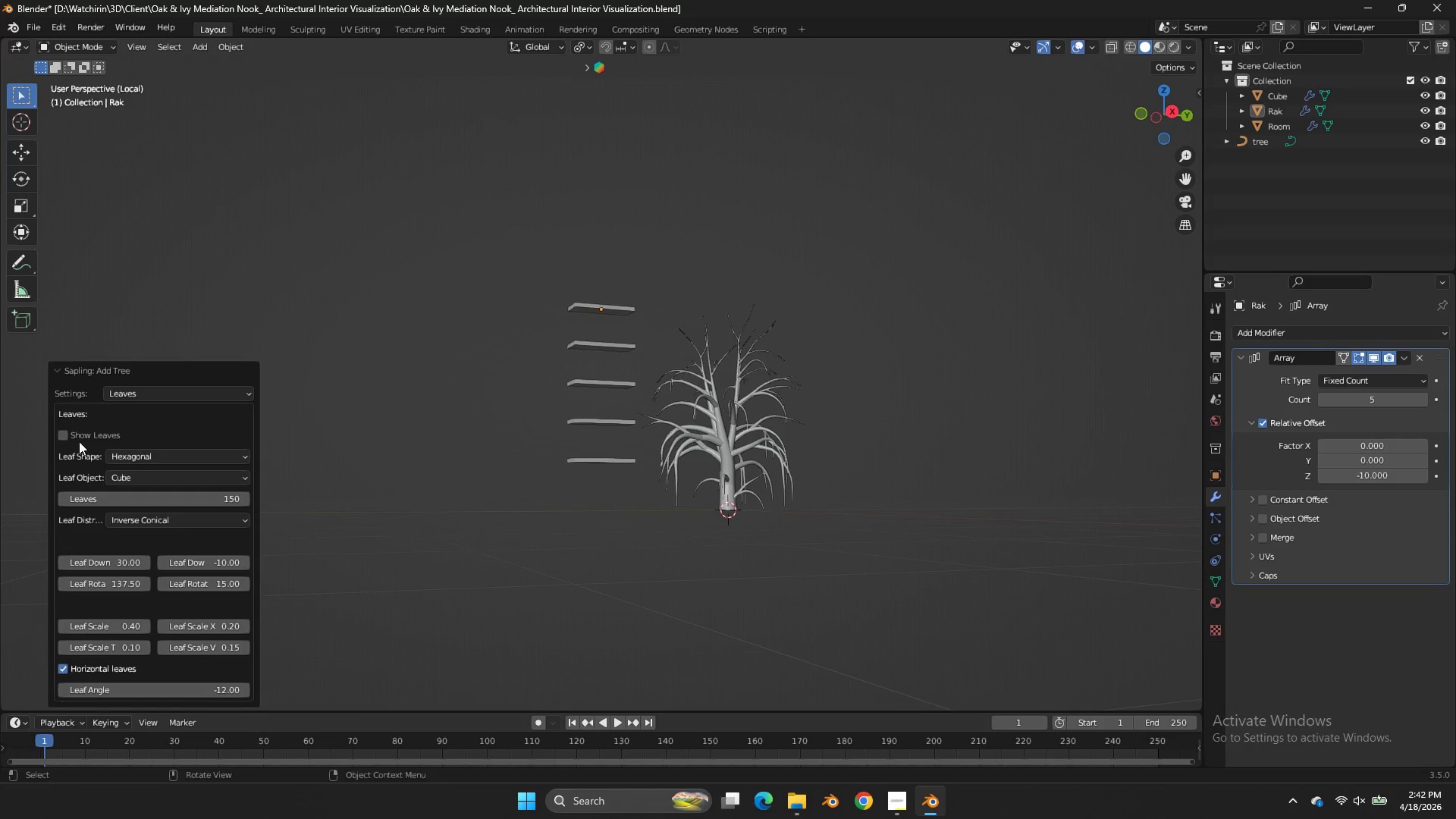 
left_click([81, 435])
 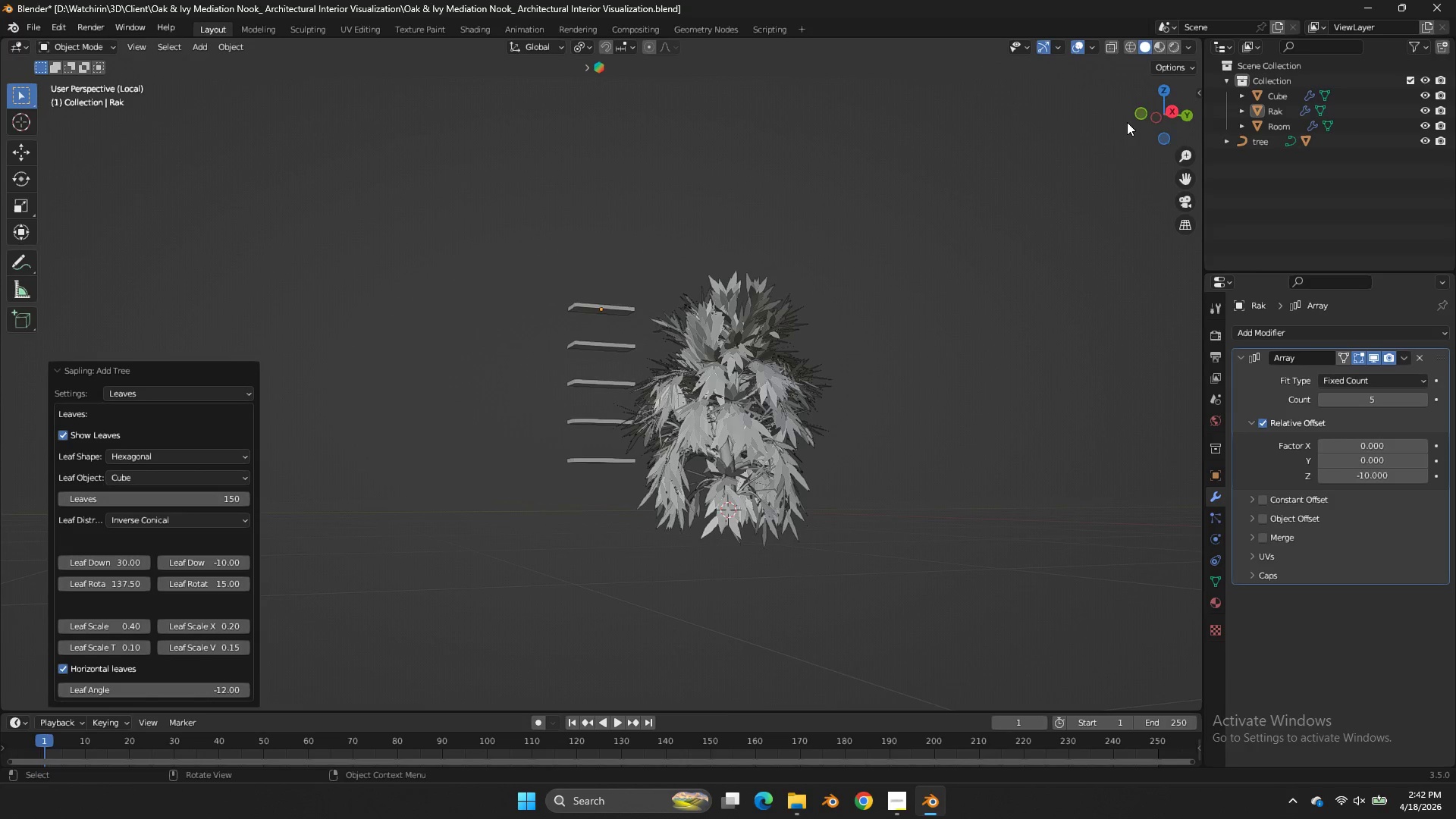 
left_click_drag(start_coordinate=[1158, 112], to_coordinate=[1131, 127])
 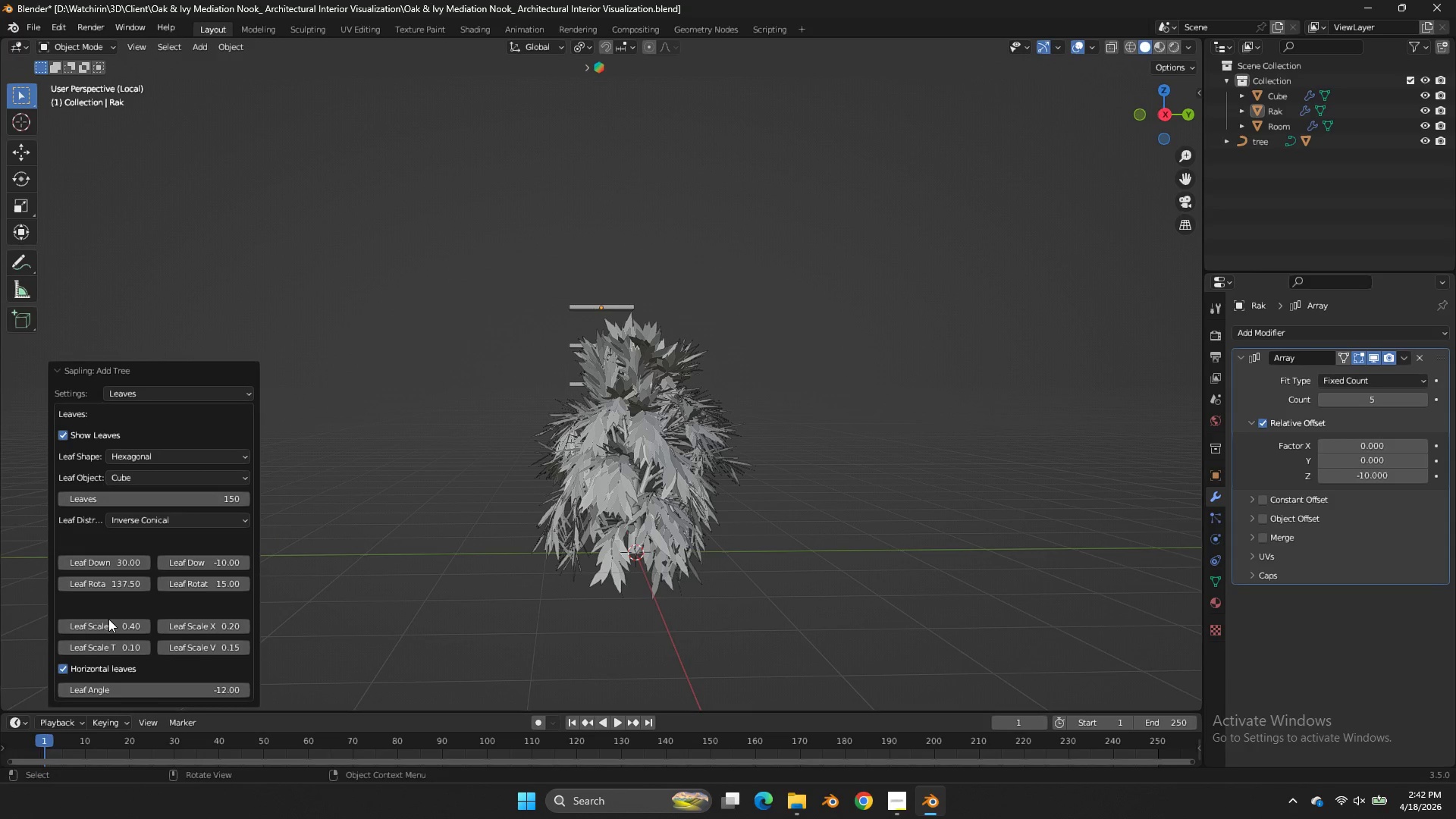 
left_click_drag(start_coordinate=[108, 619], to_coordinate=[819, 431])
 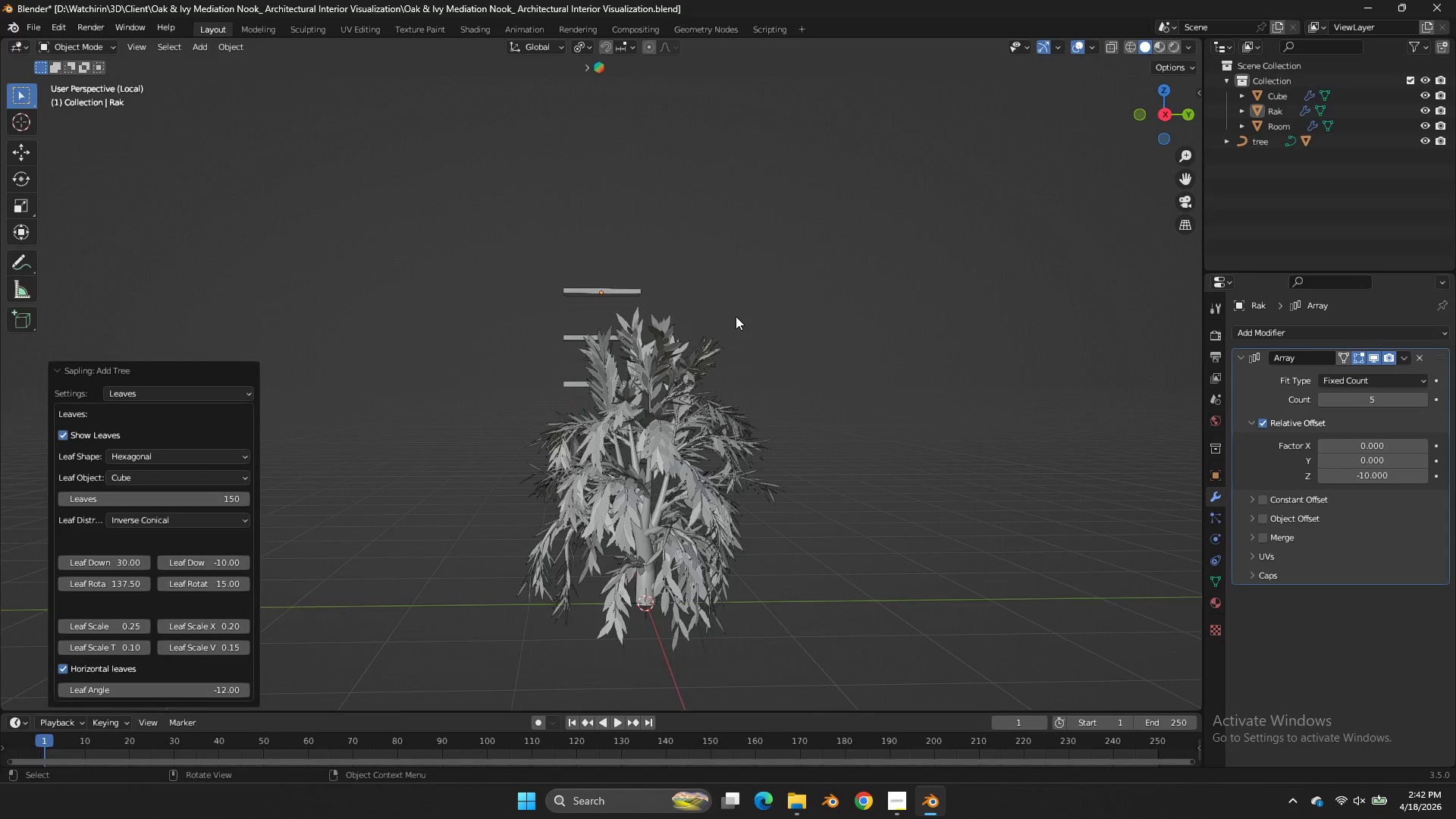 
scroll: coordinate [739, 314], scroll_direction: up, amount: 3.0
 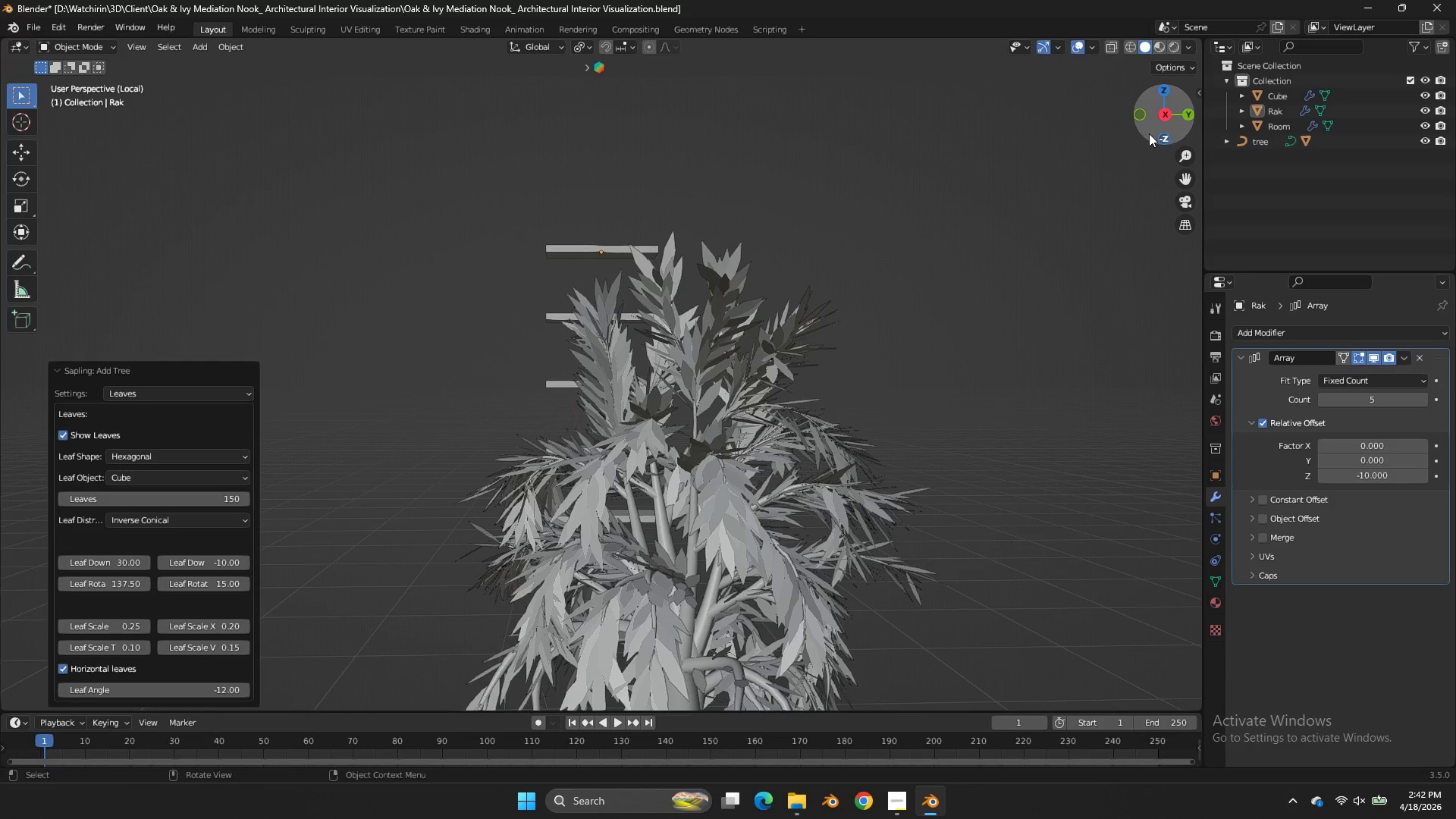 
left_click_drag(start_coordinate=[1155, 118], to_coordinate=[1200, 102])
 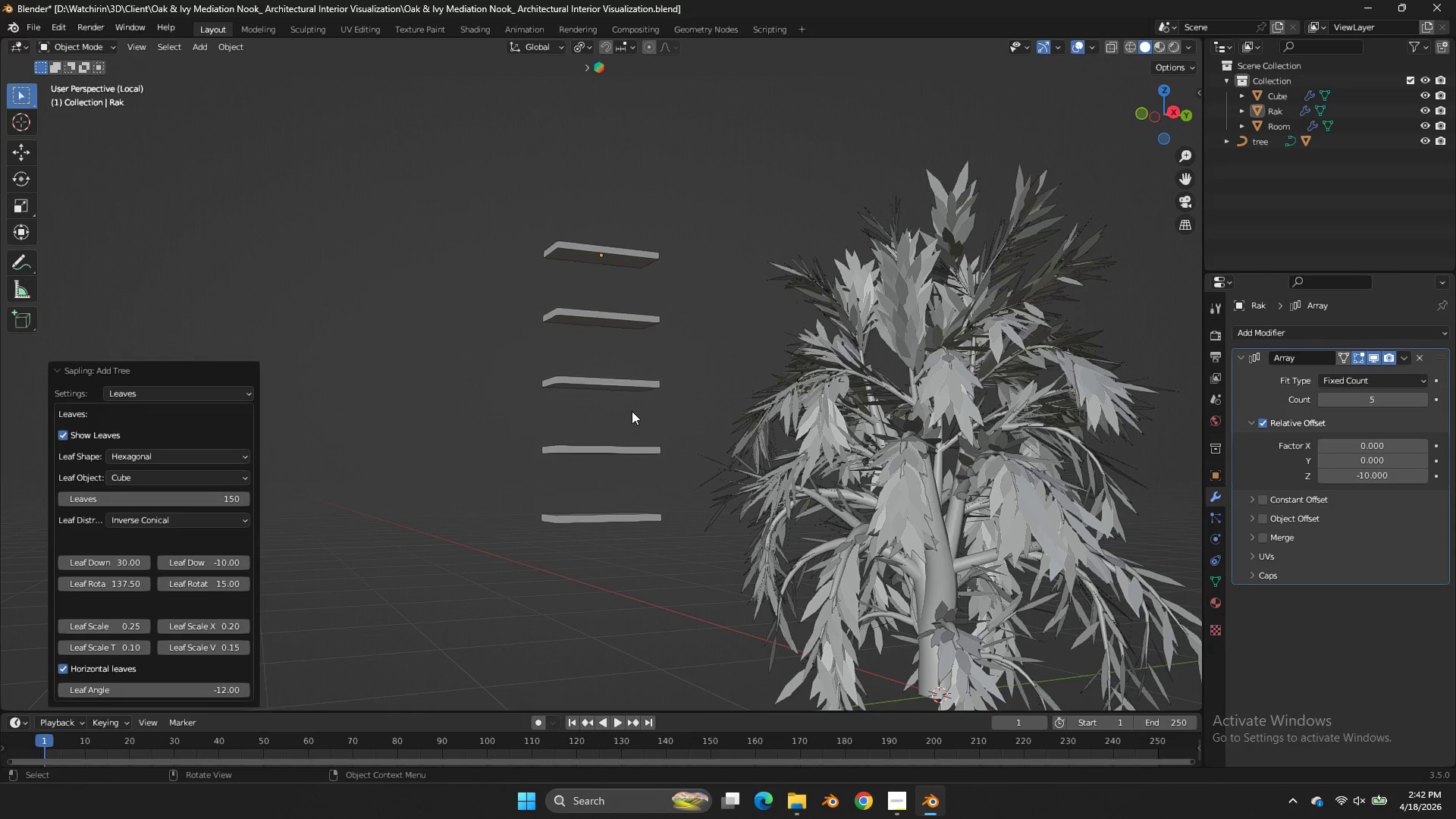 
wait(31.2)
 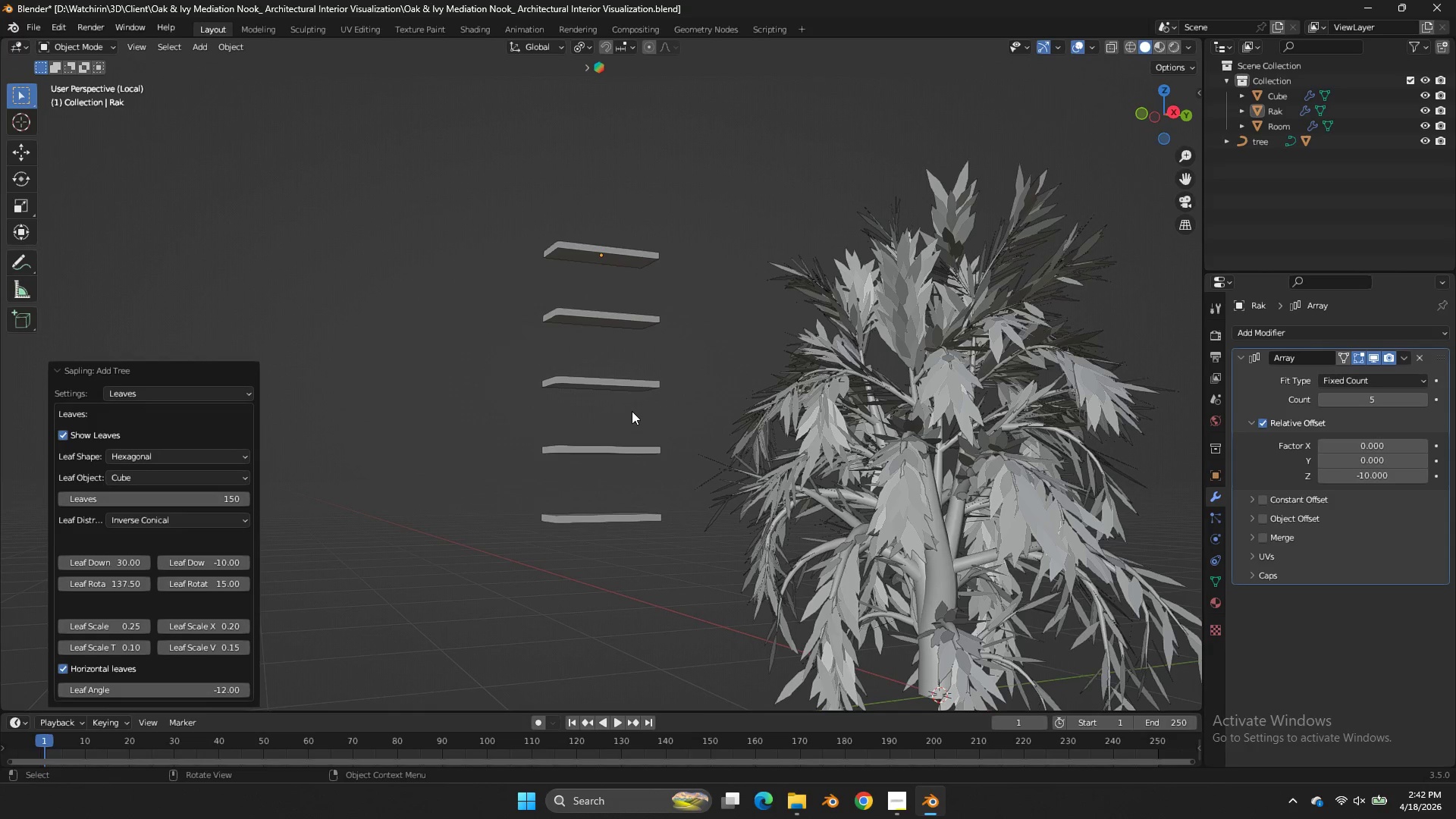 
left_click([915, 540])
 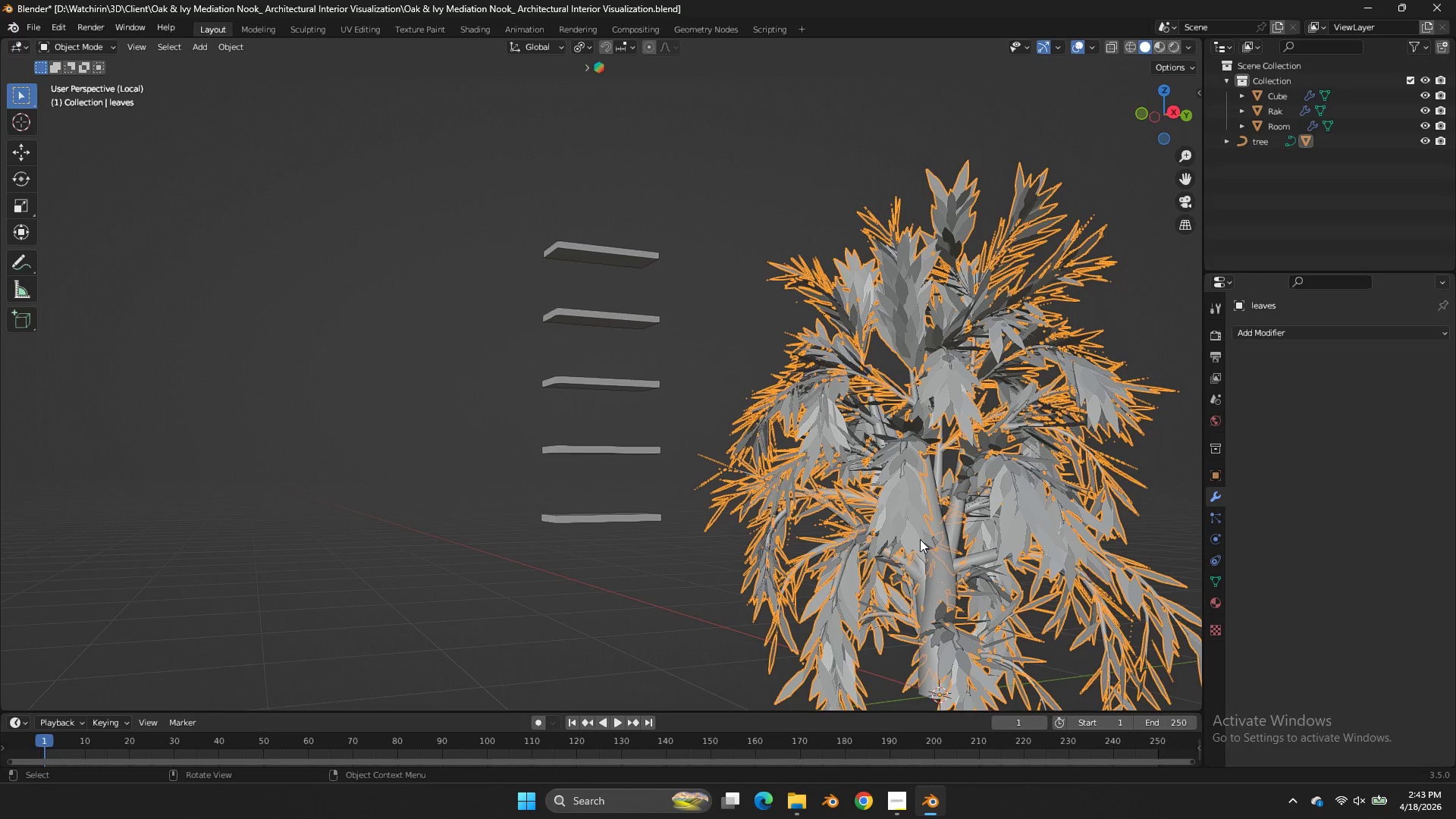 
wait(41.34)
 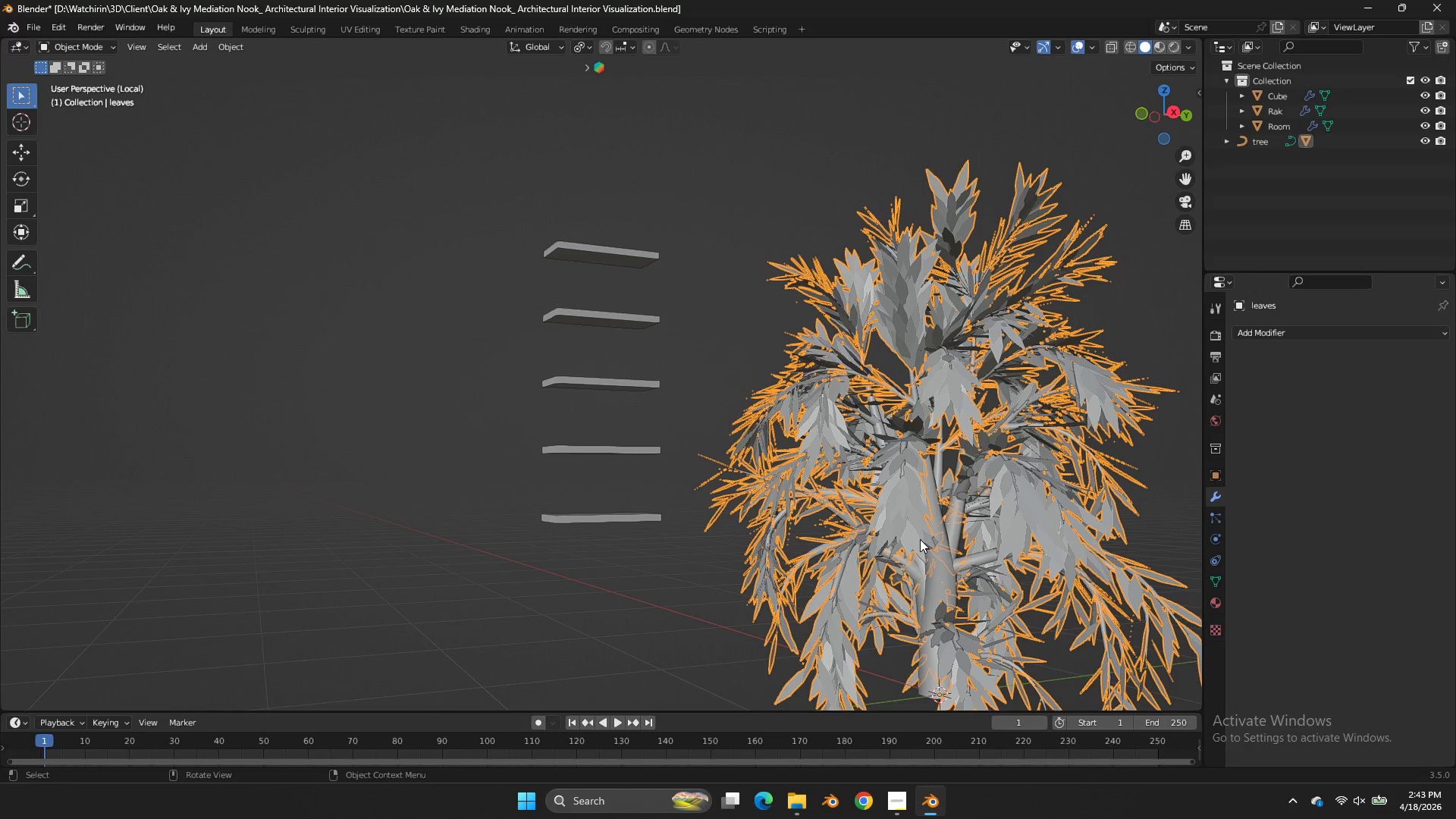 
left_click([613, 463])
 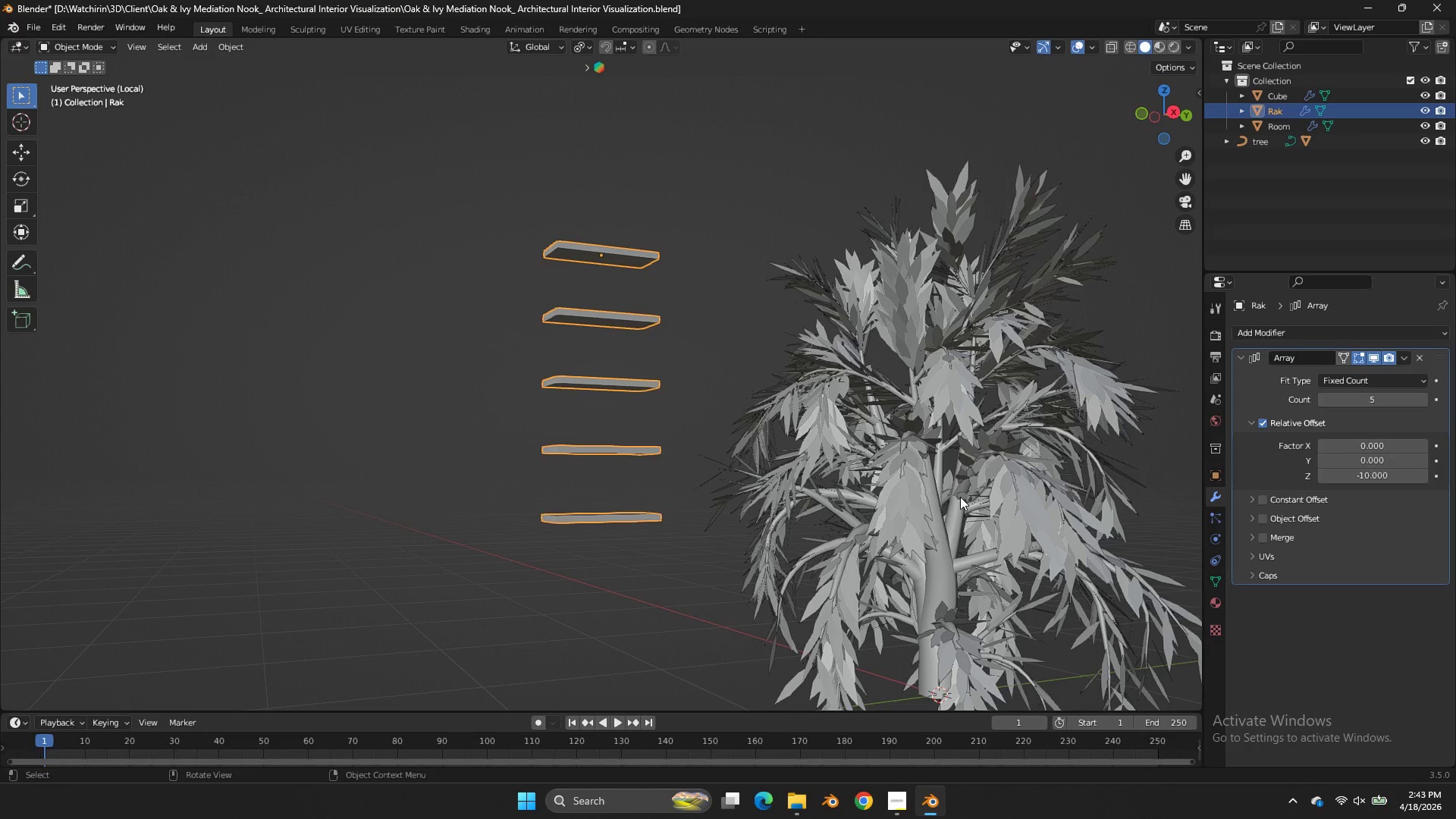 
double_click([933, 567])
 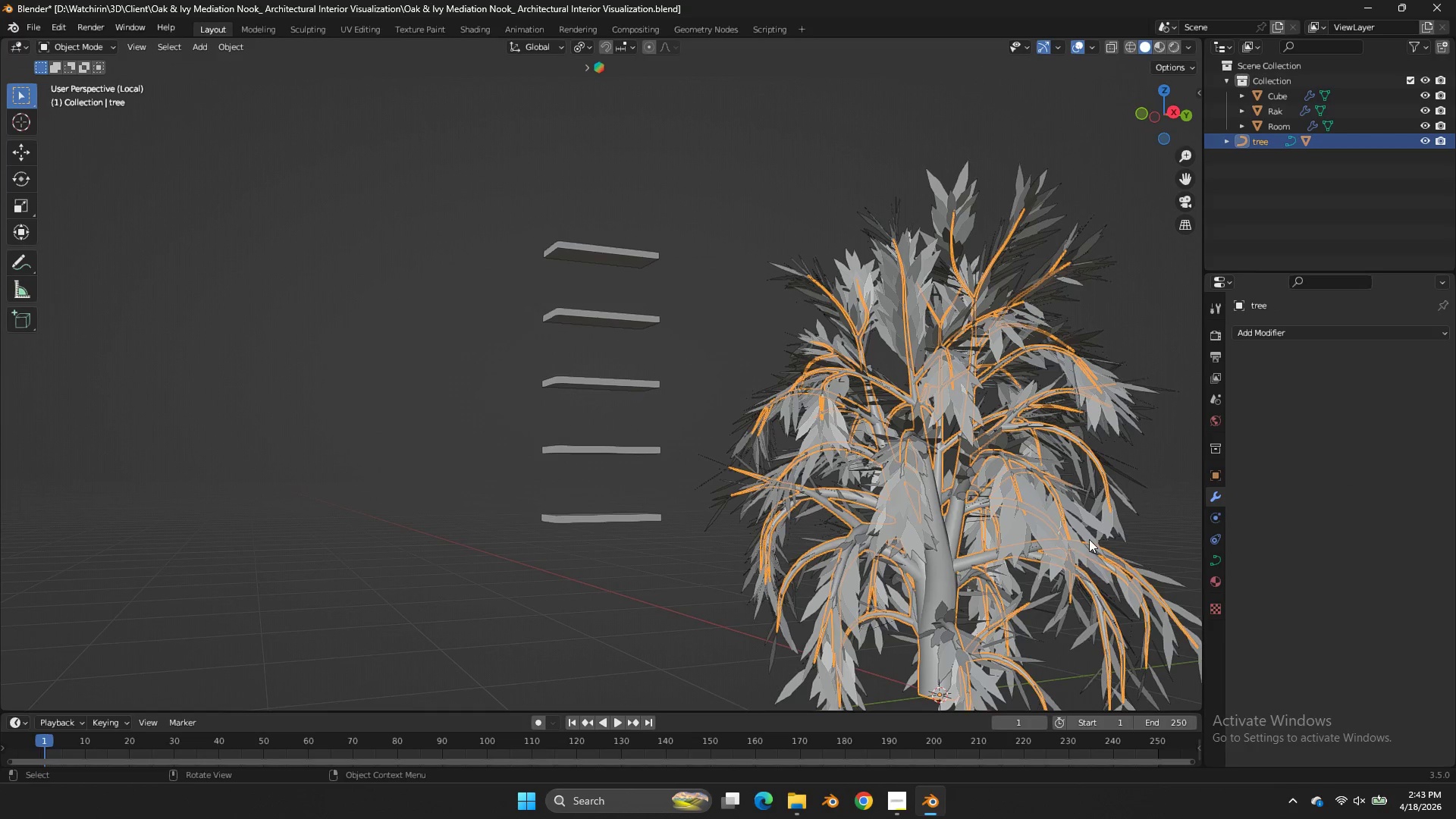 
type(sz)
 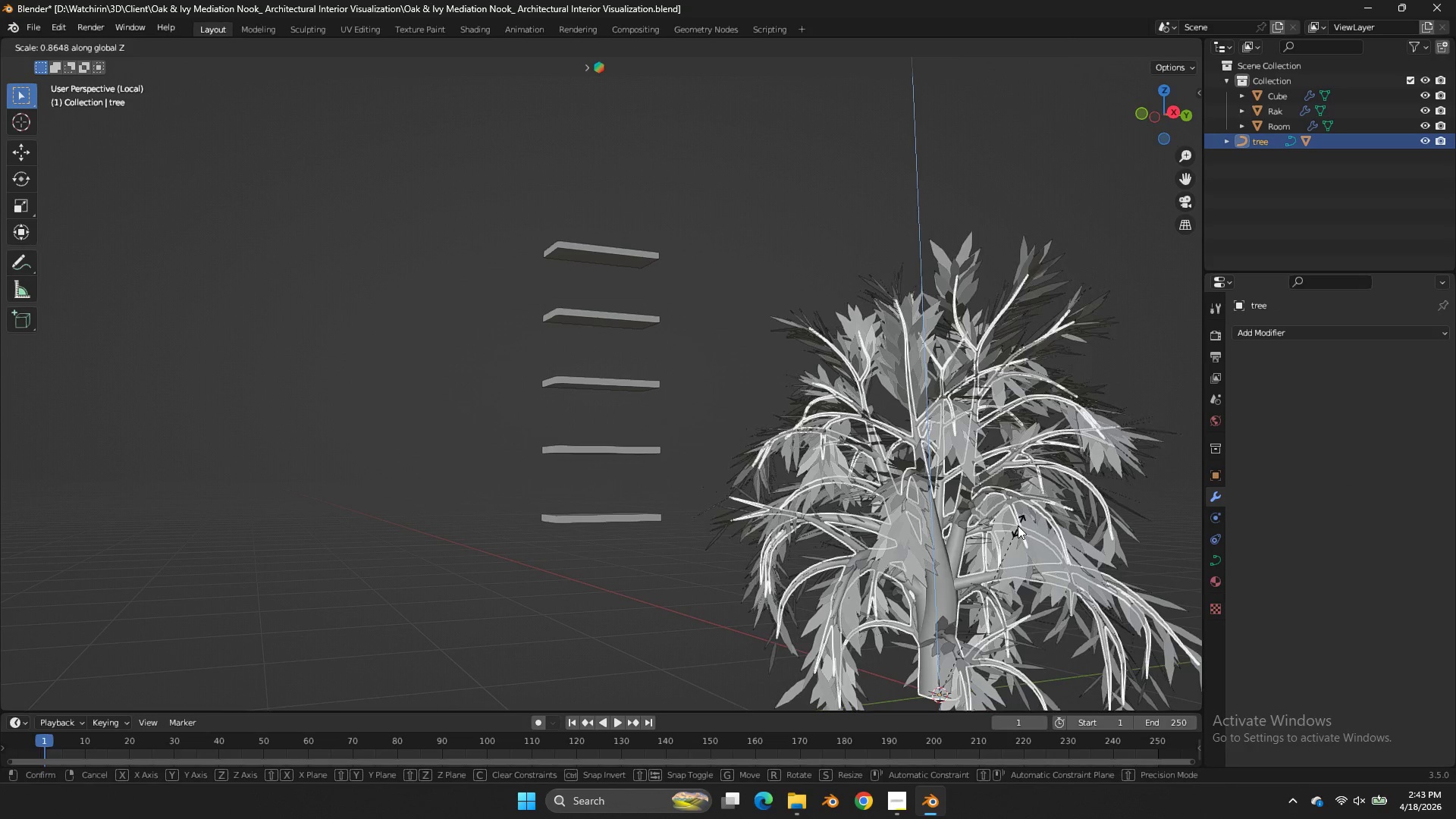 
left_click([1012, 526])
 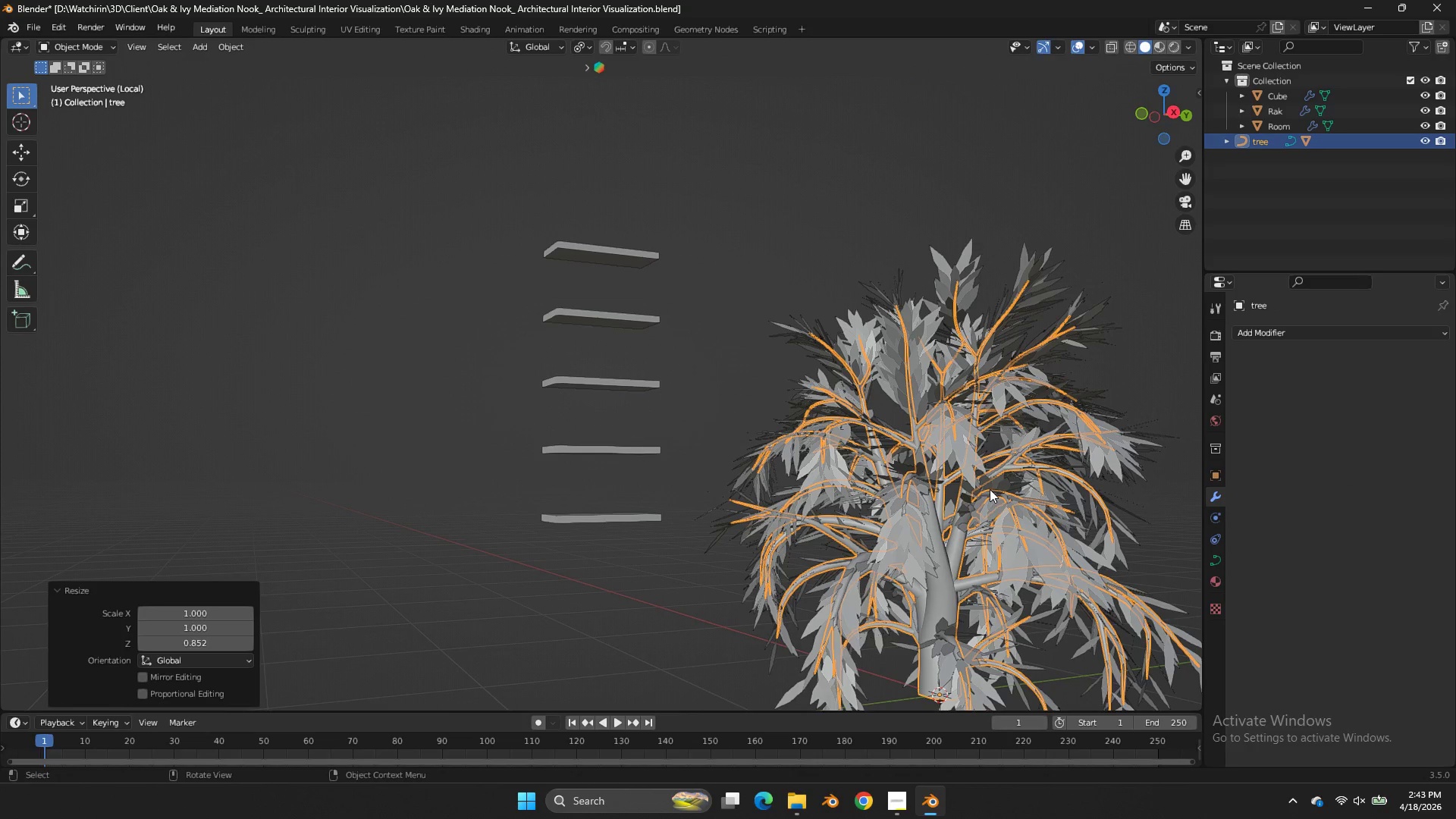 
key(Tab)
 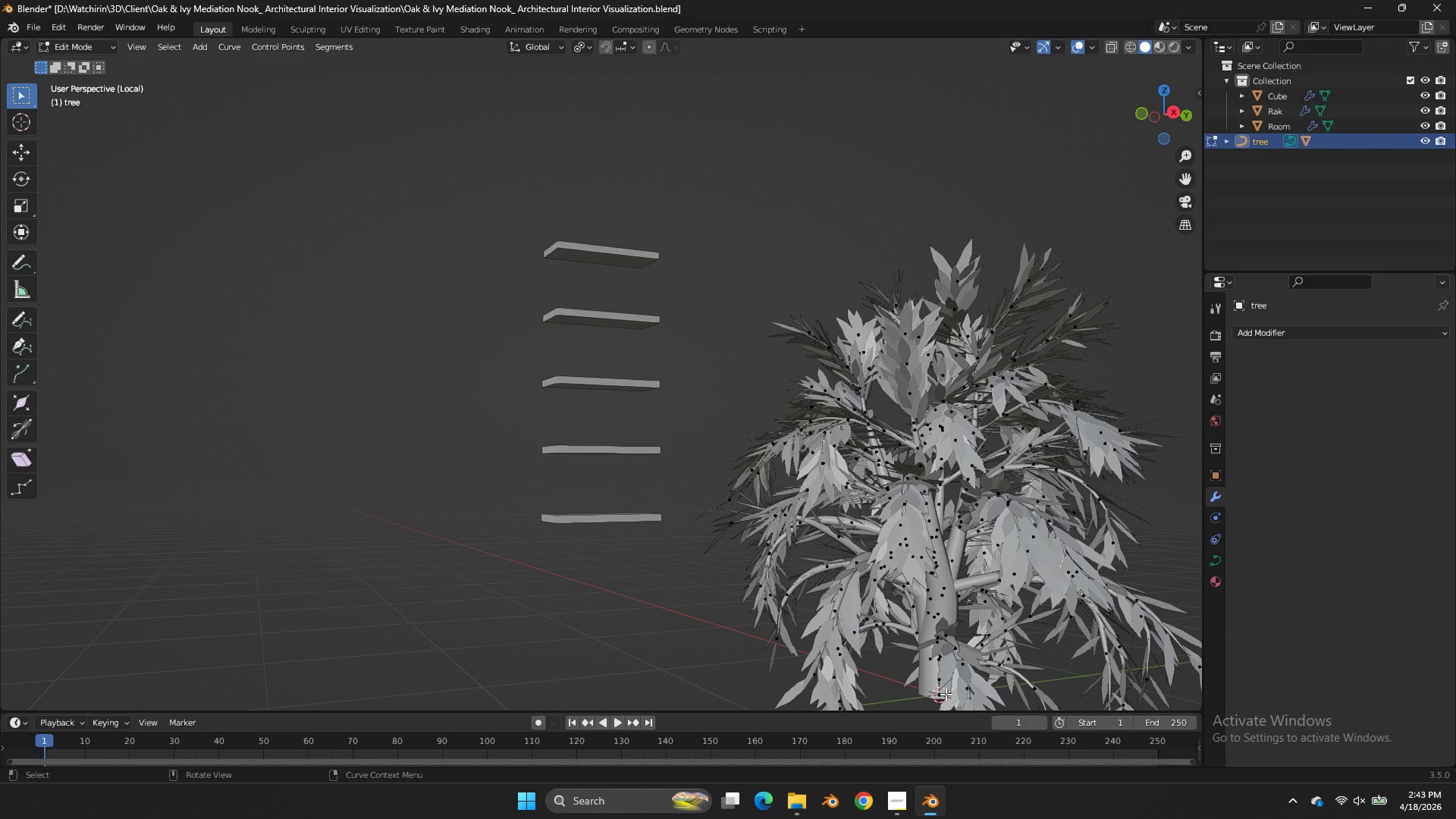 
scroll: coordinate [990, 489], scroll_direction: none, amount: 0.0
 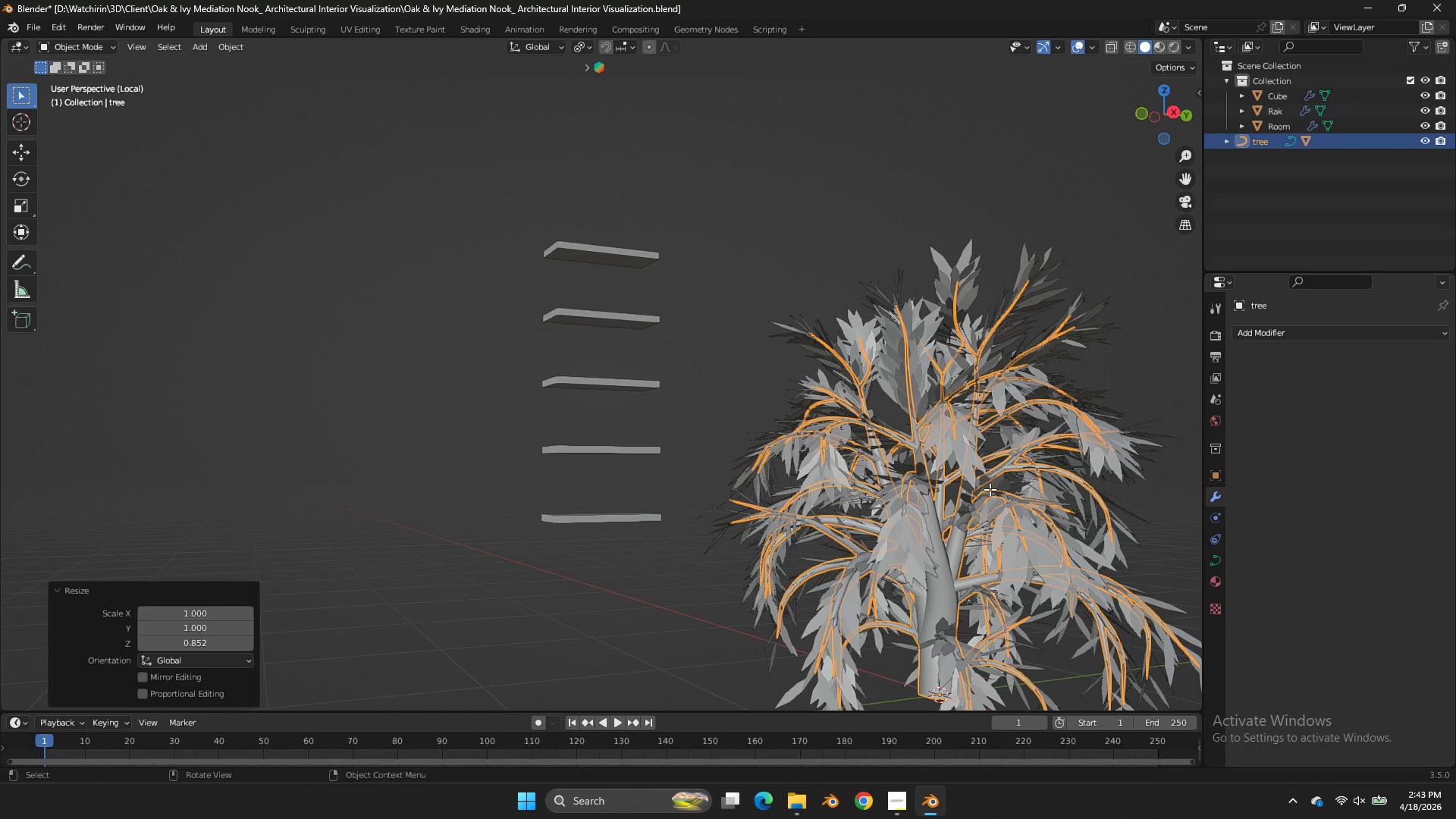 
left_click([945, 695])
 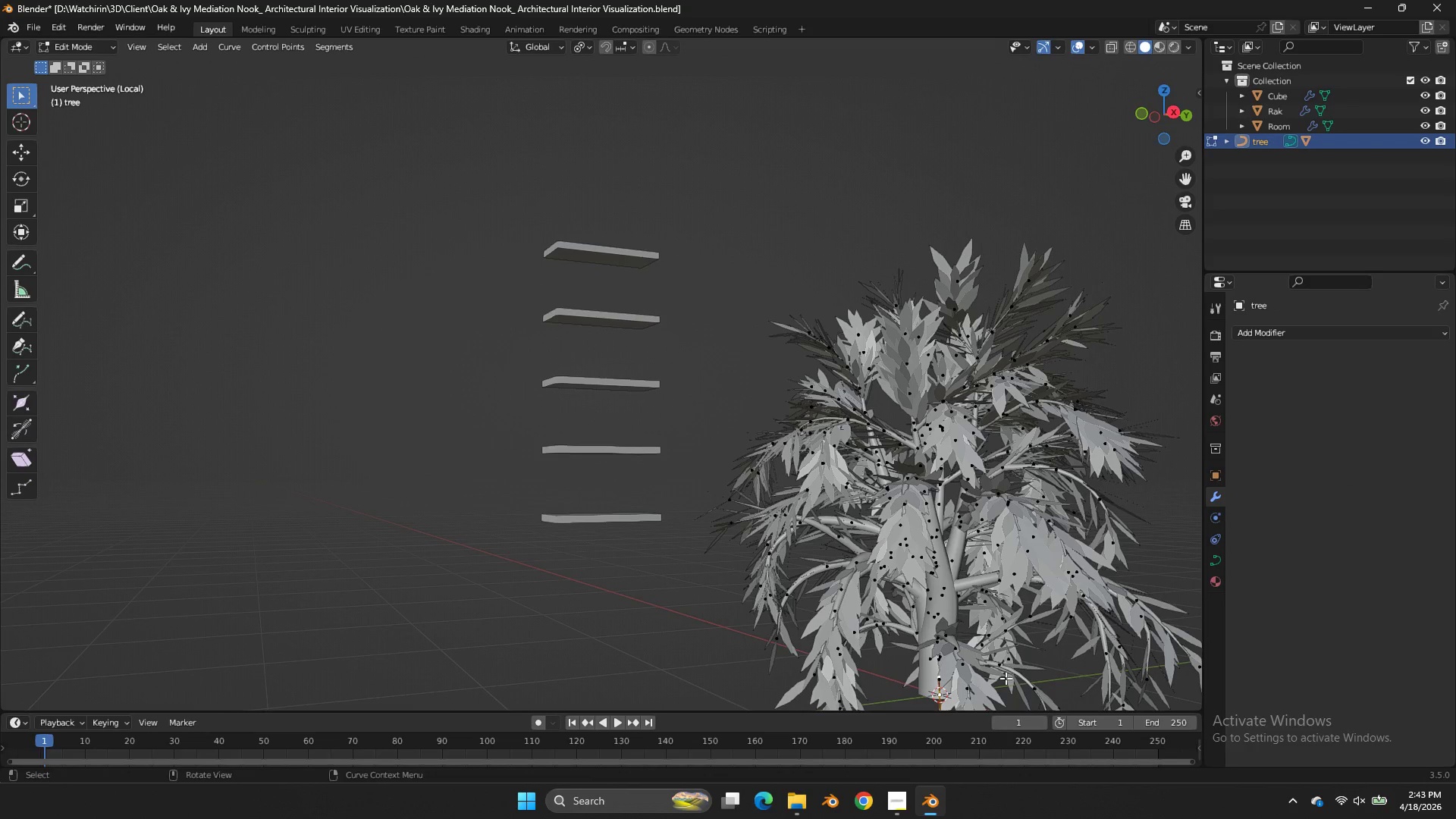 
key(Alt+AltLeft)
 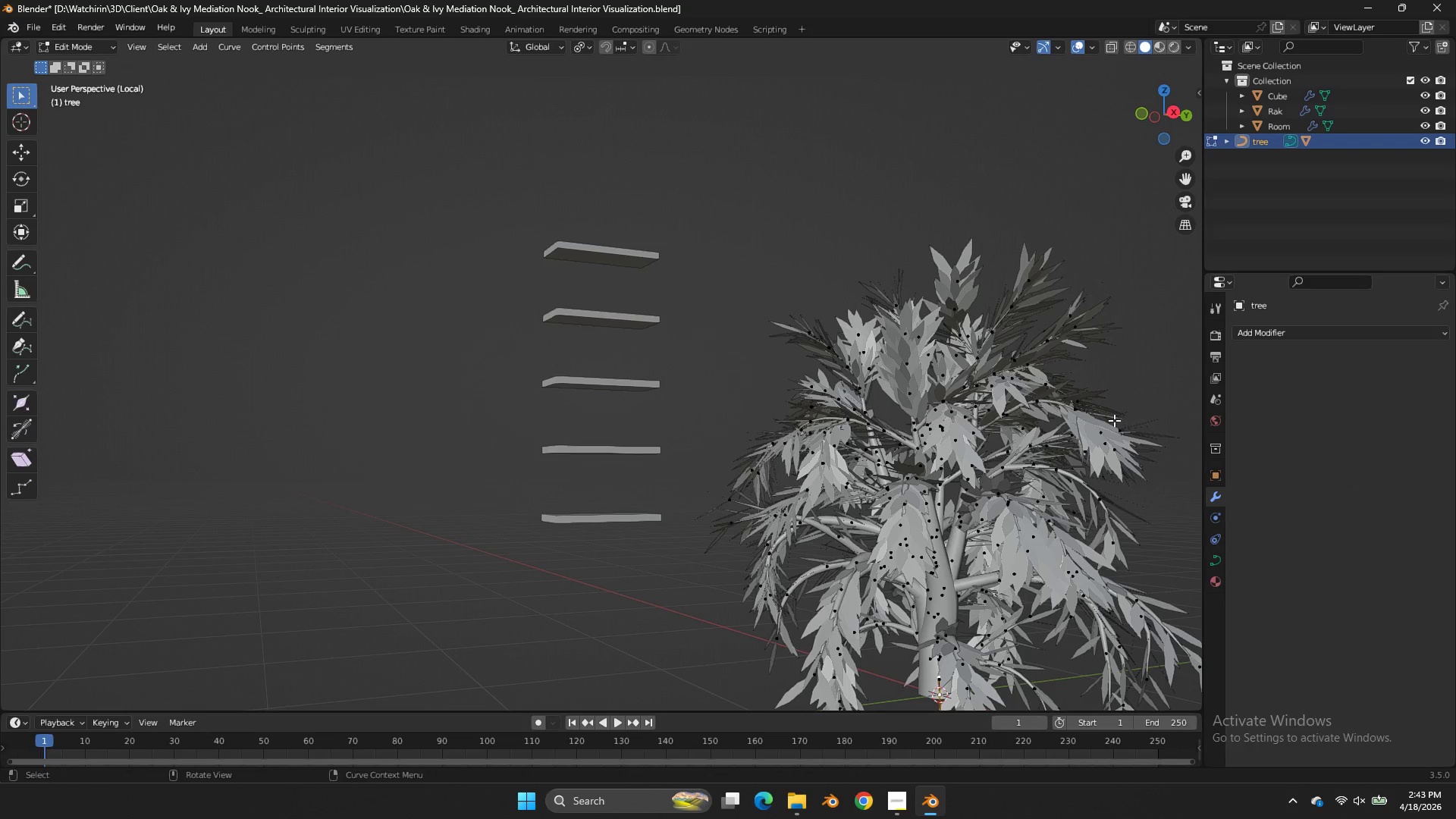 
key(G)
 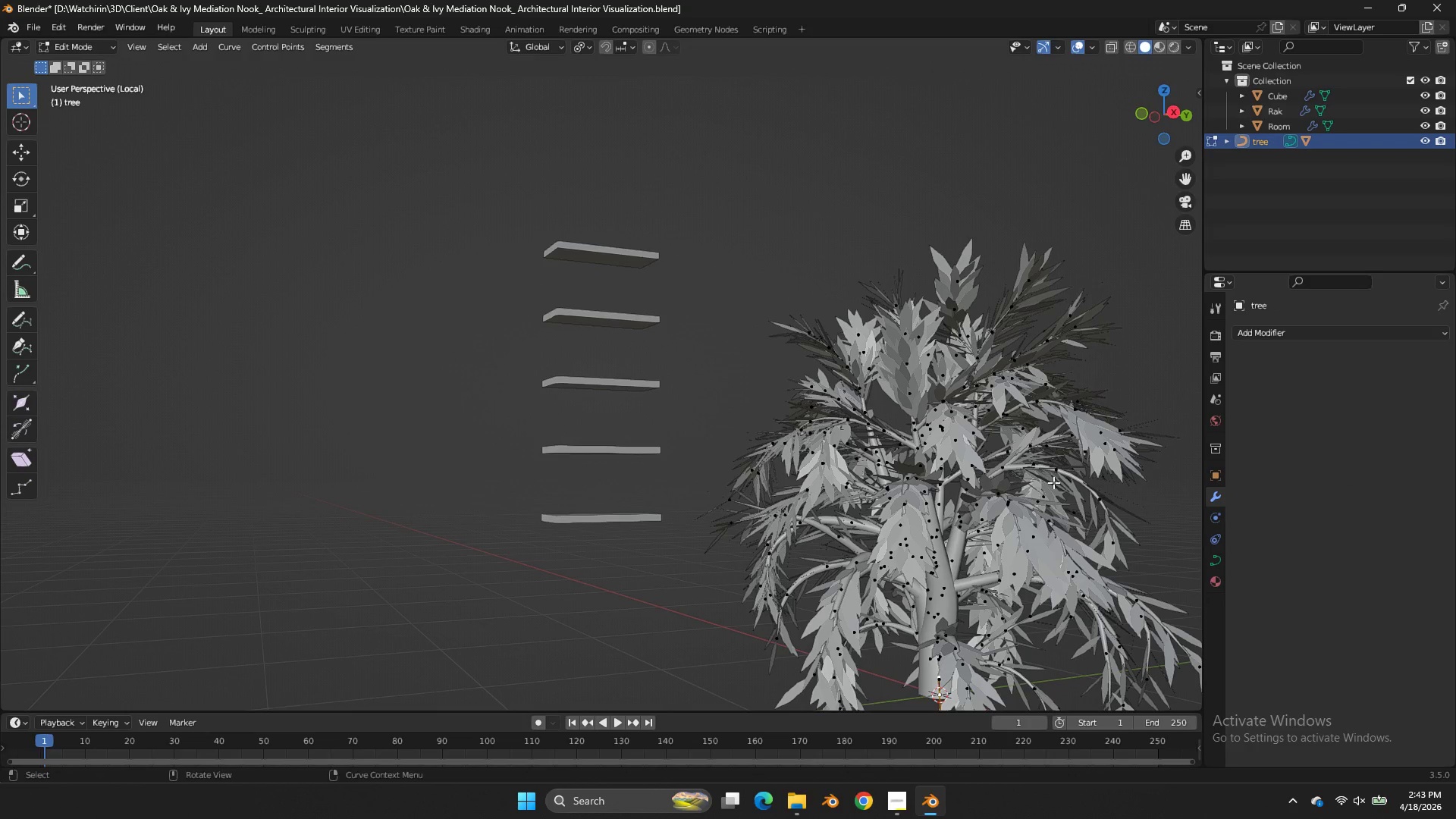 
key(Alt+AltLeft)
 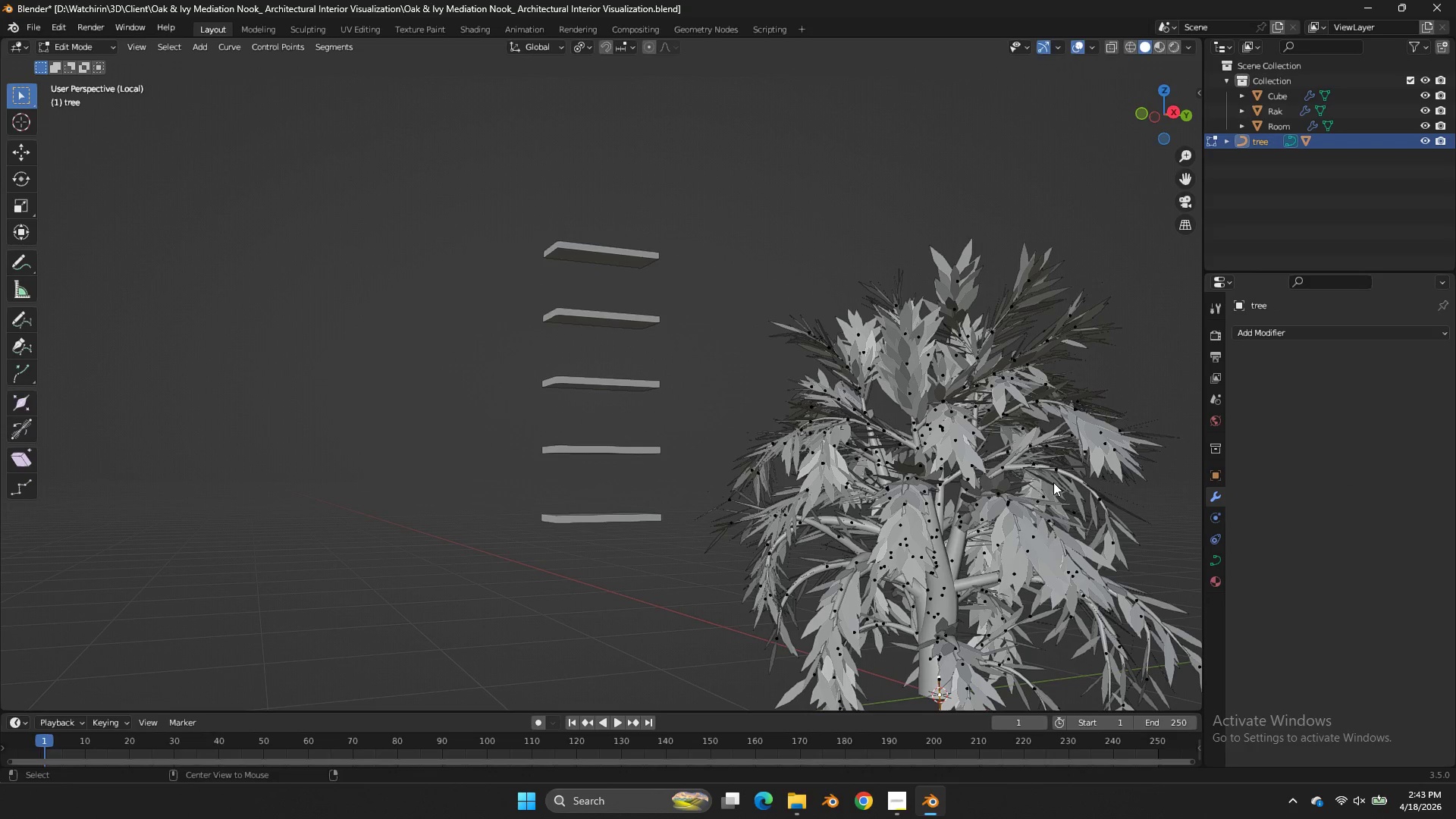 
key(Alt+S)
 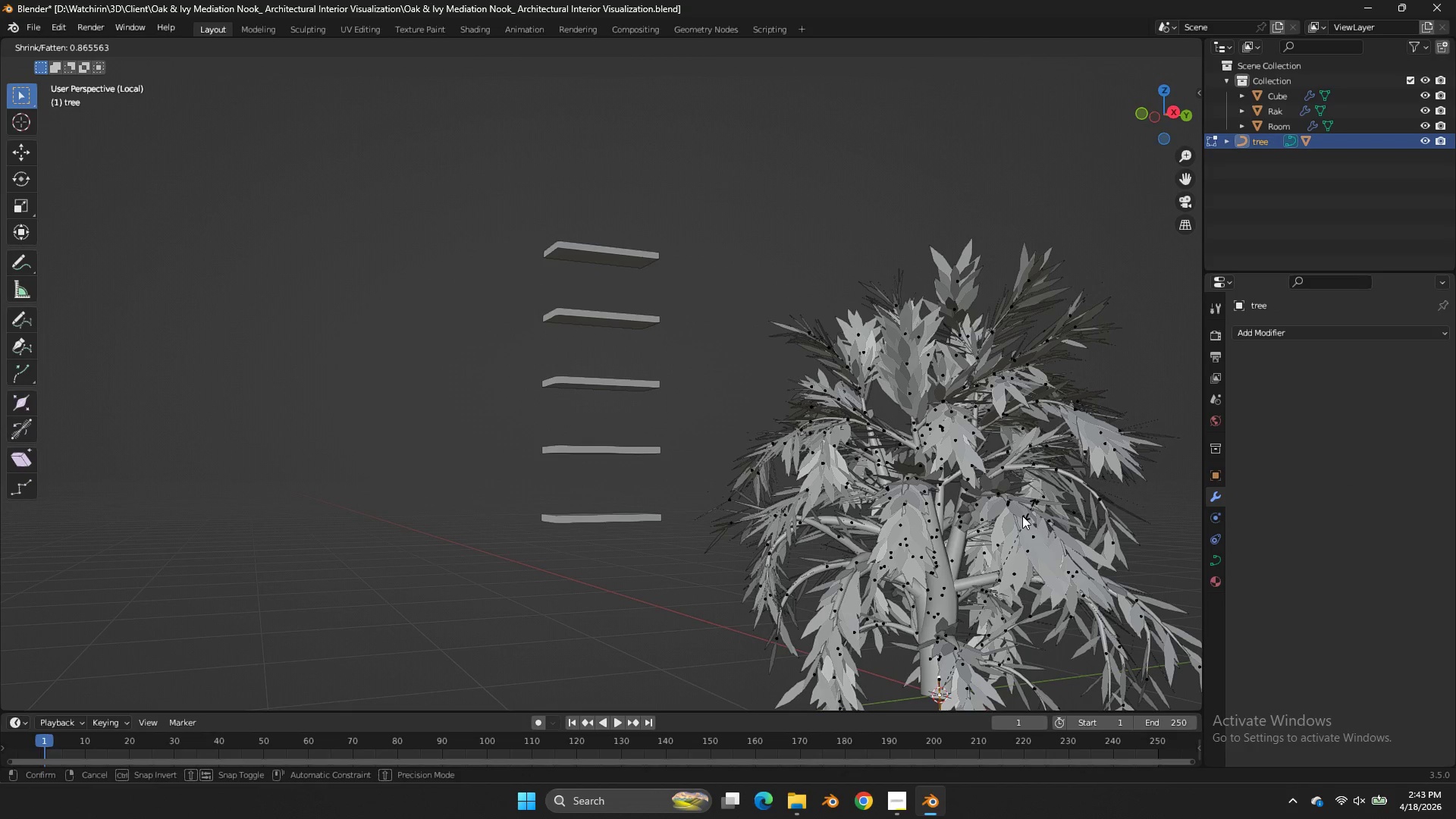 
hold_key(key=AltLeft, duration=0.34)
left_click([986, 578])
 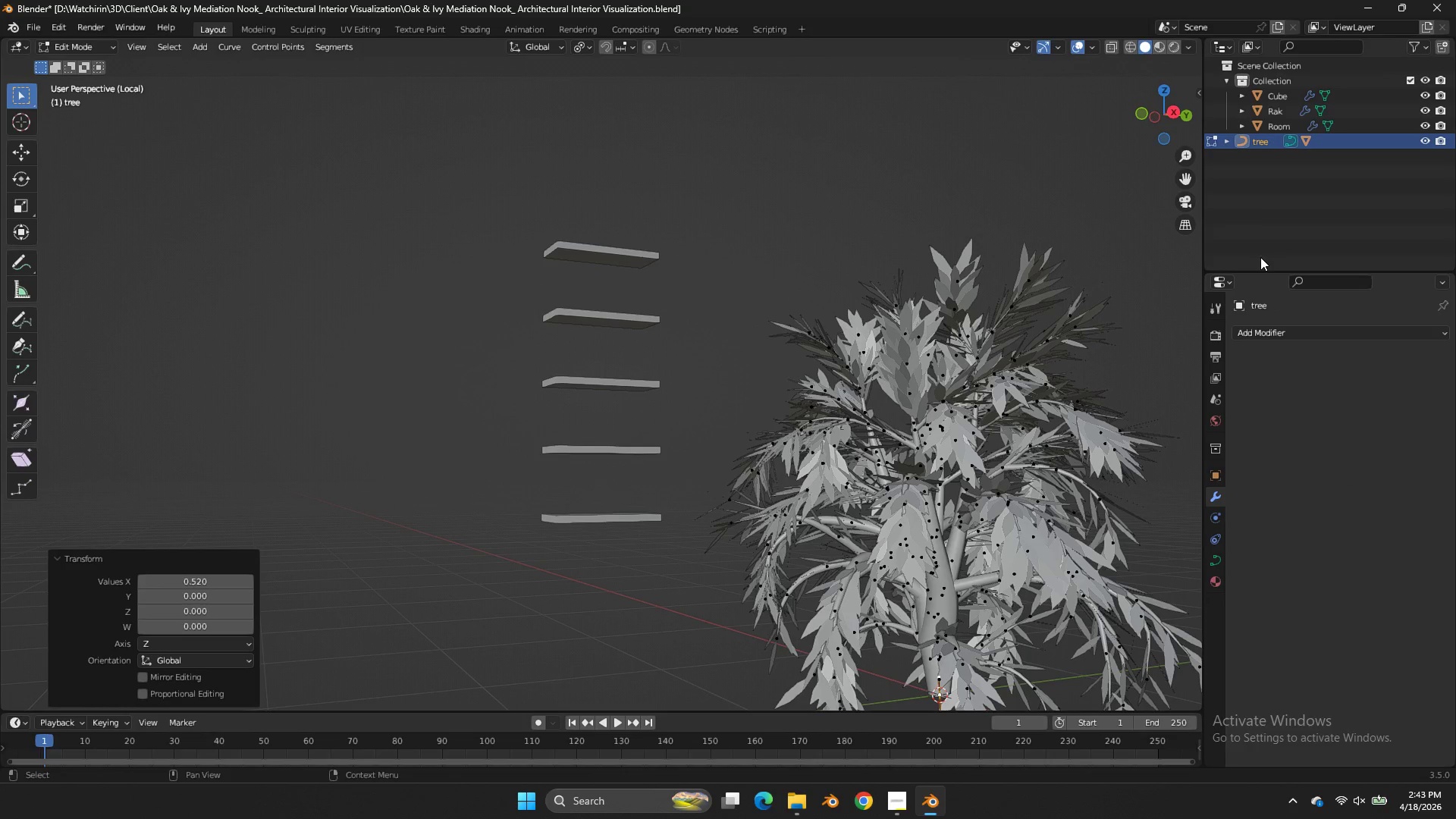 
key(Control+Z)
 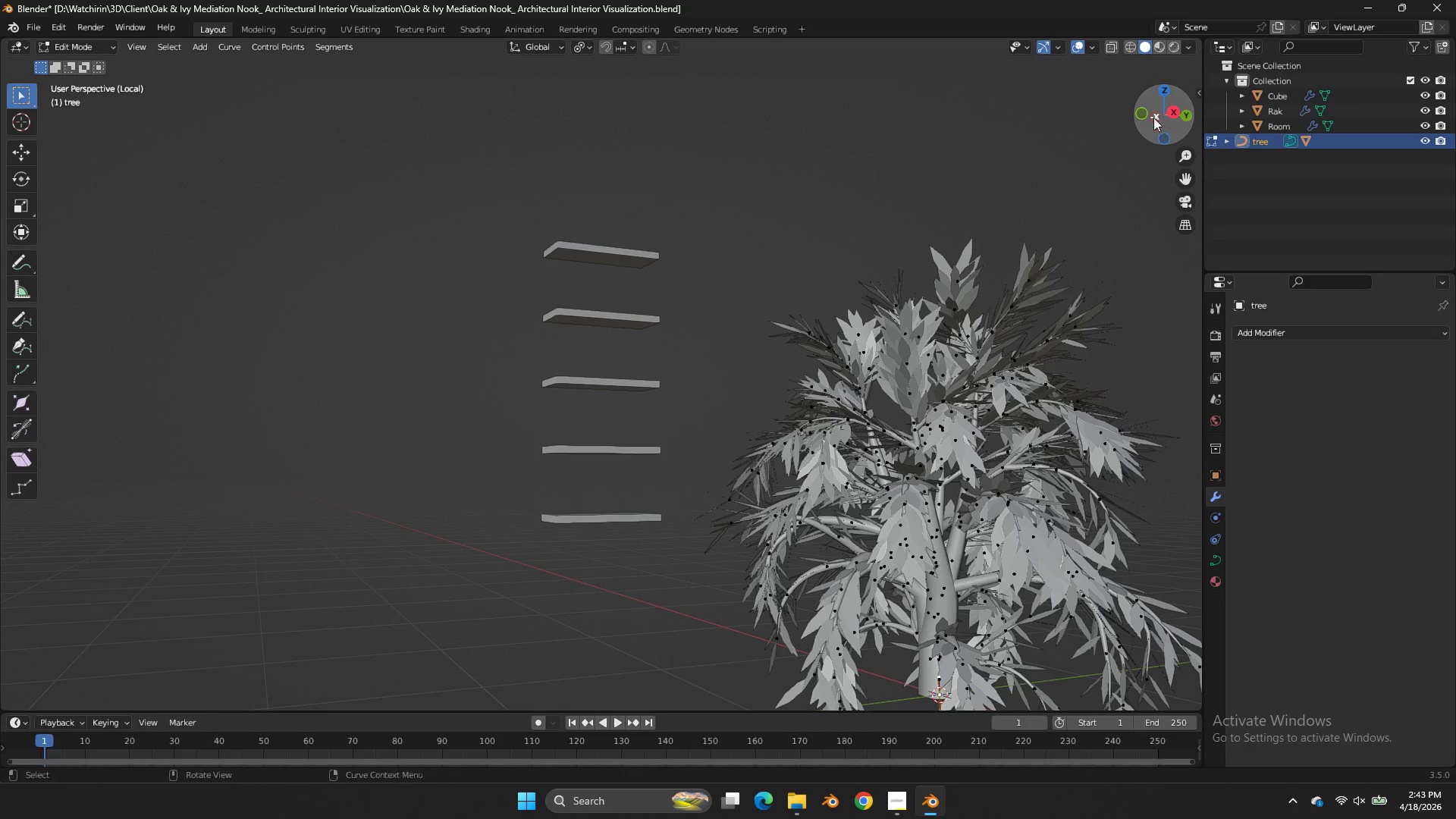 
left_click_drag(start_coordinate=[1153, 117], to_coordinate=[1165, 77])
 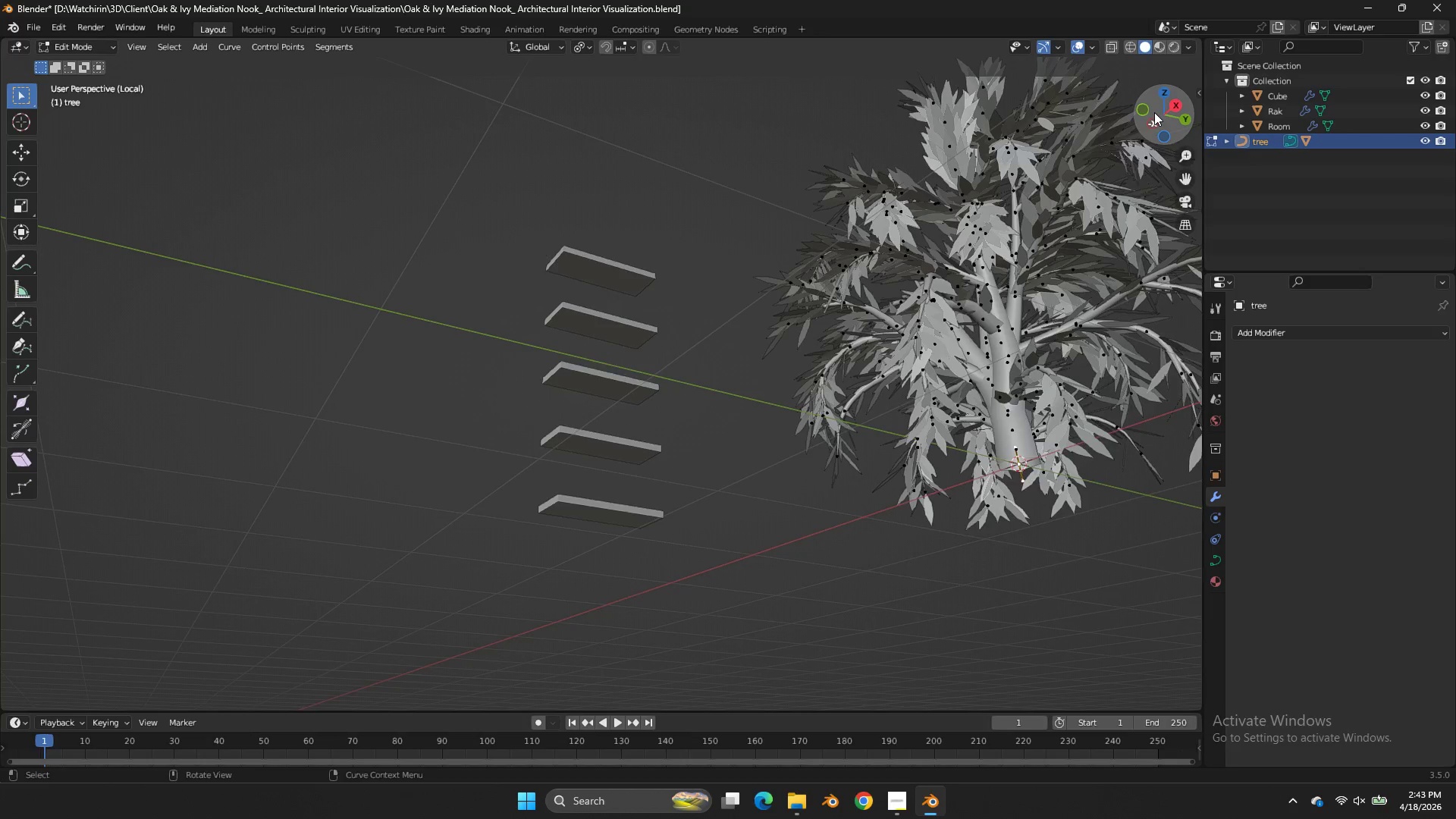 
key(NumpadDivide)
 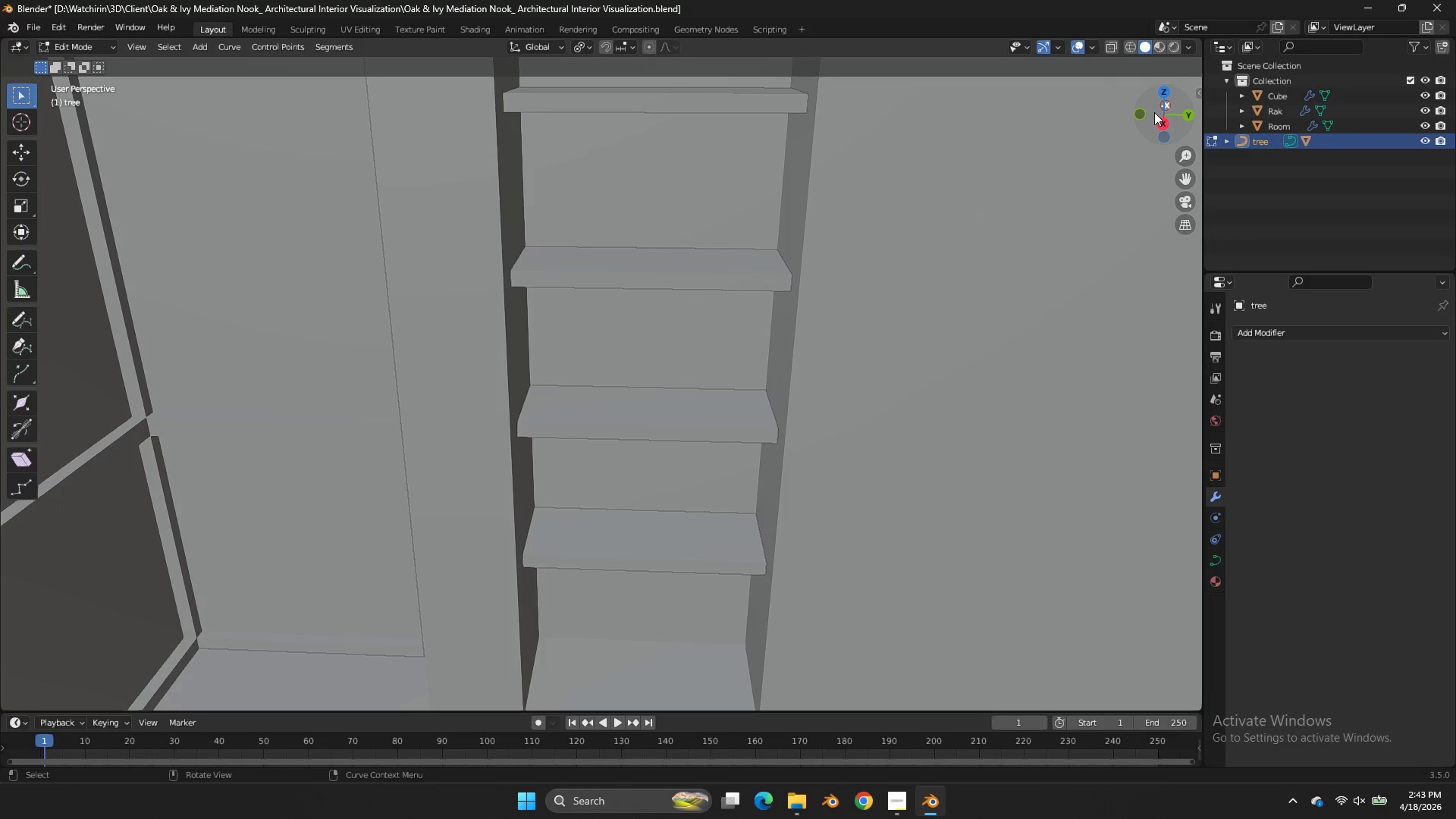 
key(NumpadDivide)
 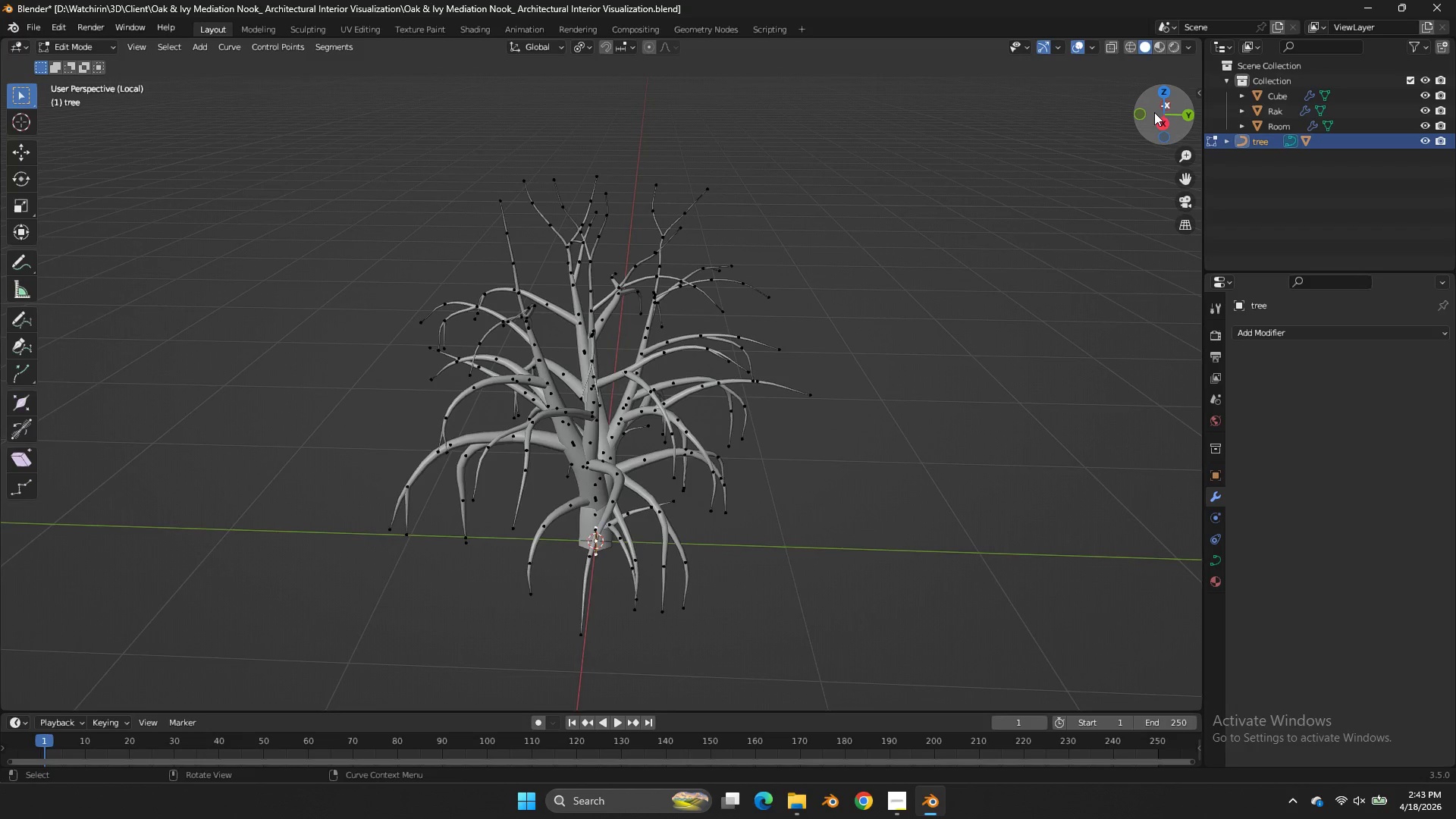 
left_click_drag(start_coordinate=[1169, 102], to_coordinate=[12, 688])
 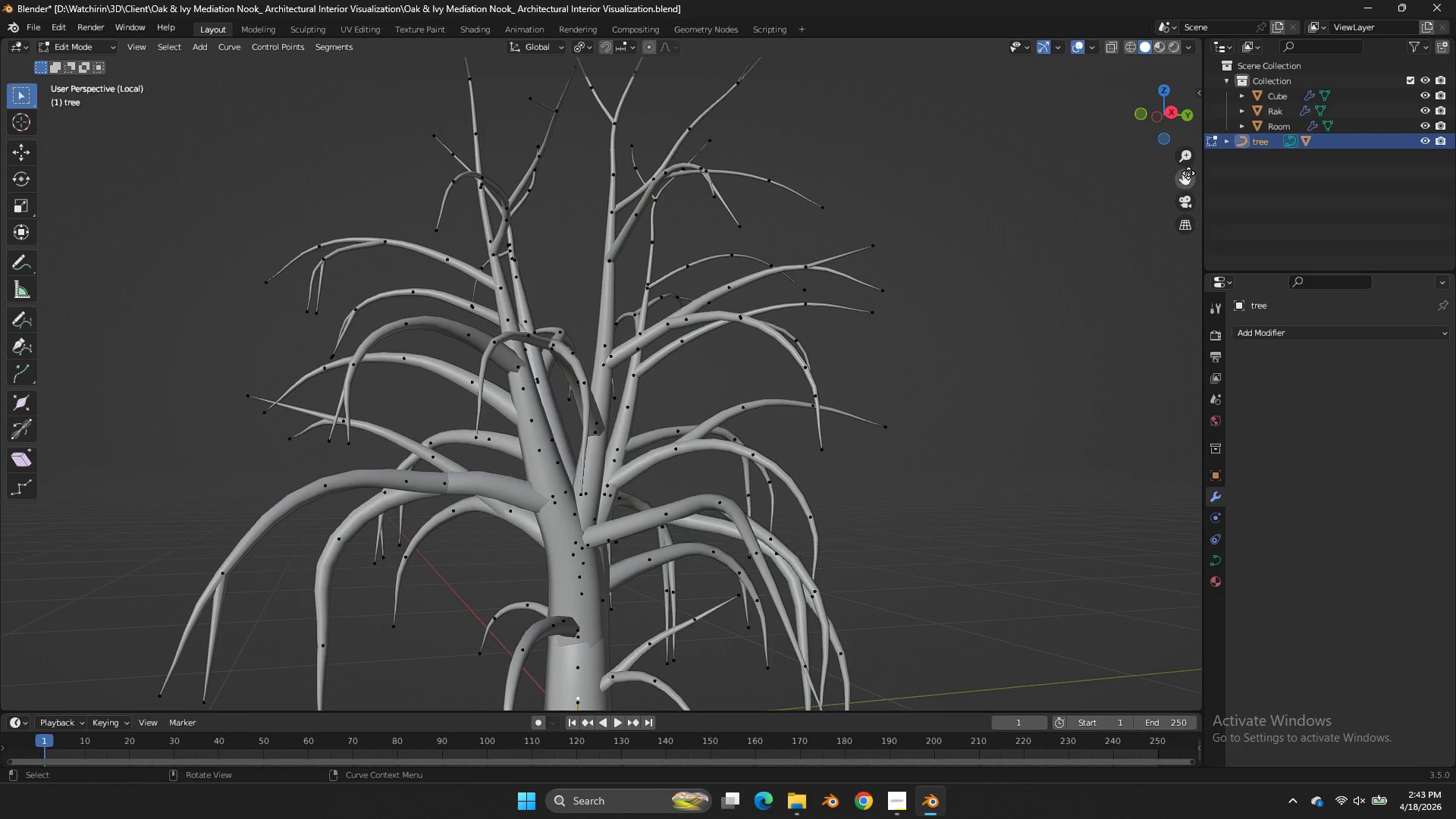 
scroll: coordinate [1154, 112], scroll_direction: up, amount: 3.0
 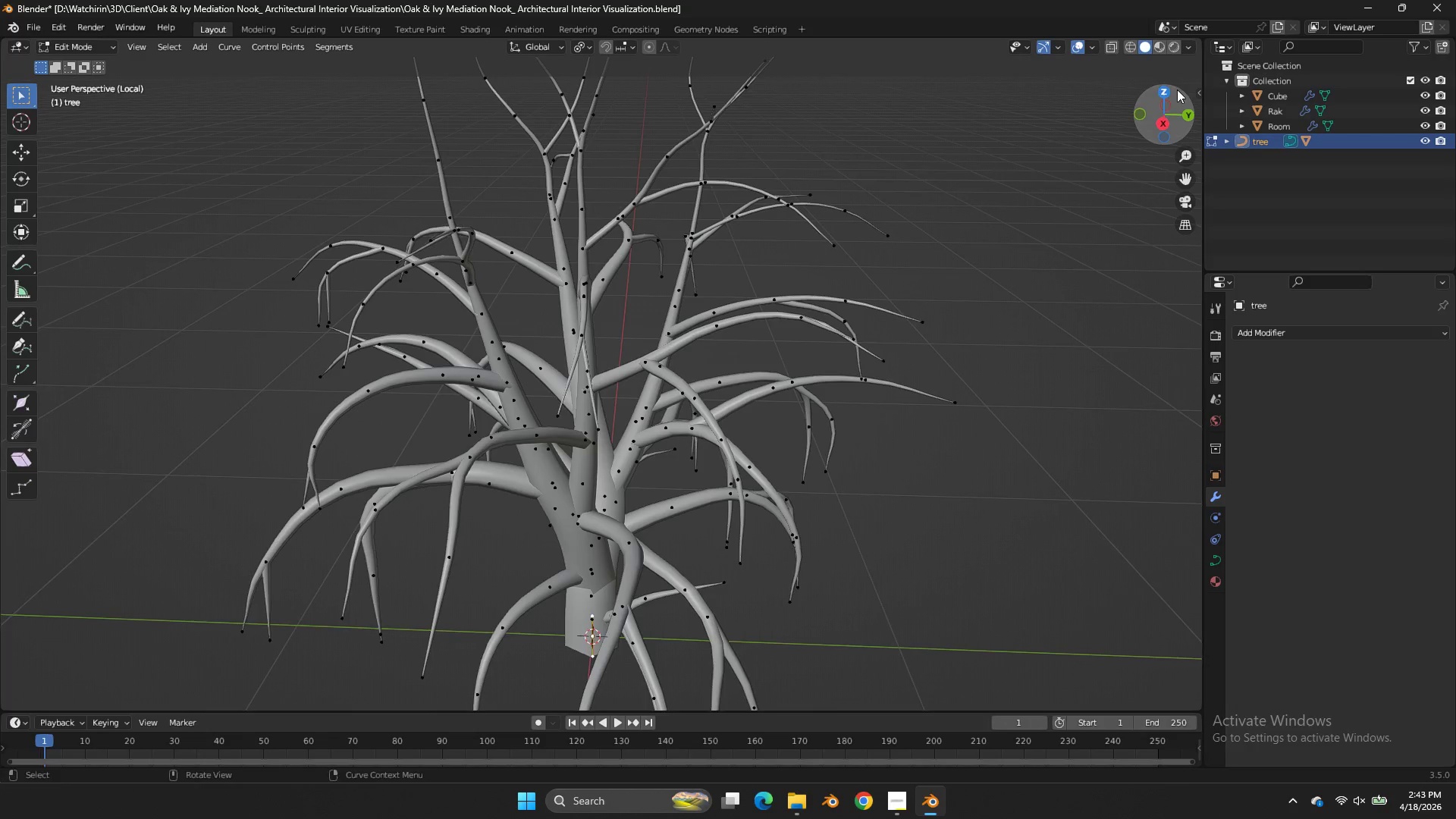 
left_click_drag(start_coordinate=[1188, 175], to_coordinate=[29, 531])
 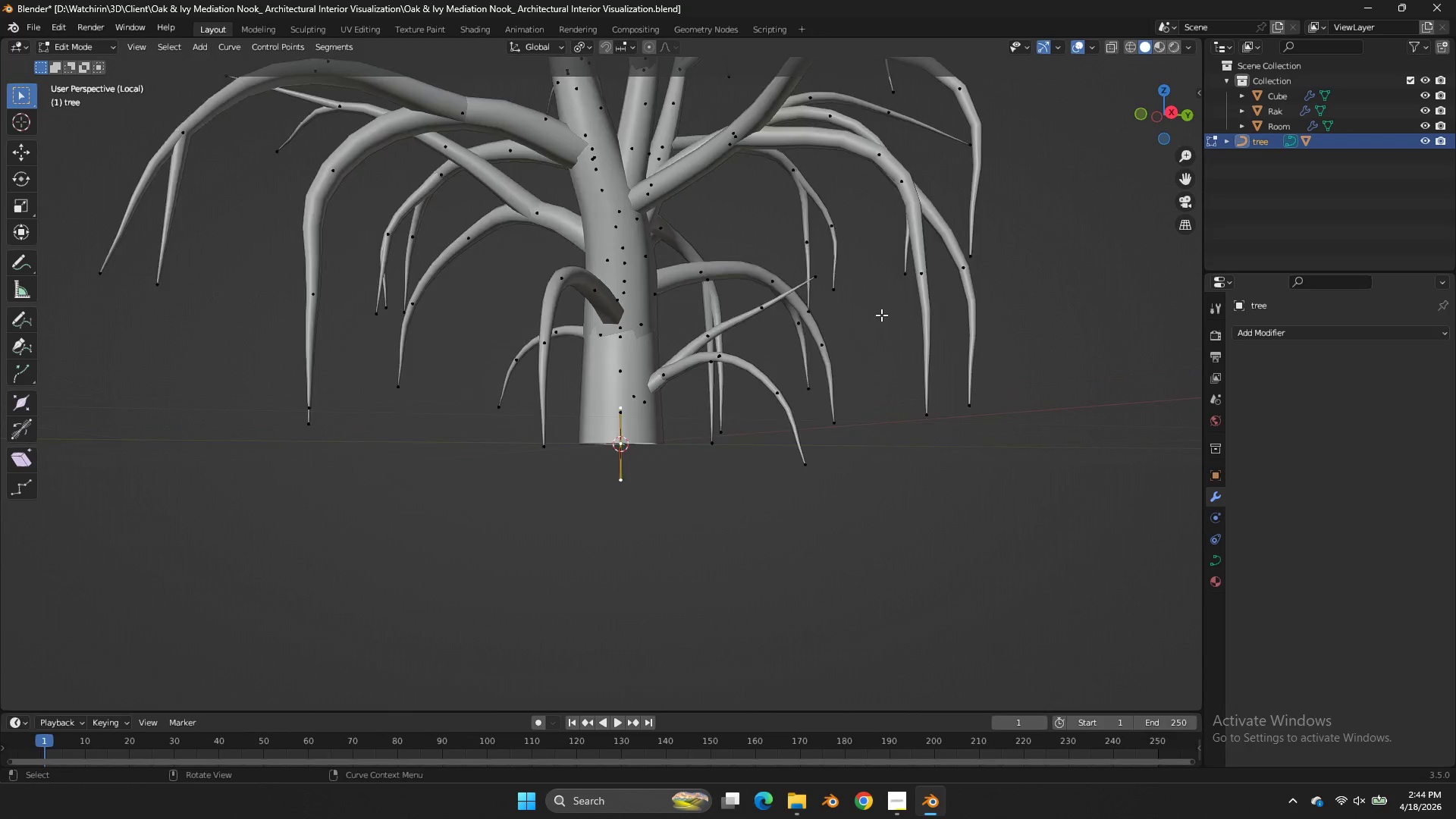 
hold_key(key=ShiftLeft, duration=1.89)
 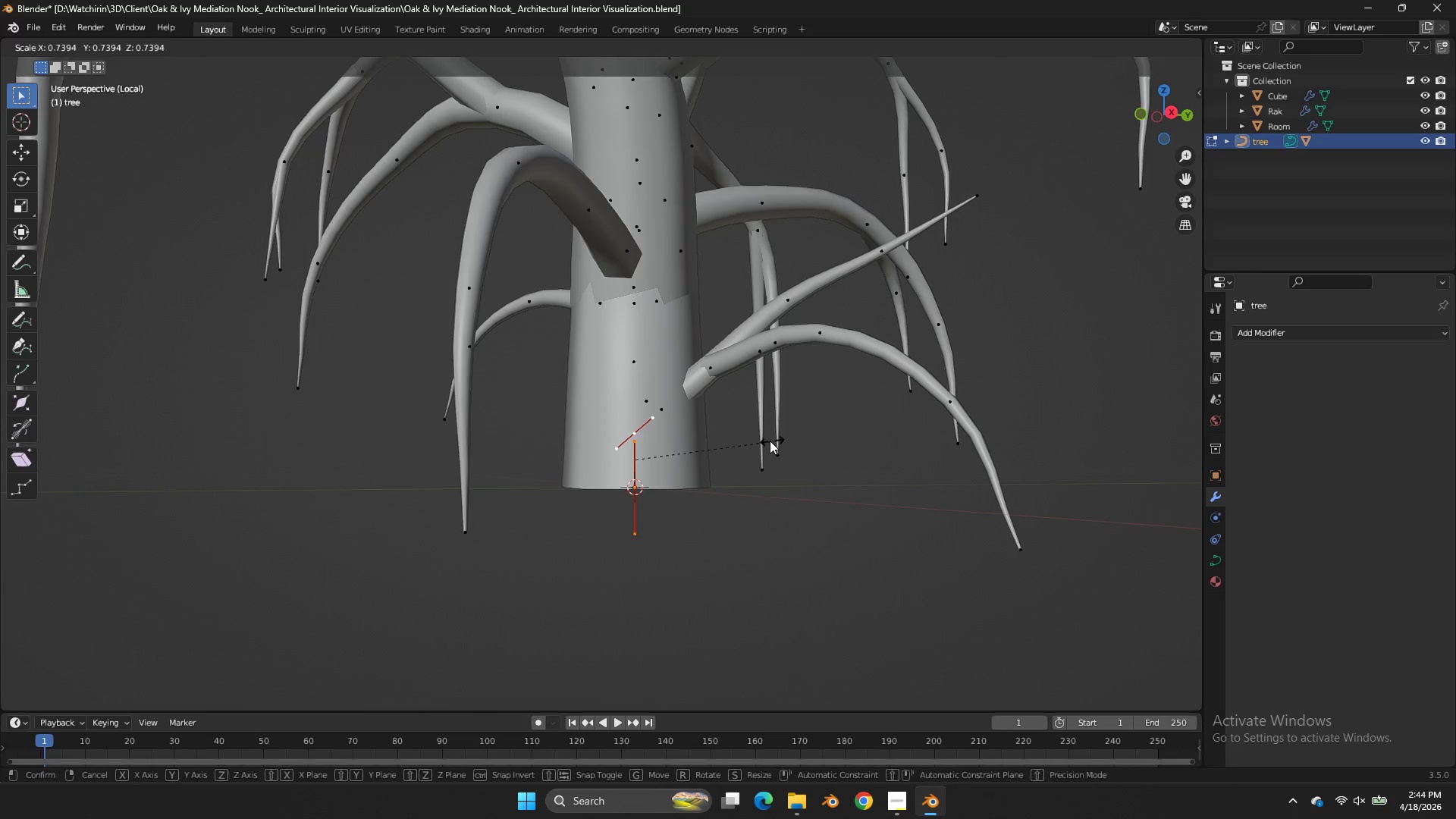 
scroll: coordinate [881, 315], scroll_direction: up, amount: 4.0
 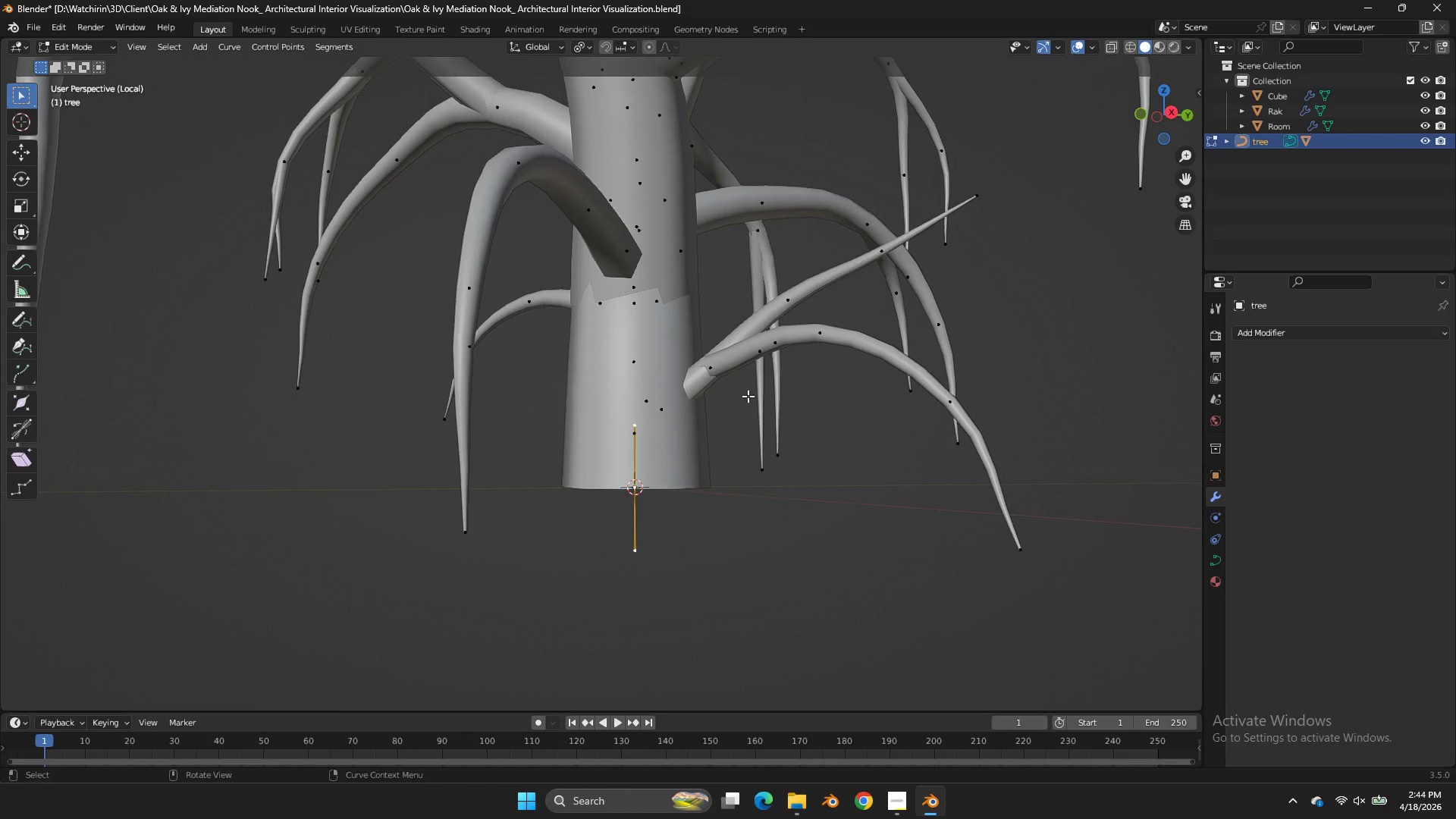 
hold_key(key=AltLeft, duration=0.77)
left_click([623, 444])
 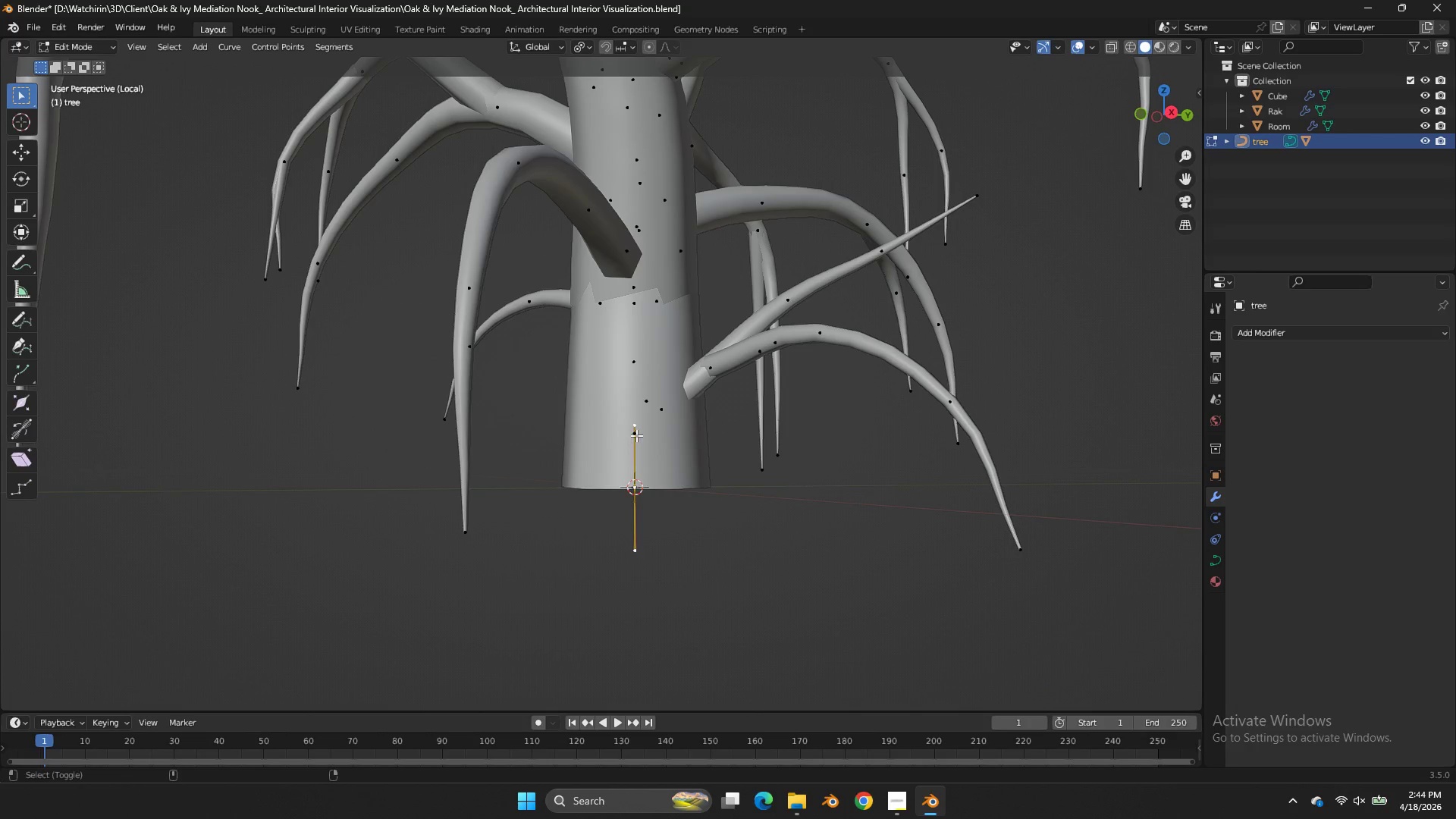 
left_click([636, 435])
 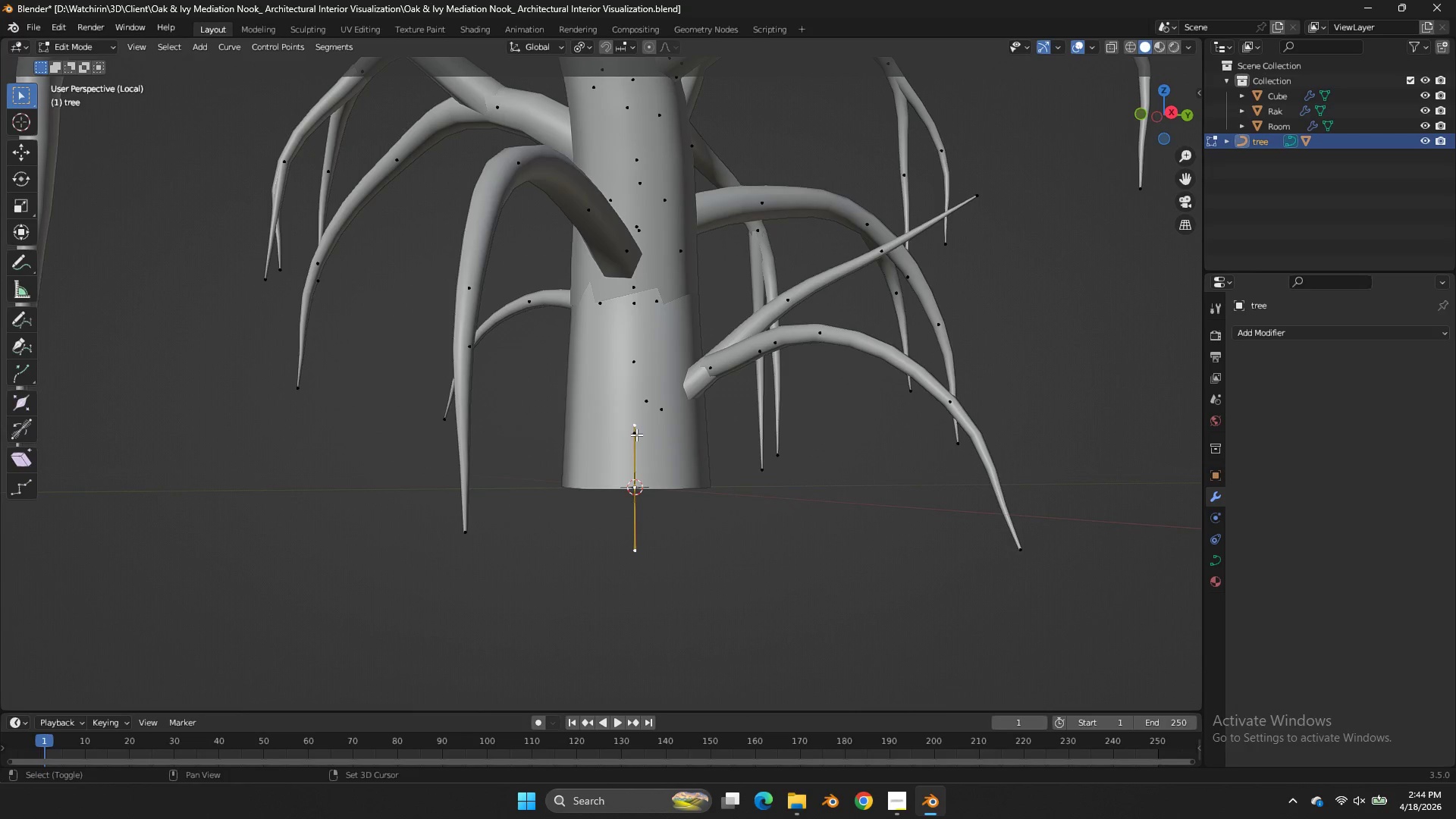 
double_click([636, 435])
 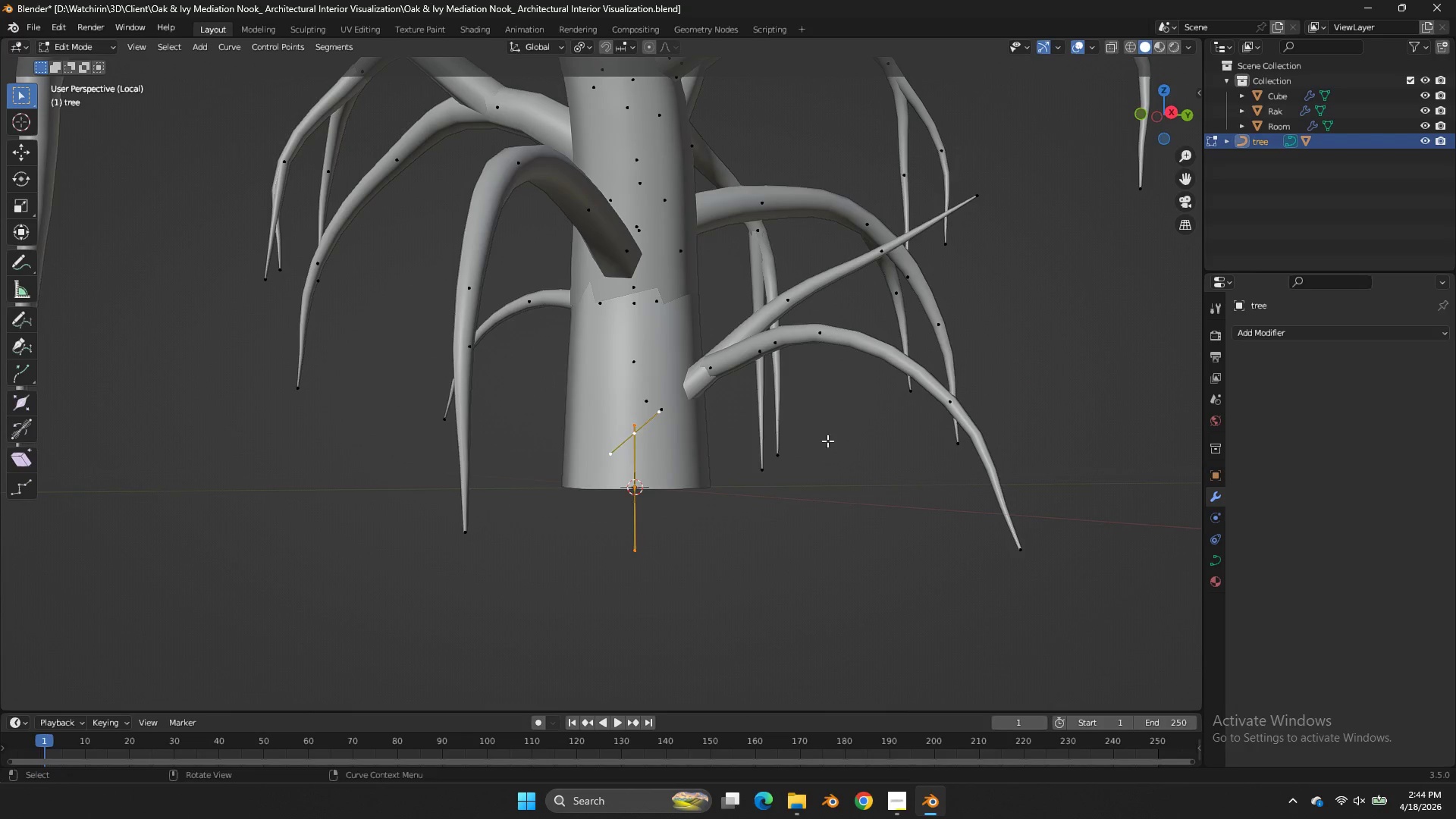 
key(S)
 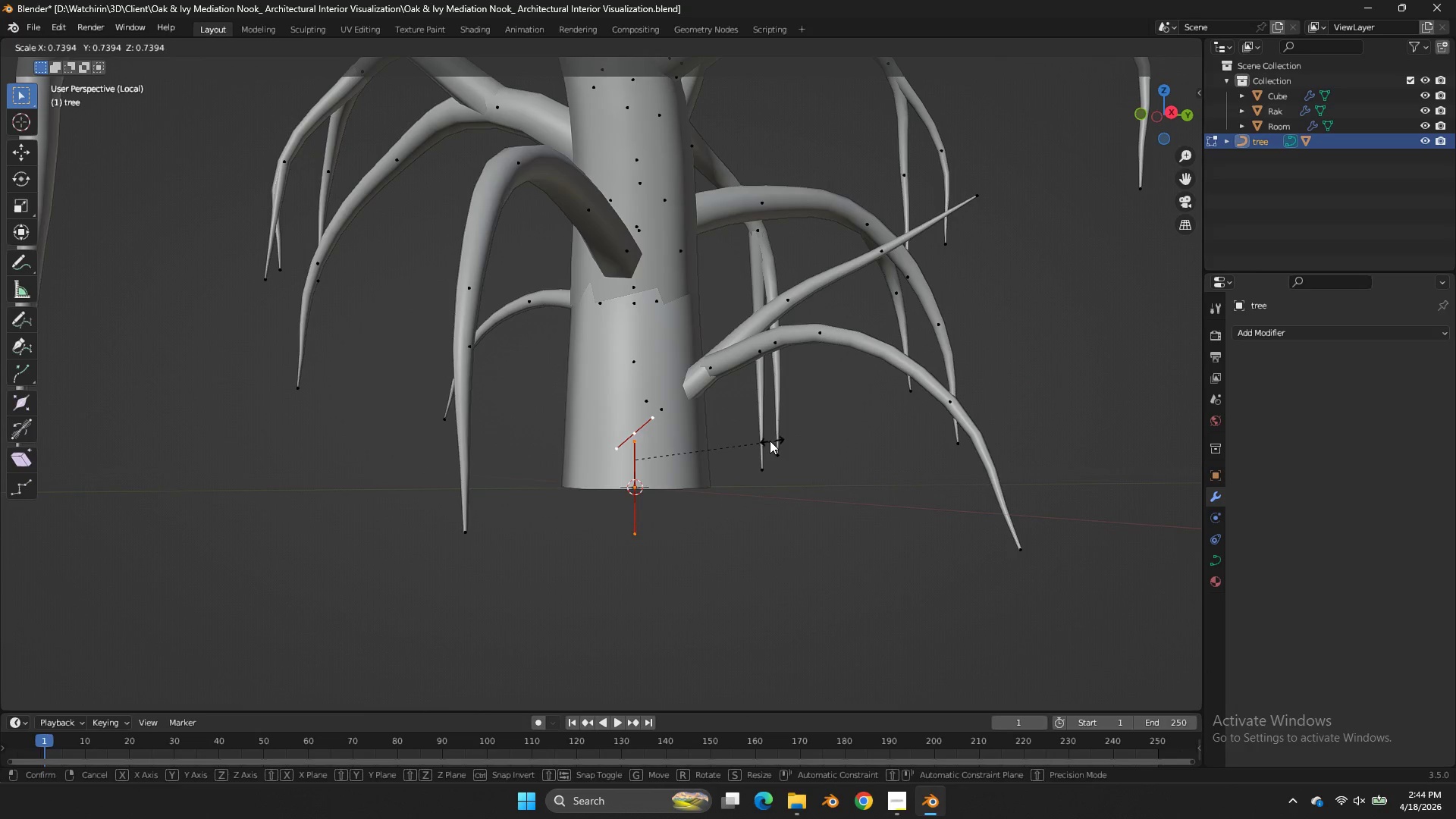 
right_click([766, 441])
 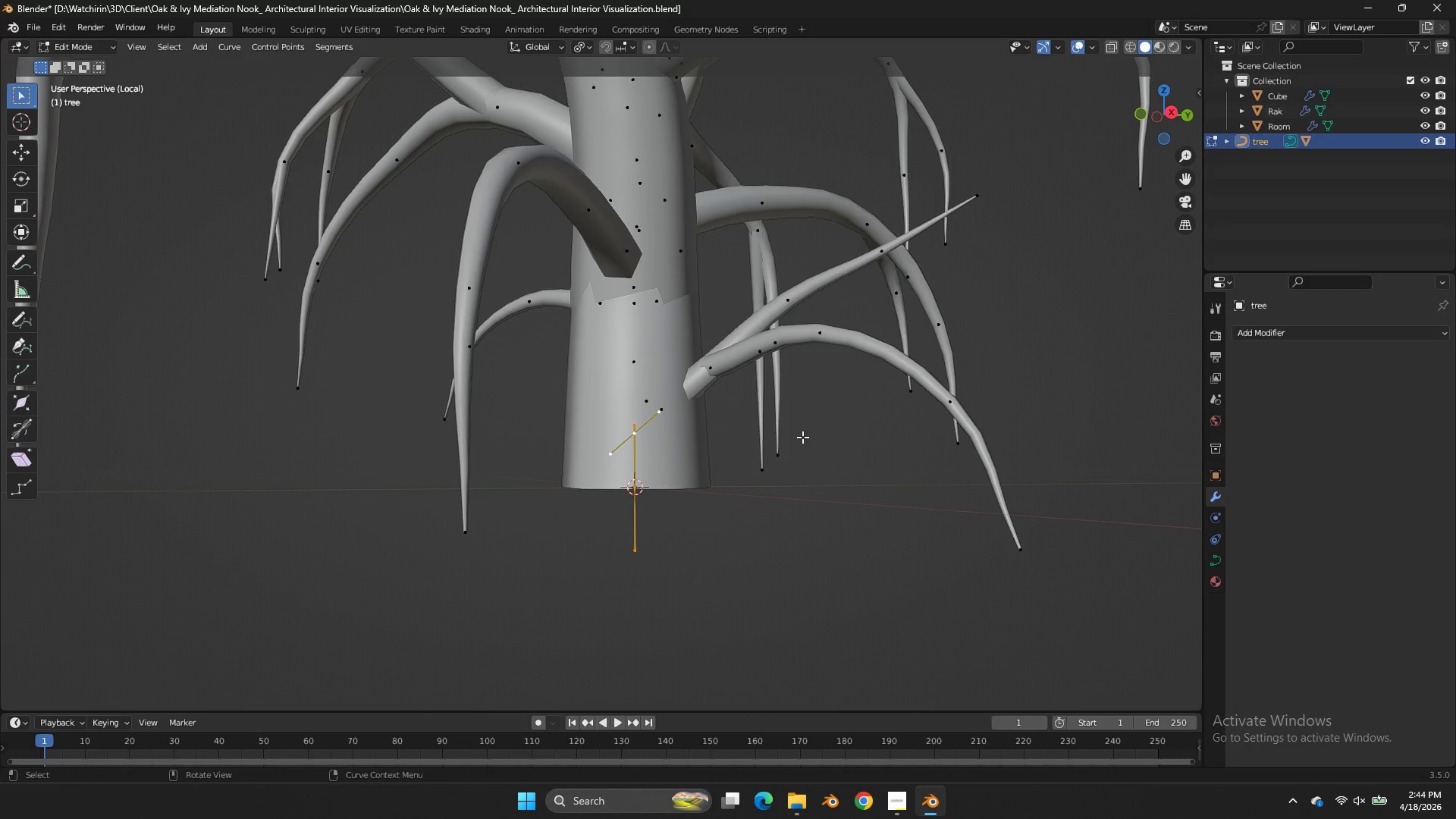 
key(Alt+S)
 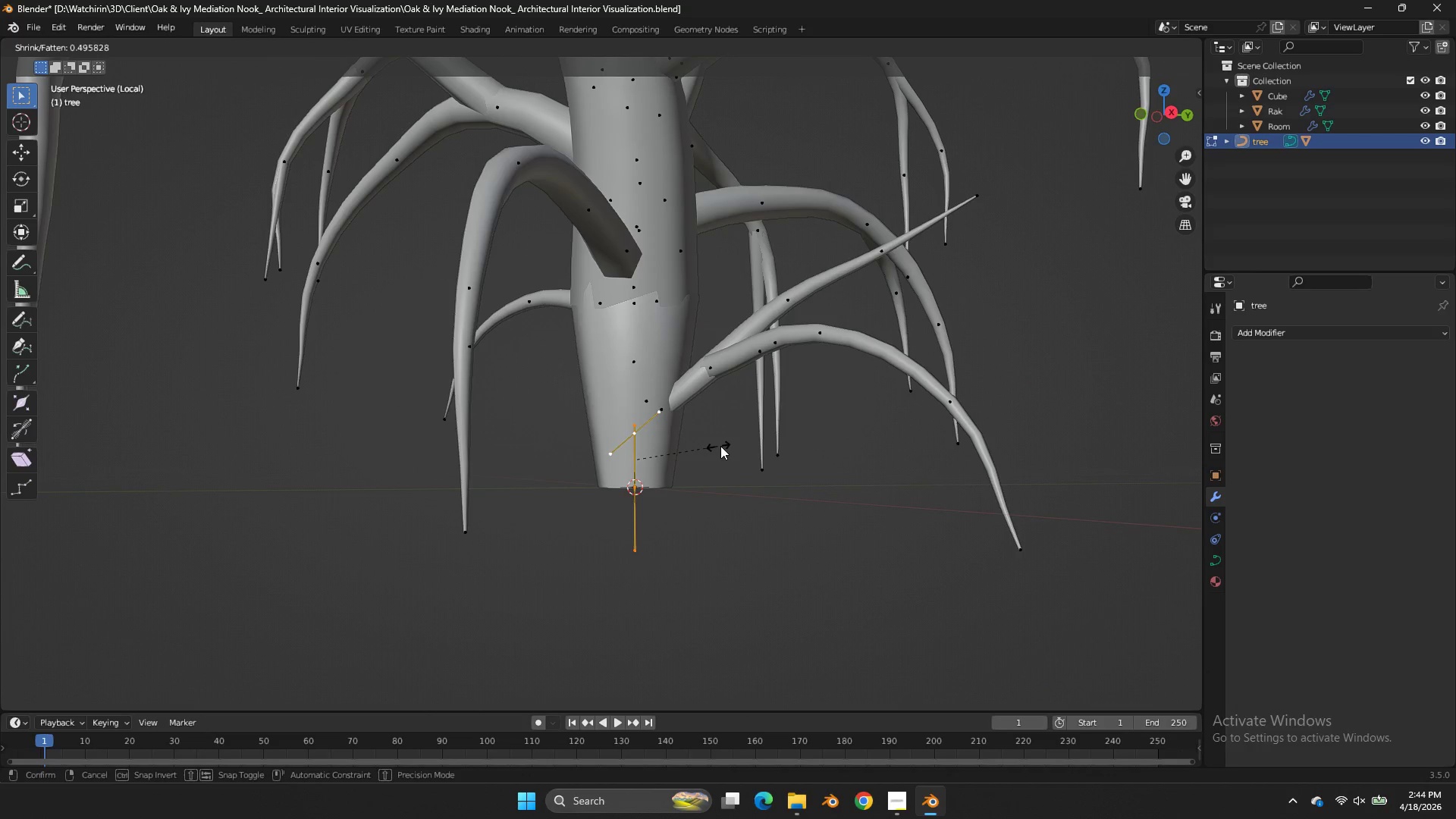 
right_click([746, 441])
 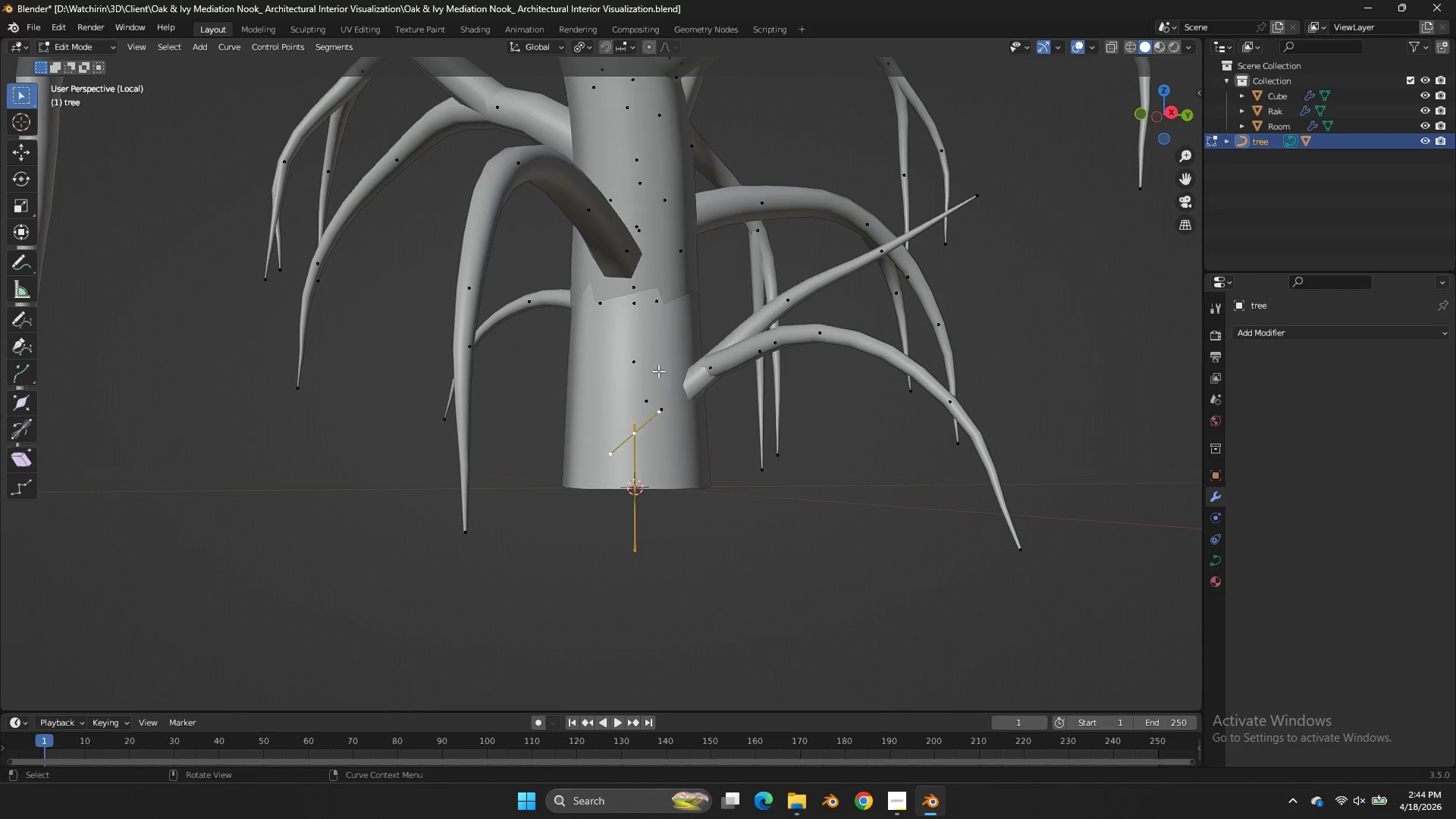 
hold_key(key=ShiftLeft, duration=0.41)
left_click([648, 364])
 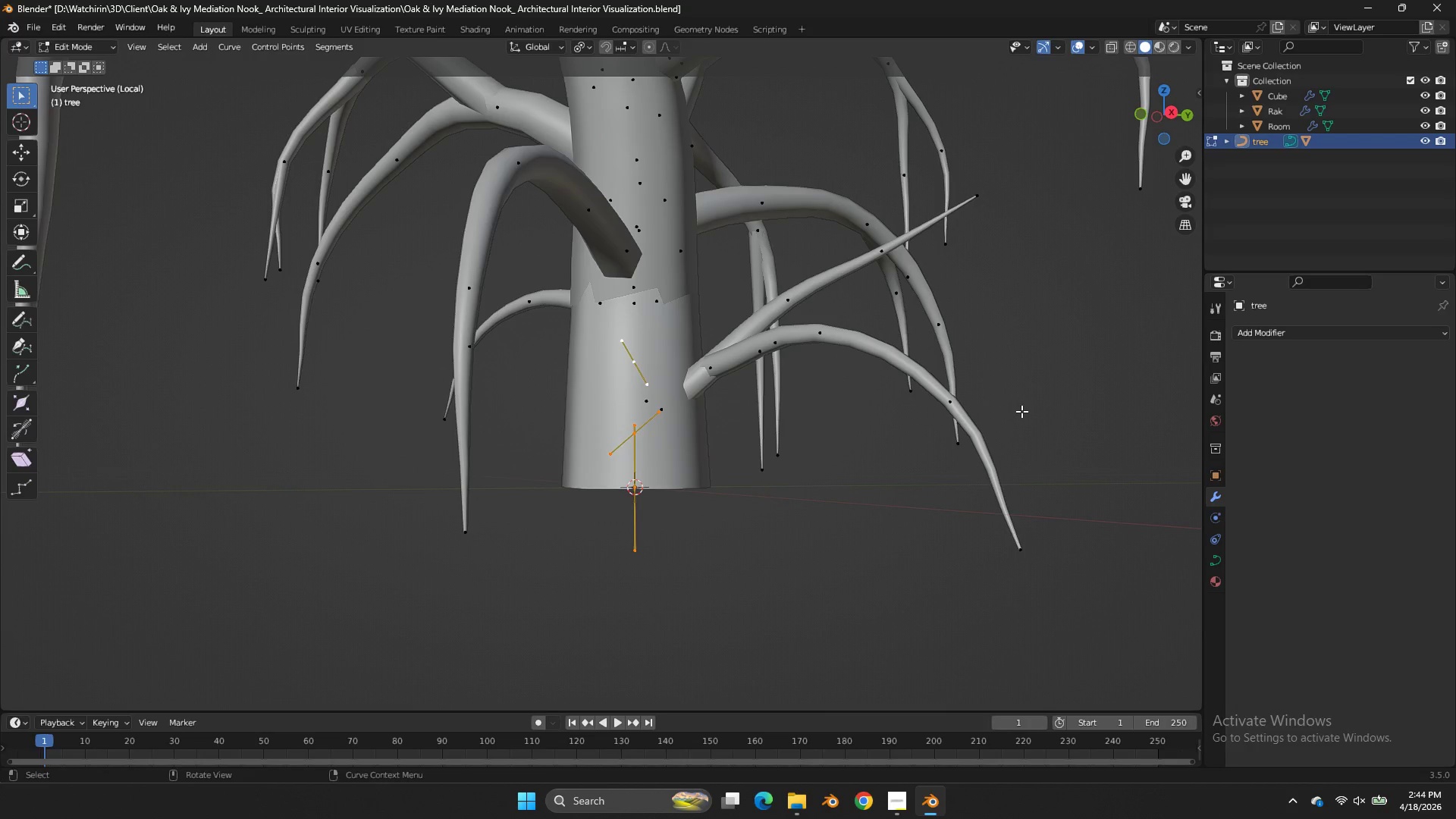 
key(Alt+AltLeft)
 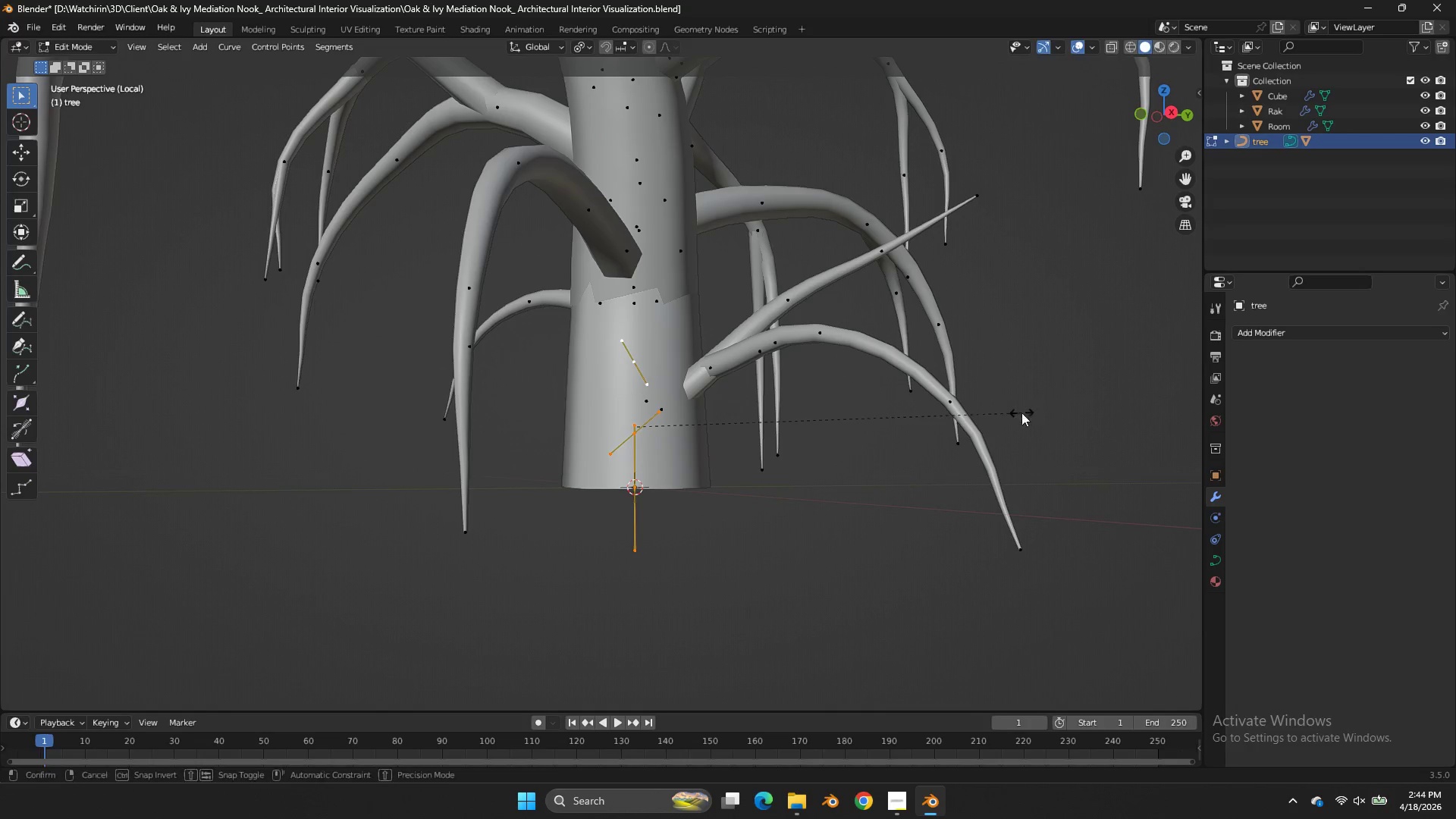 
key(Alt+S)
 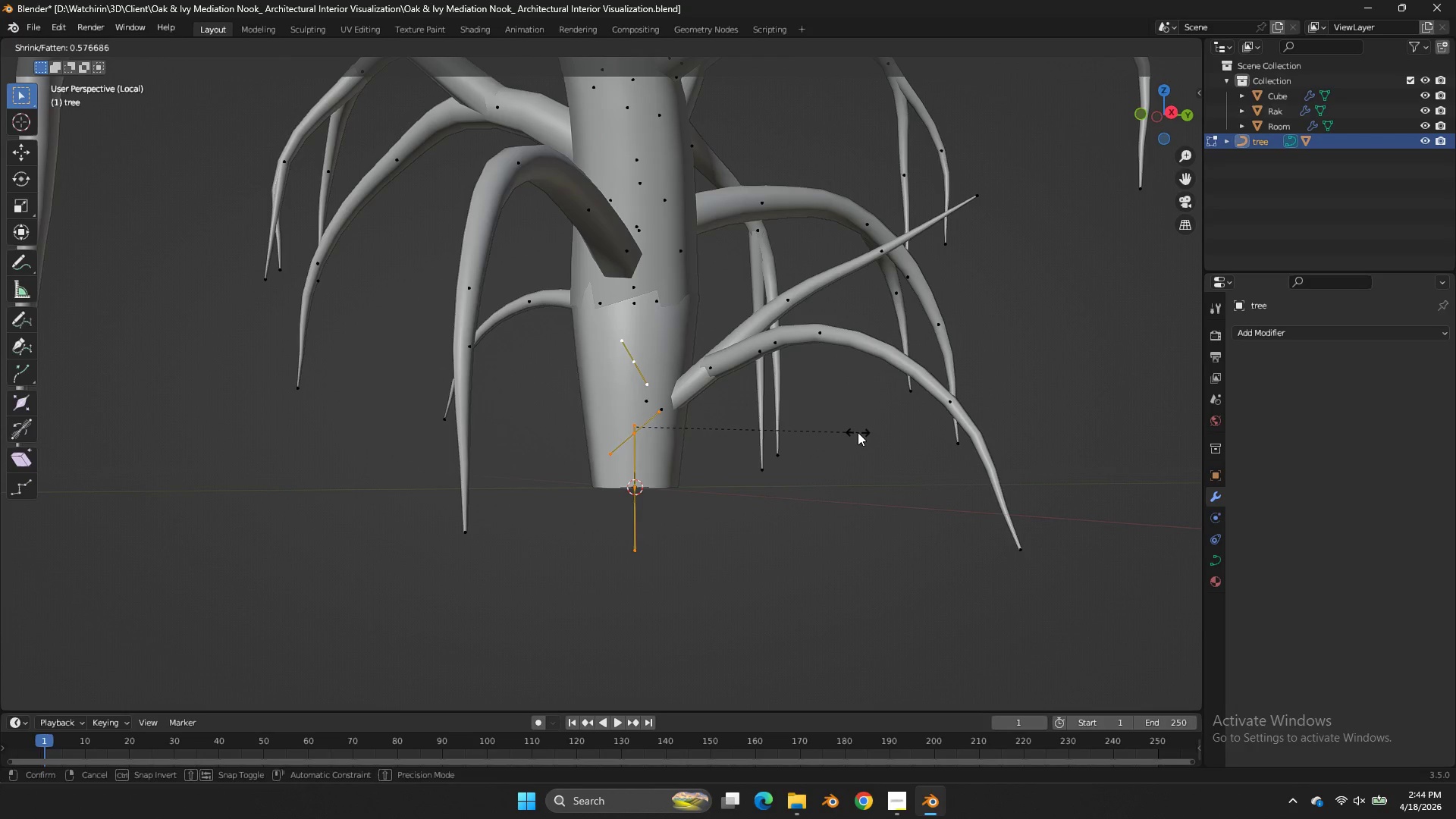 
left_click([869, 434])
 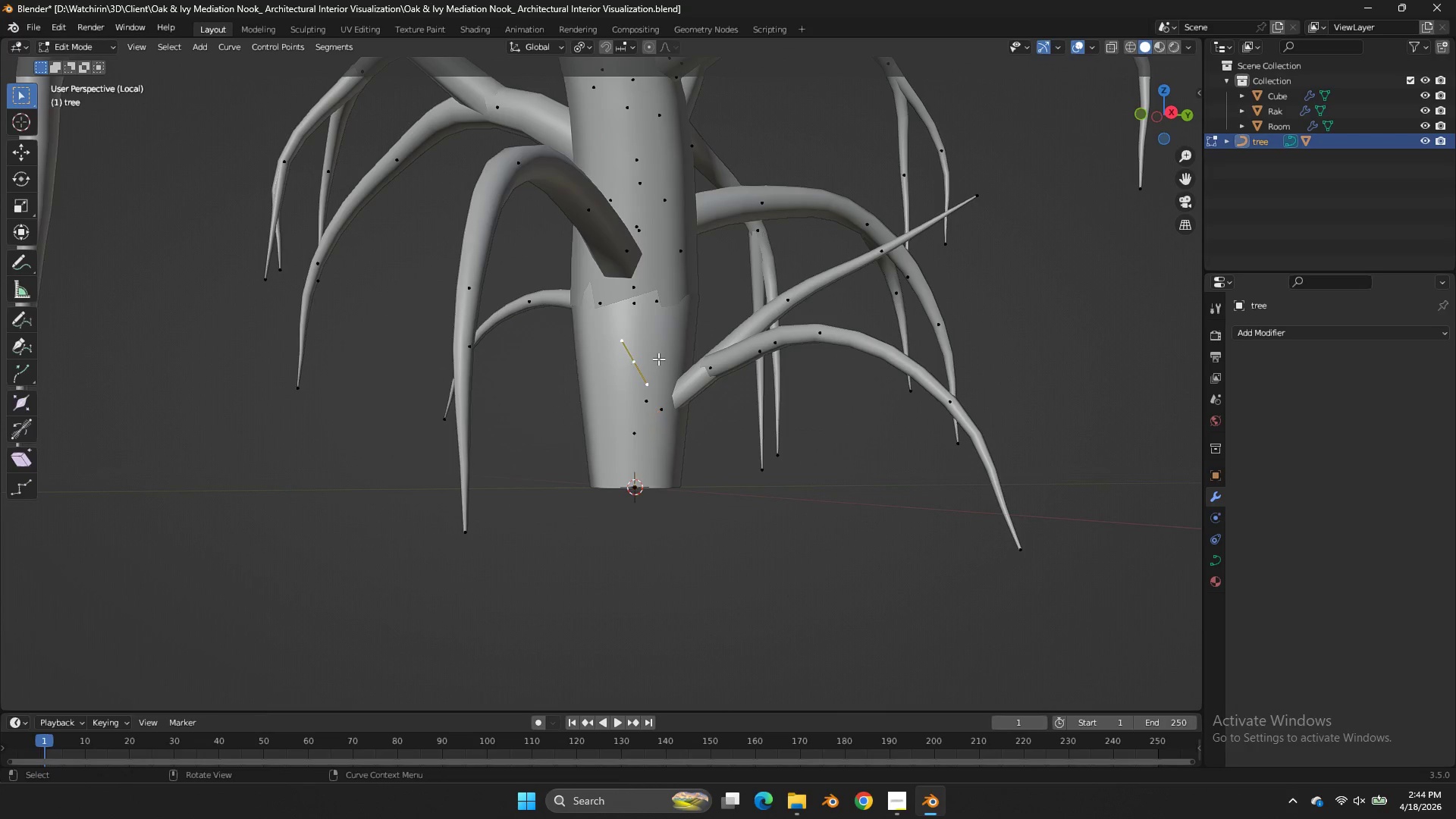 
key(Alt+AltLeft)
 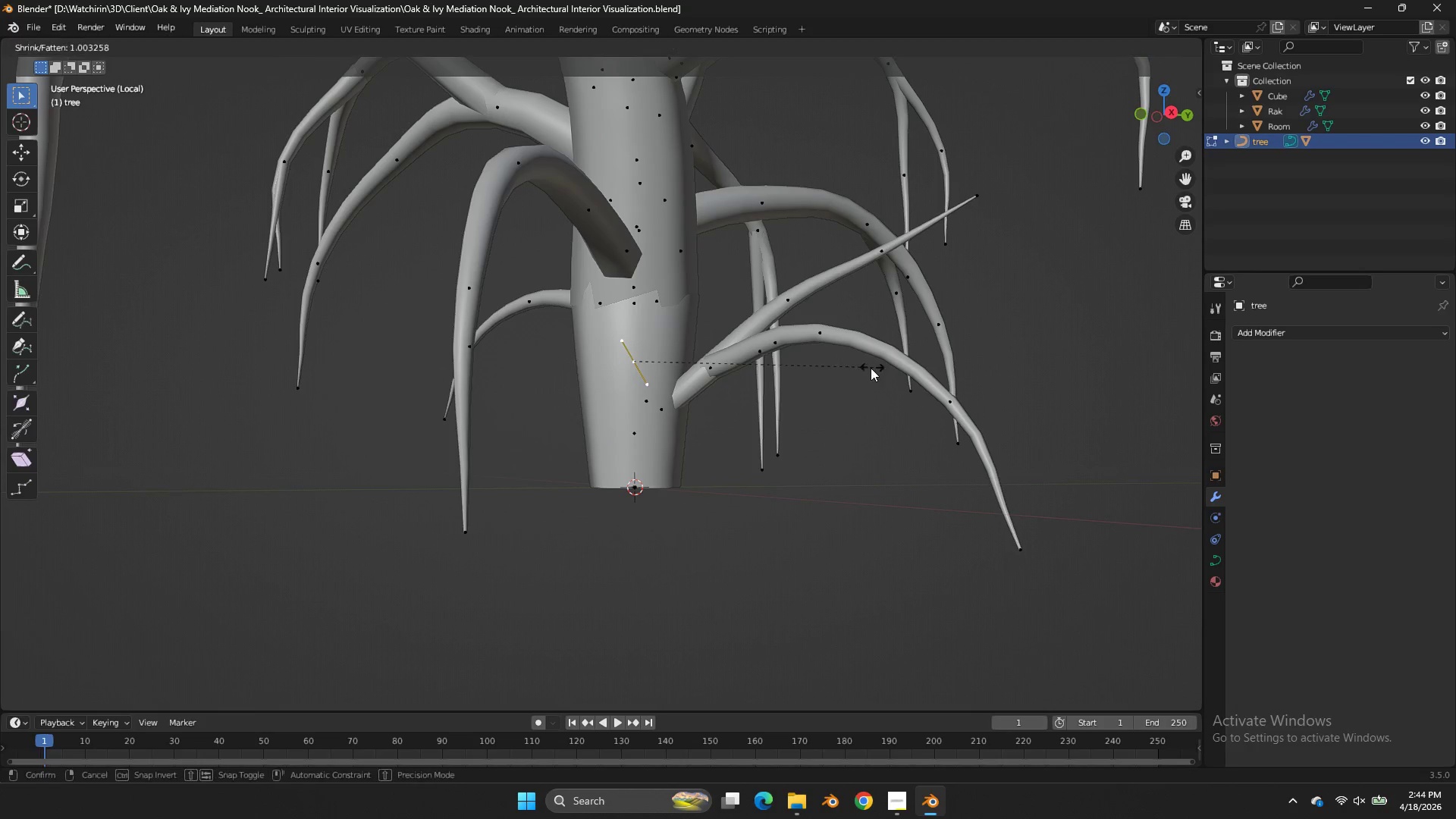 
key(Alt+S)
 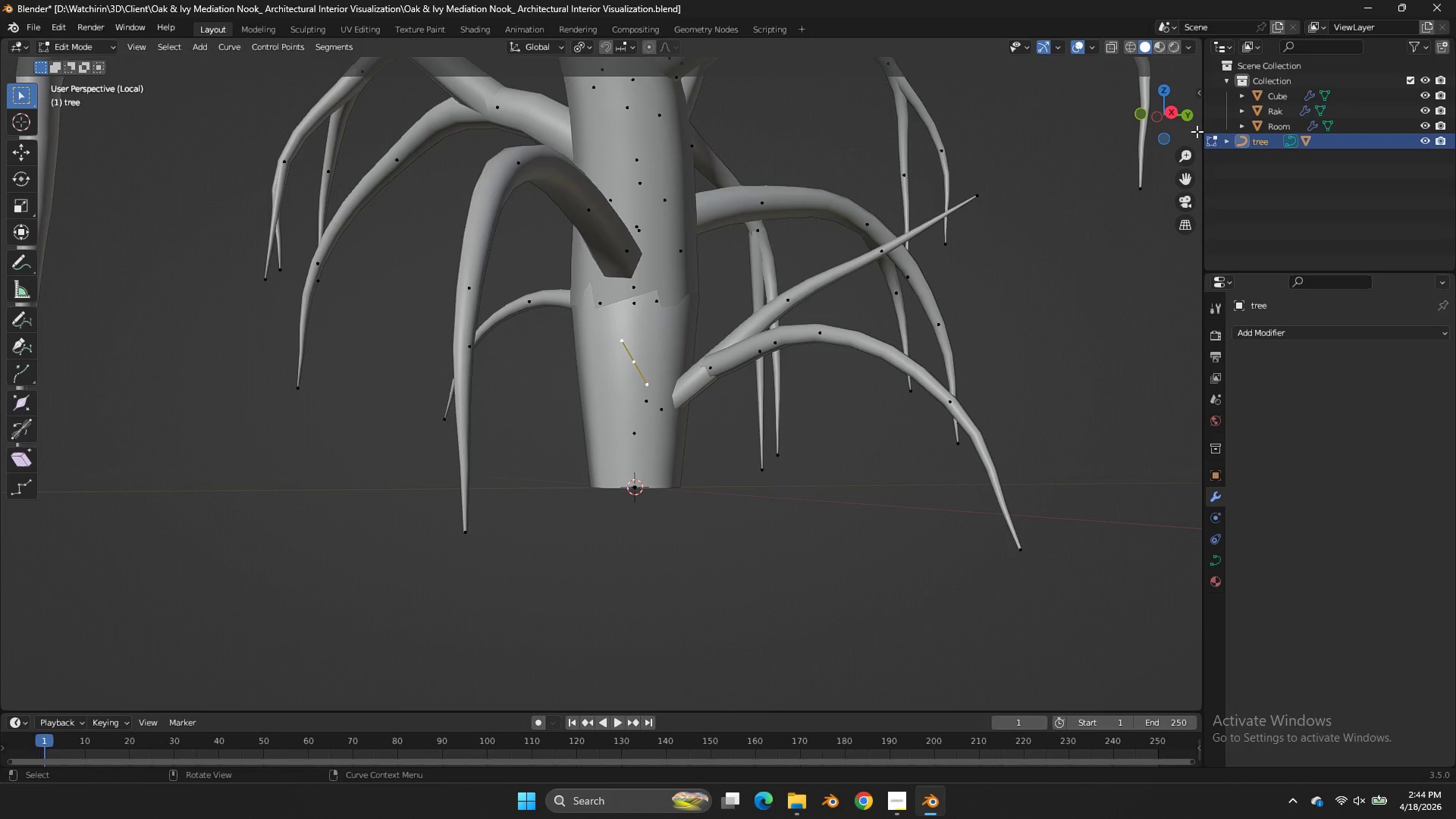 
left_click_drag(start_coordinate=[1163, 118], to_coordinate=[999, 162])
 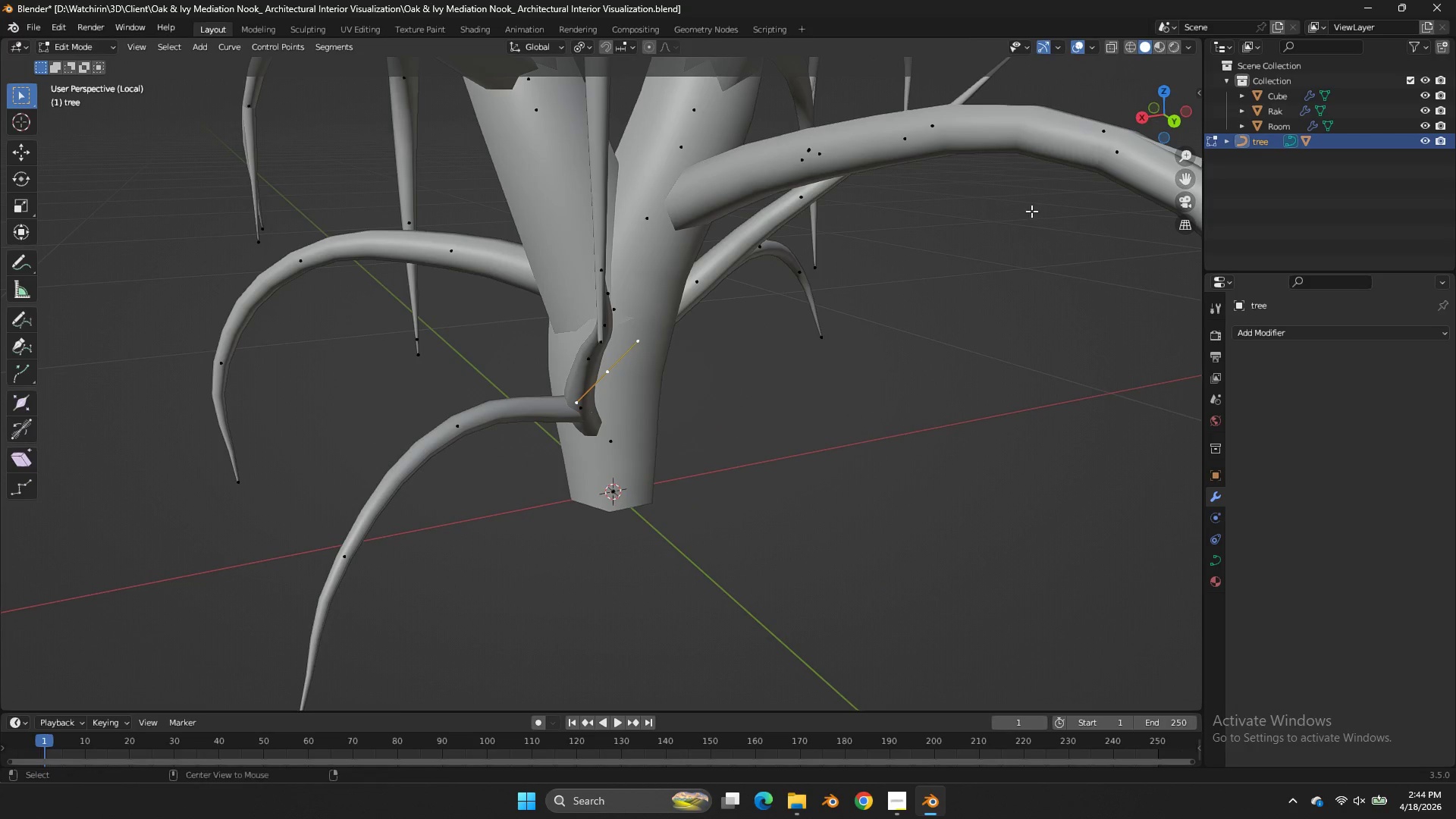 
key(Alt+S)
 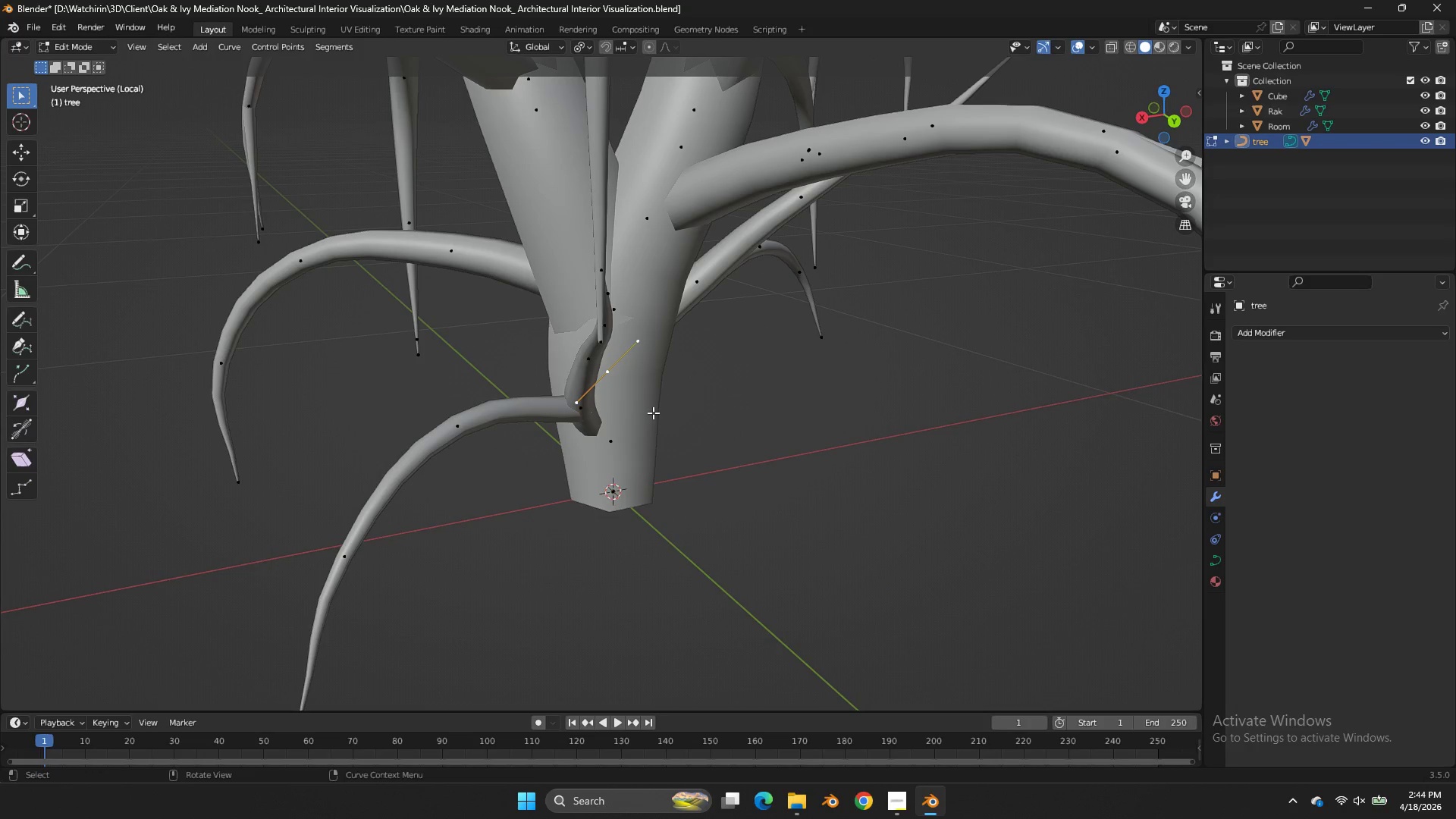 
key(Control+Z)
 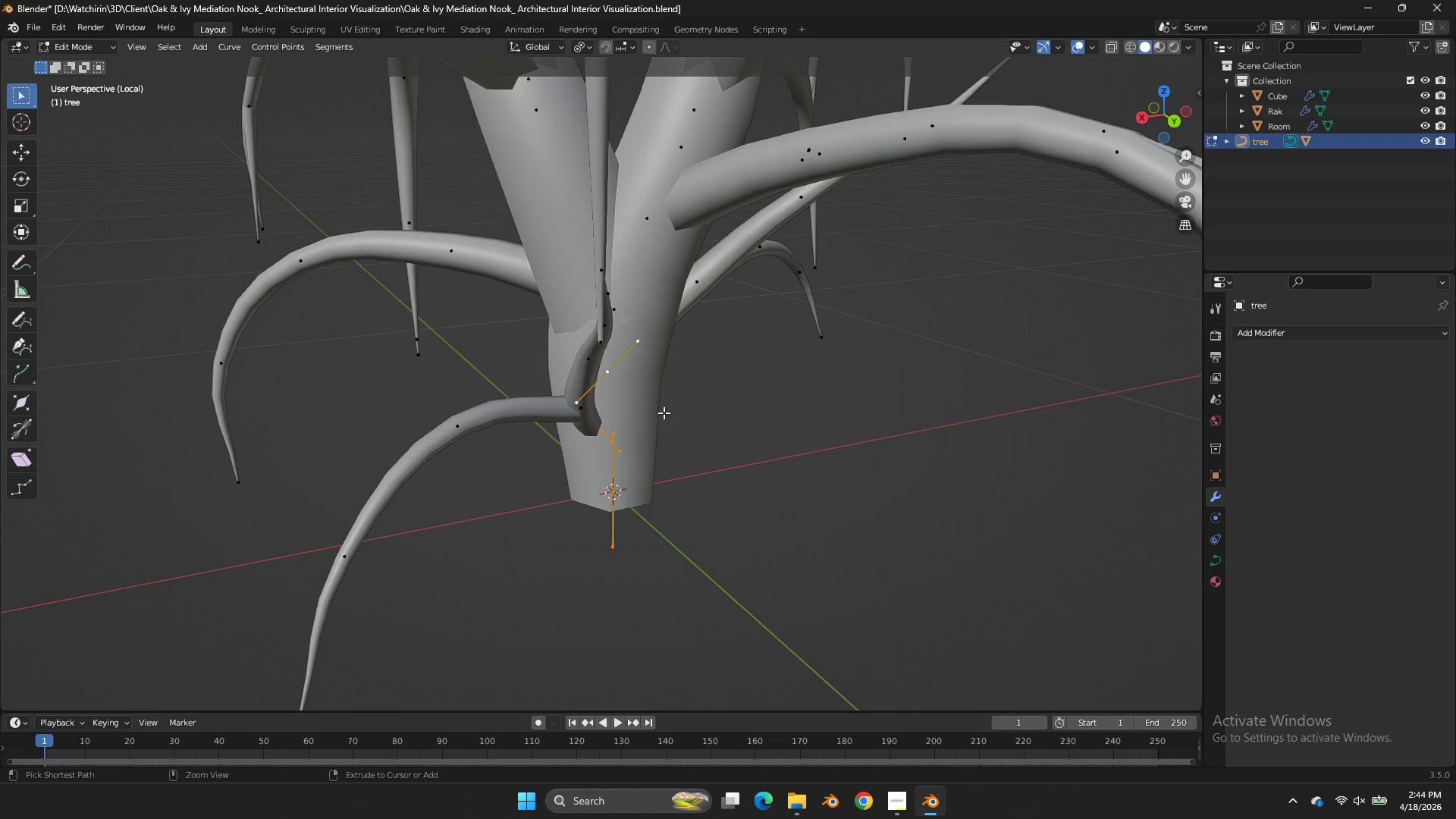 
key(Control+Z)
 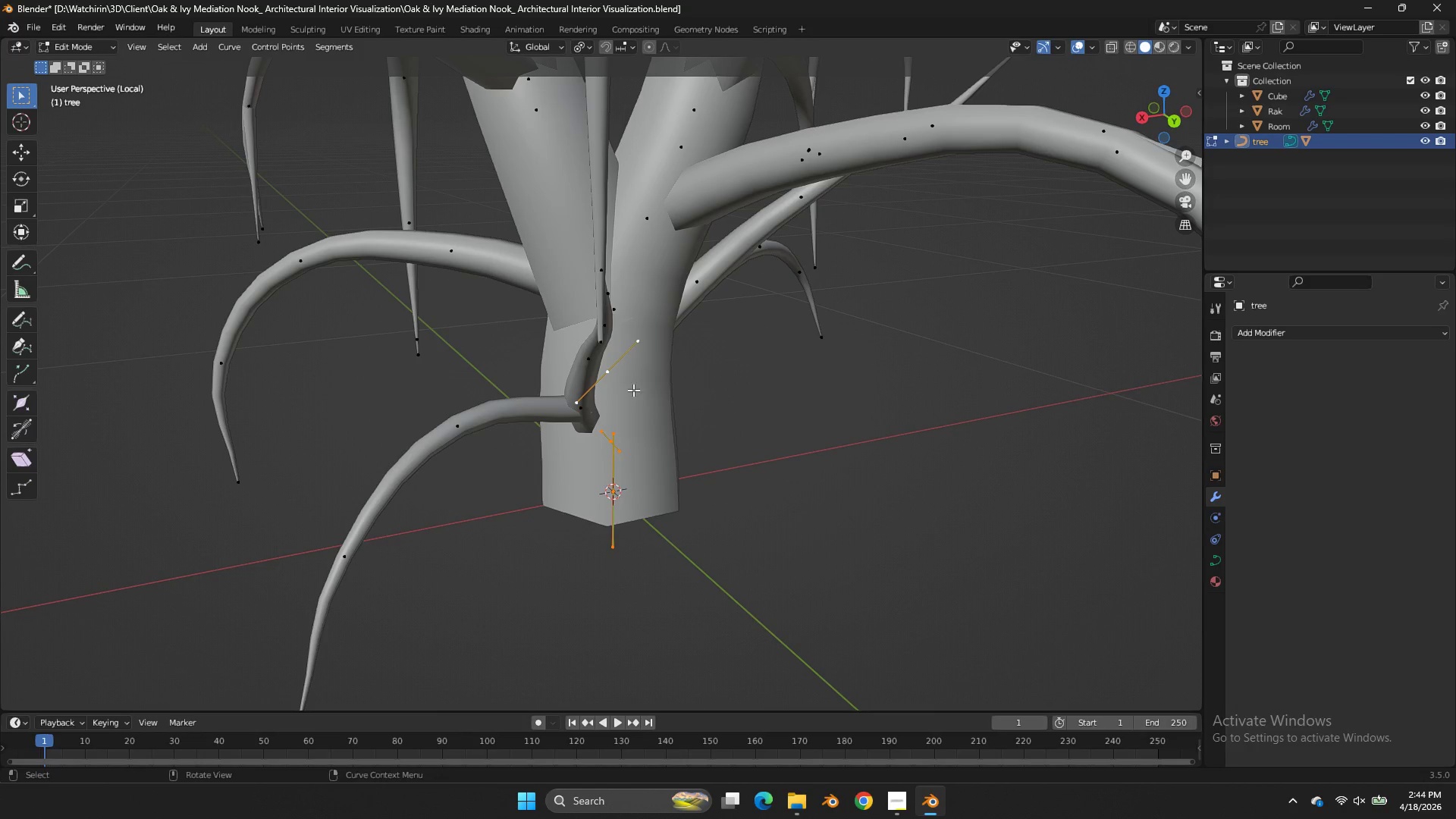 
left_click([629, 388])
 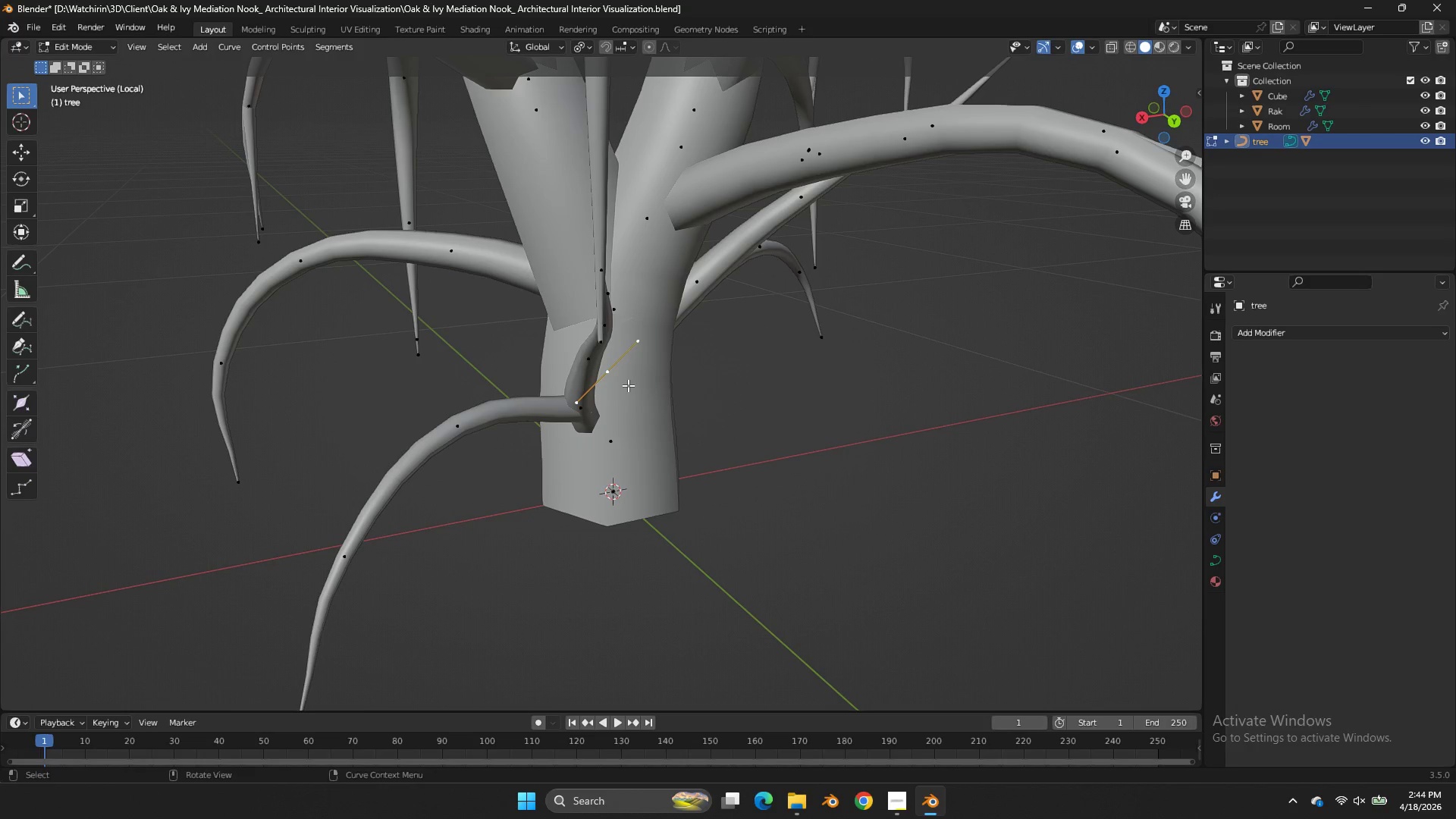 
type(fg)
 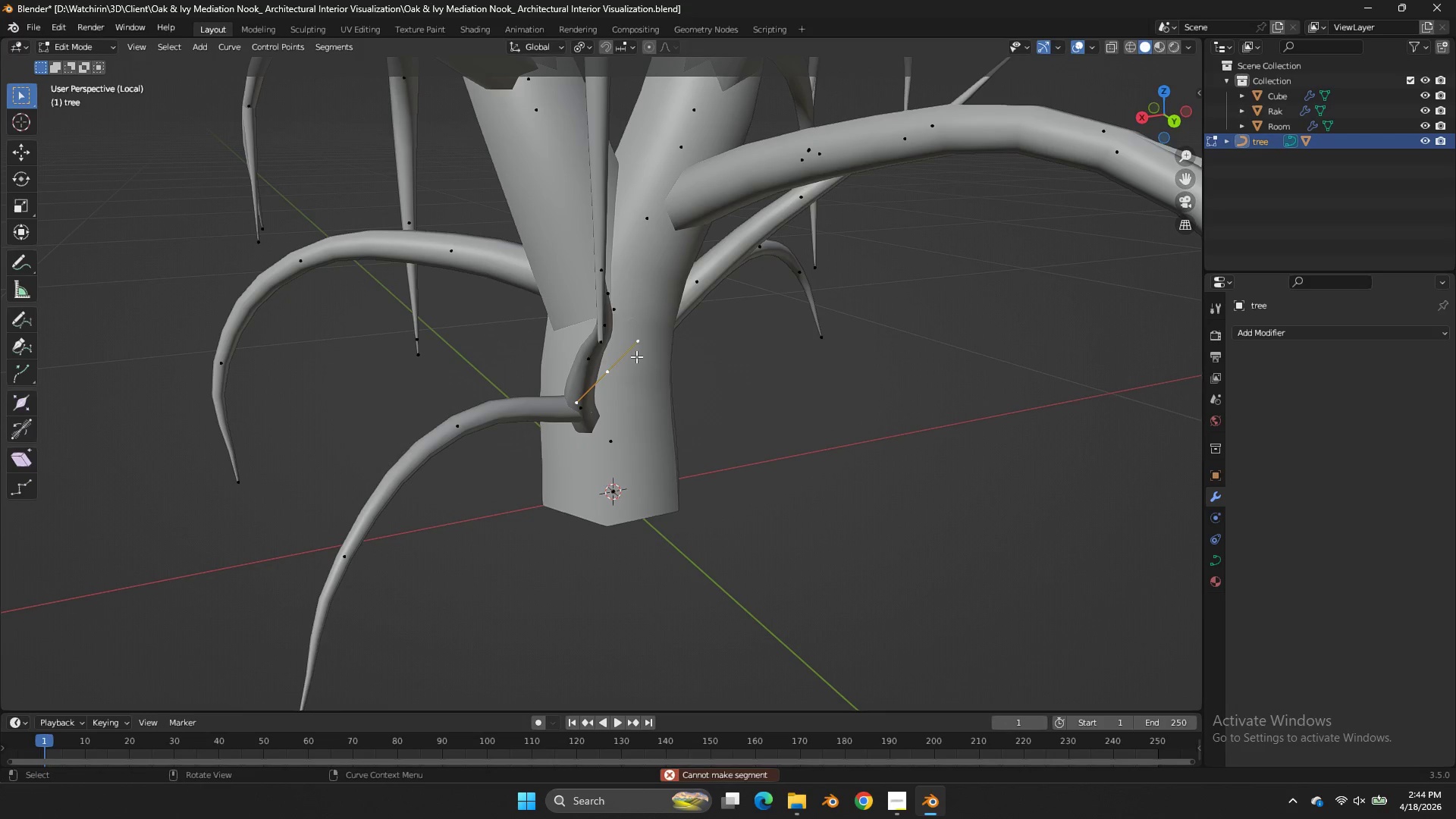 
double_click([621, 431])
 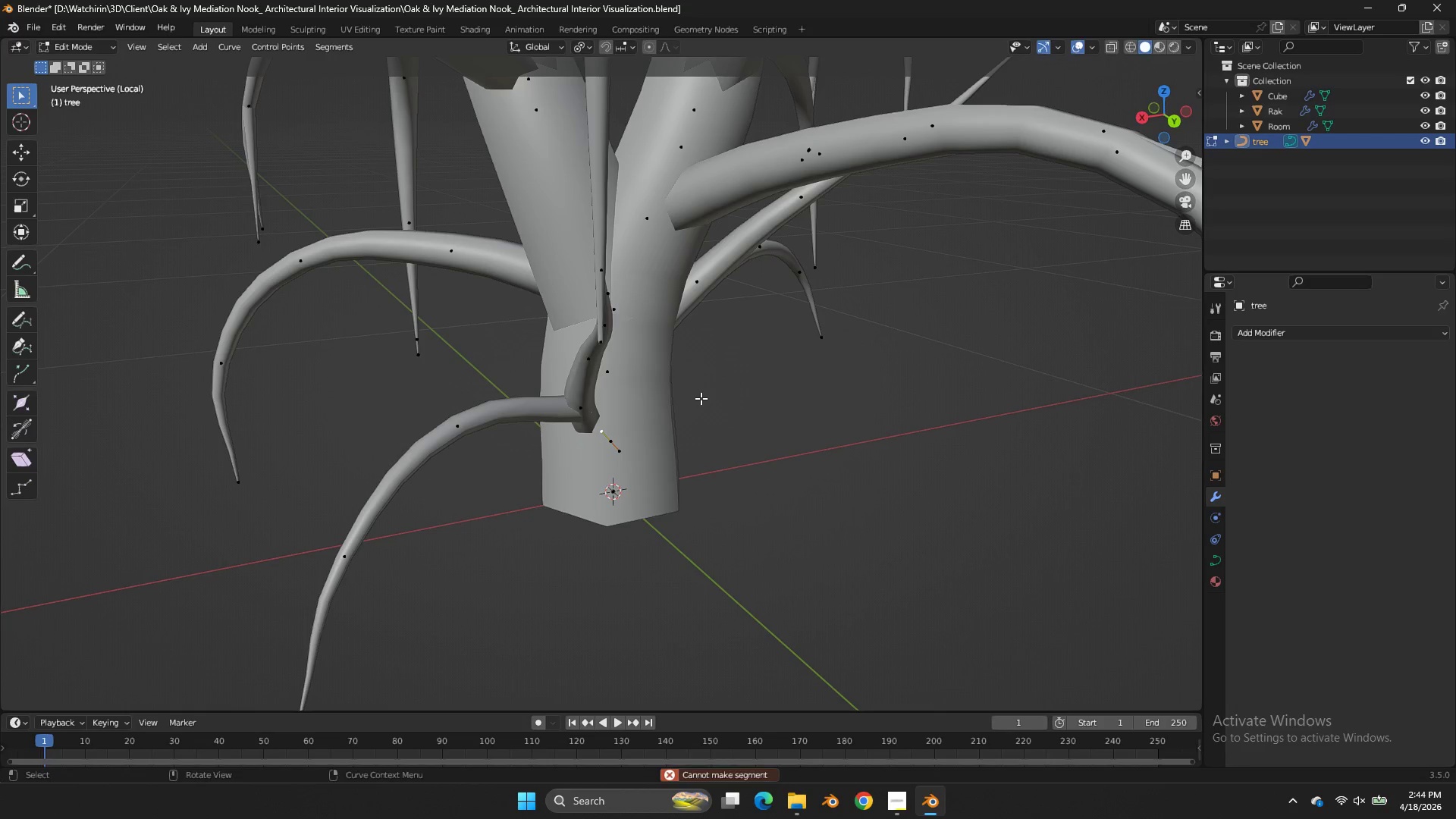 
key(G)
 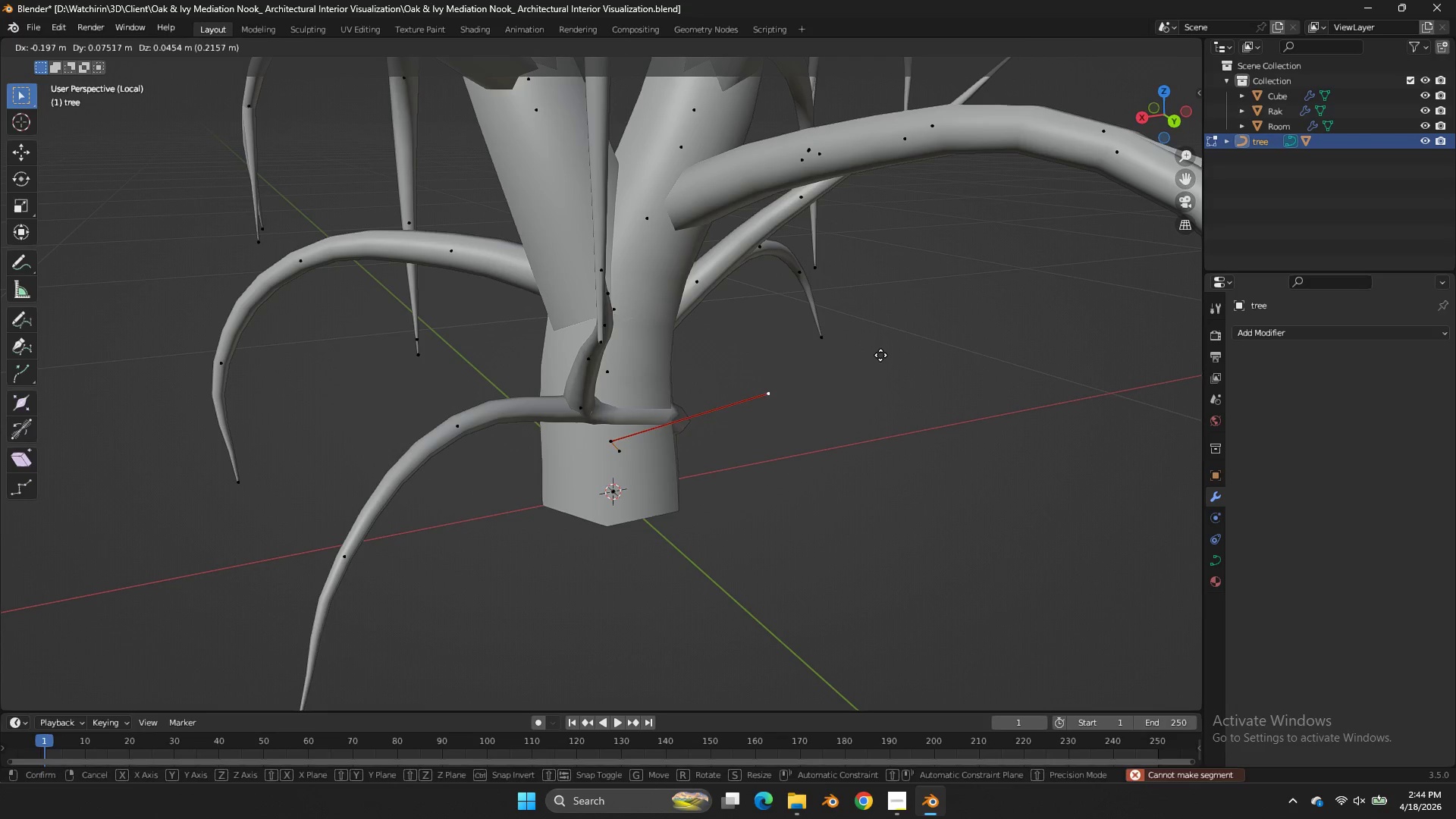 
right_click([880, 355])
 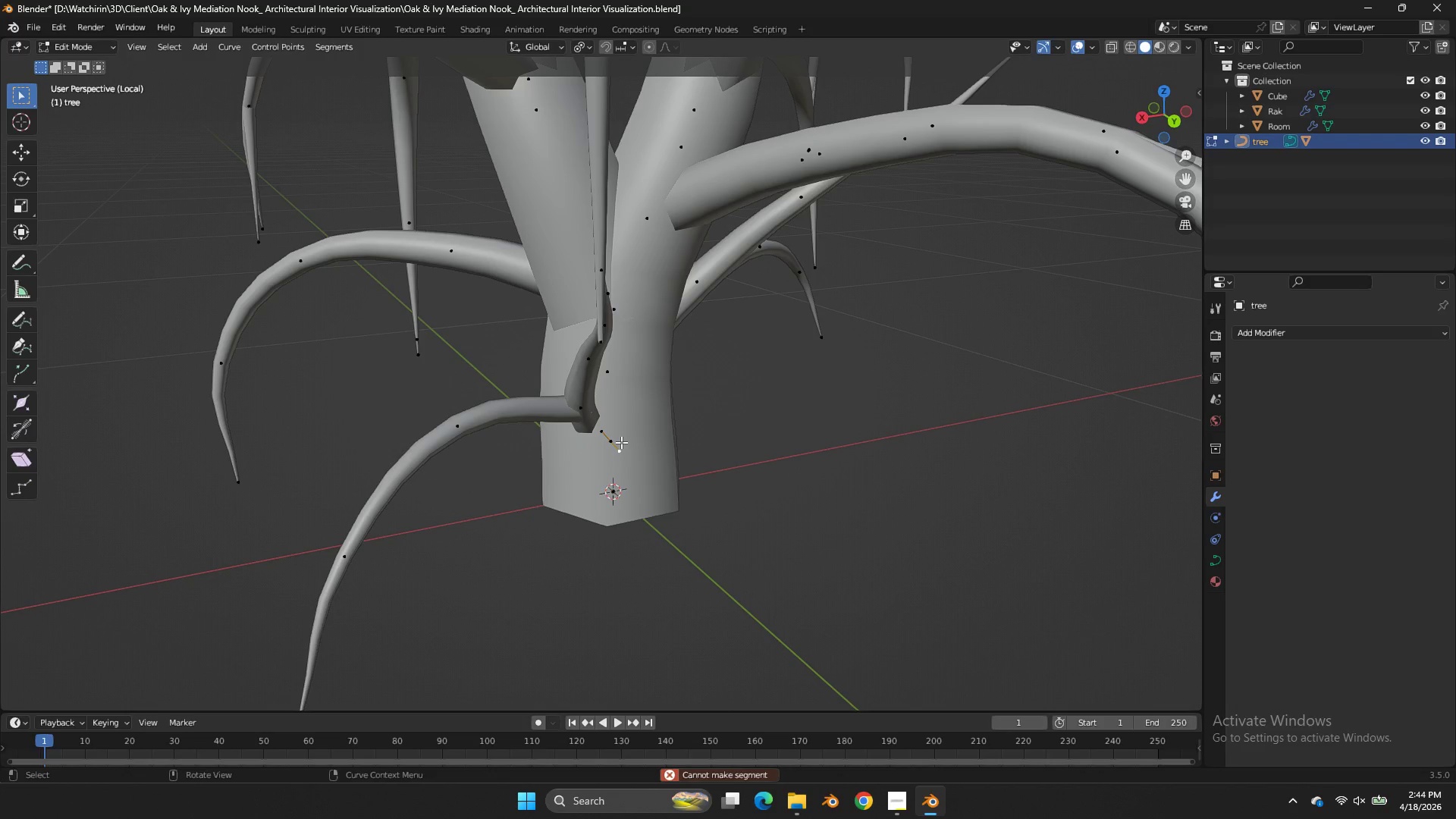 
double_click([621, 435])
 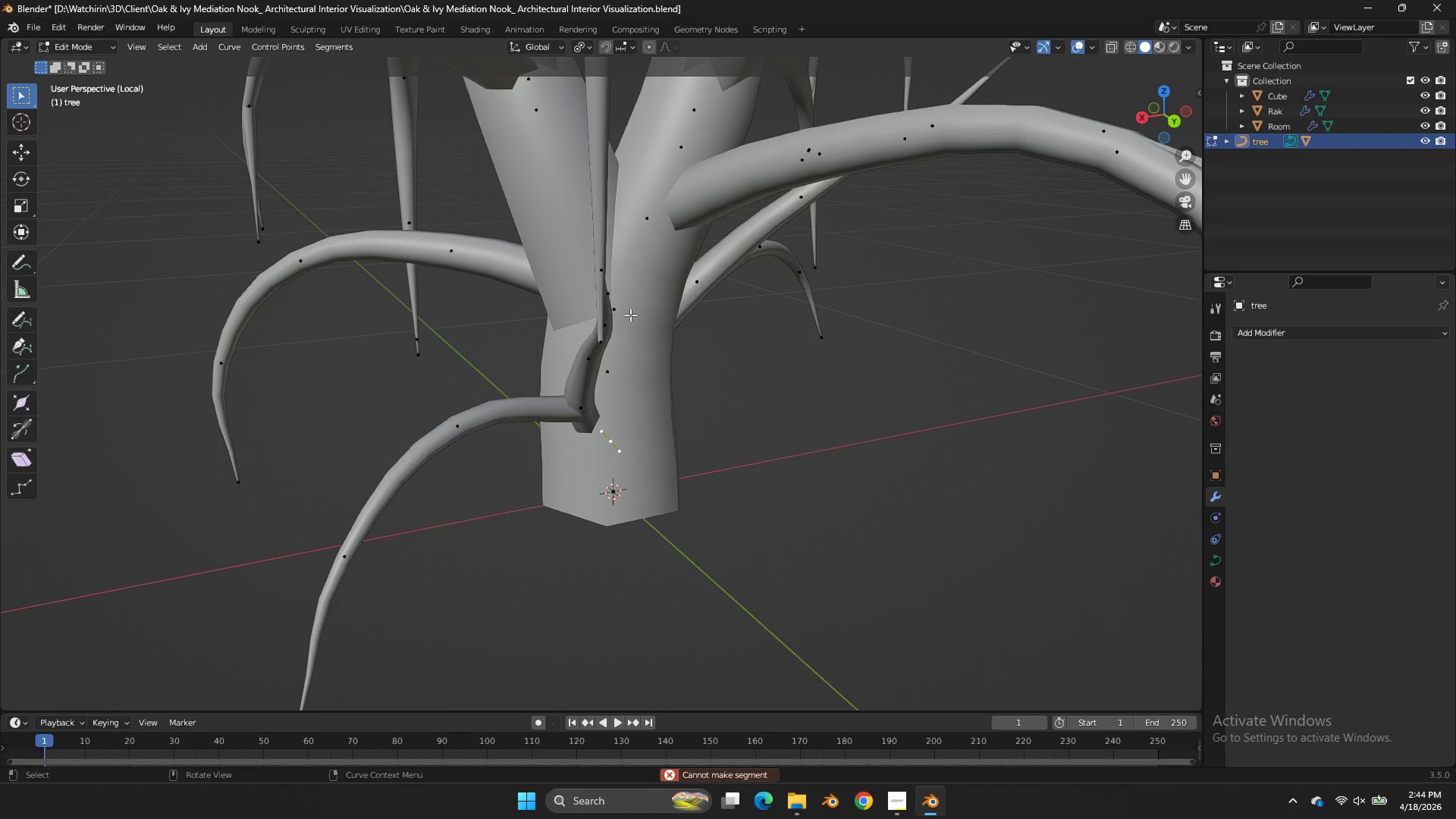 
left_click([630, 314])
 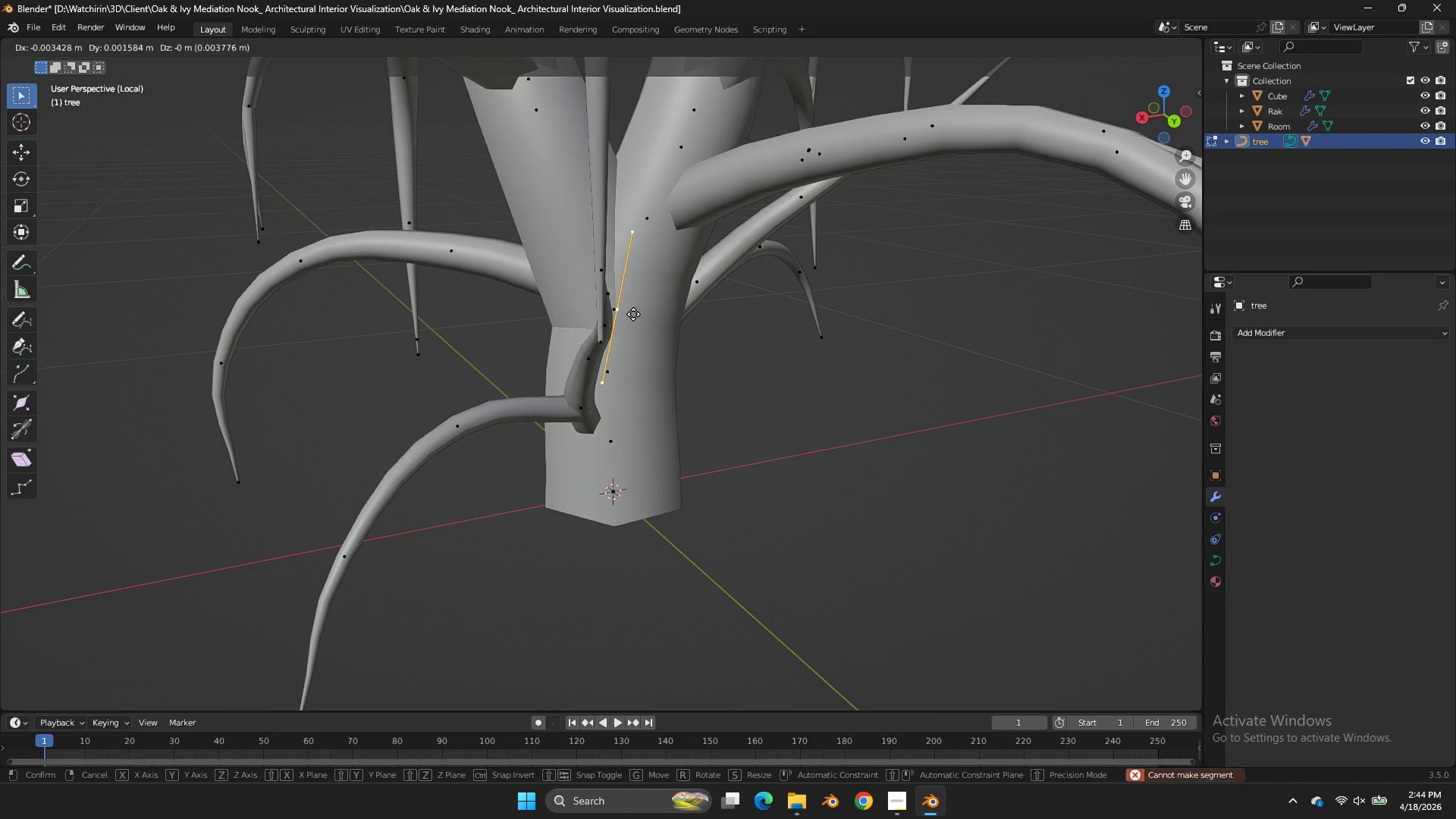 
key(G)
 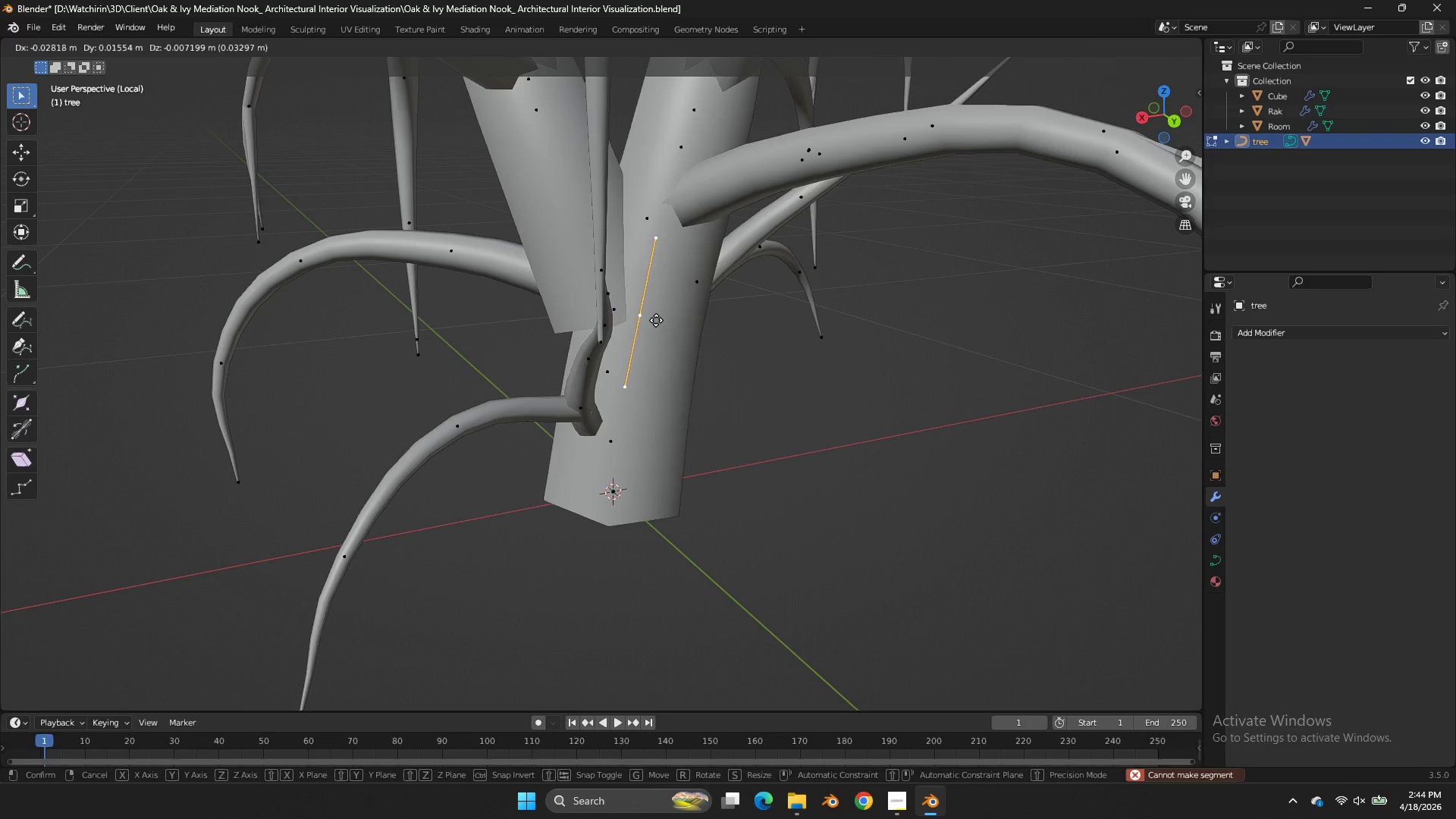 
right_click([656, 320])
 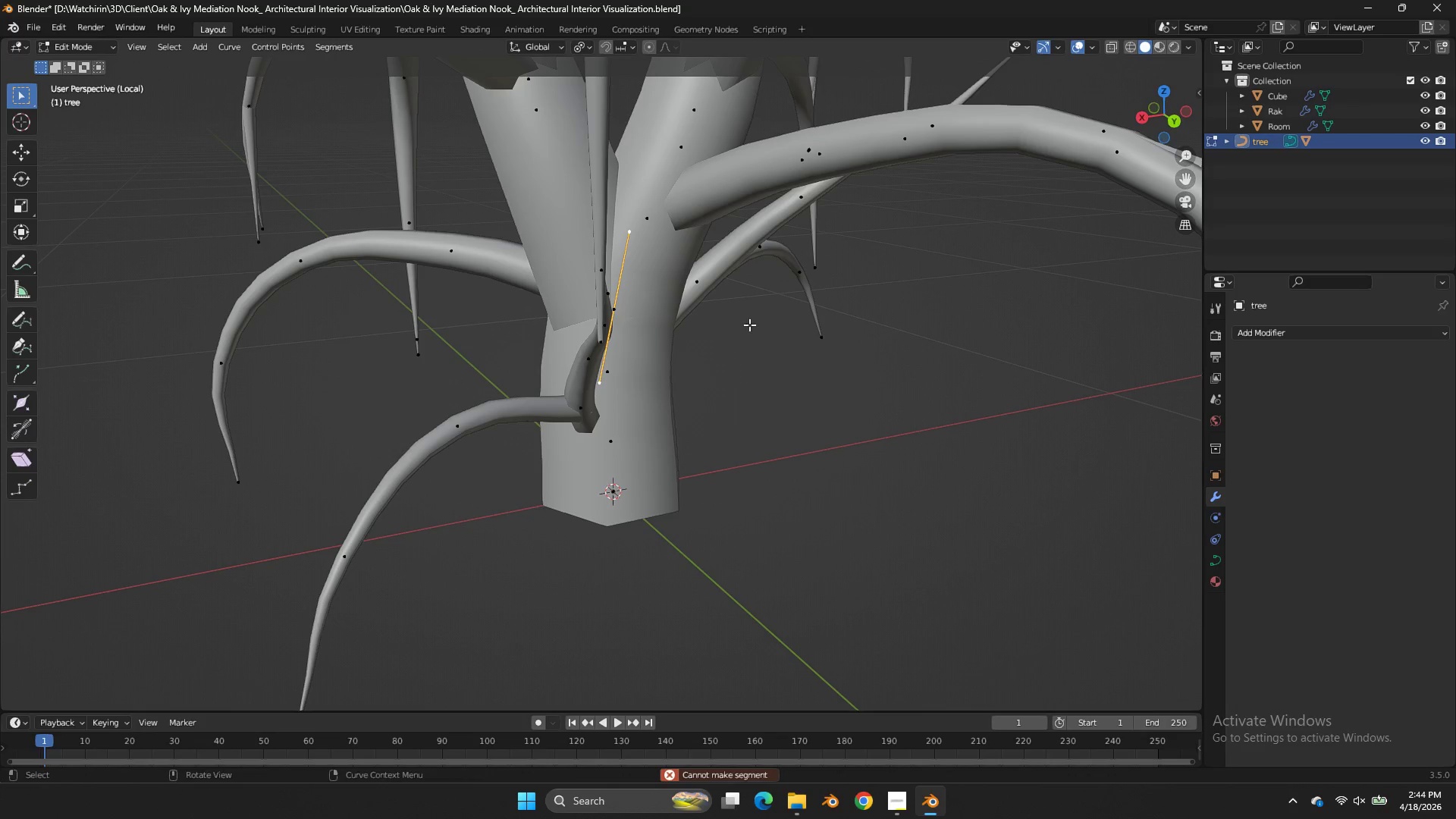 
key(Alt+S)
 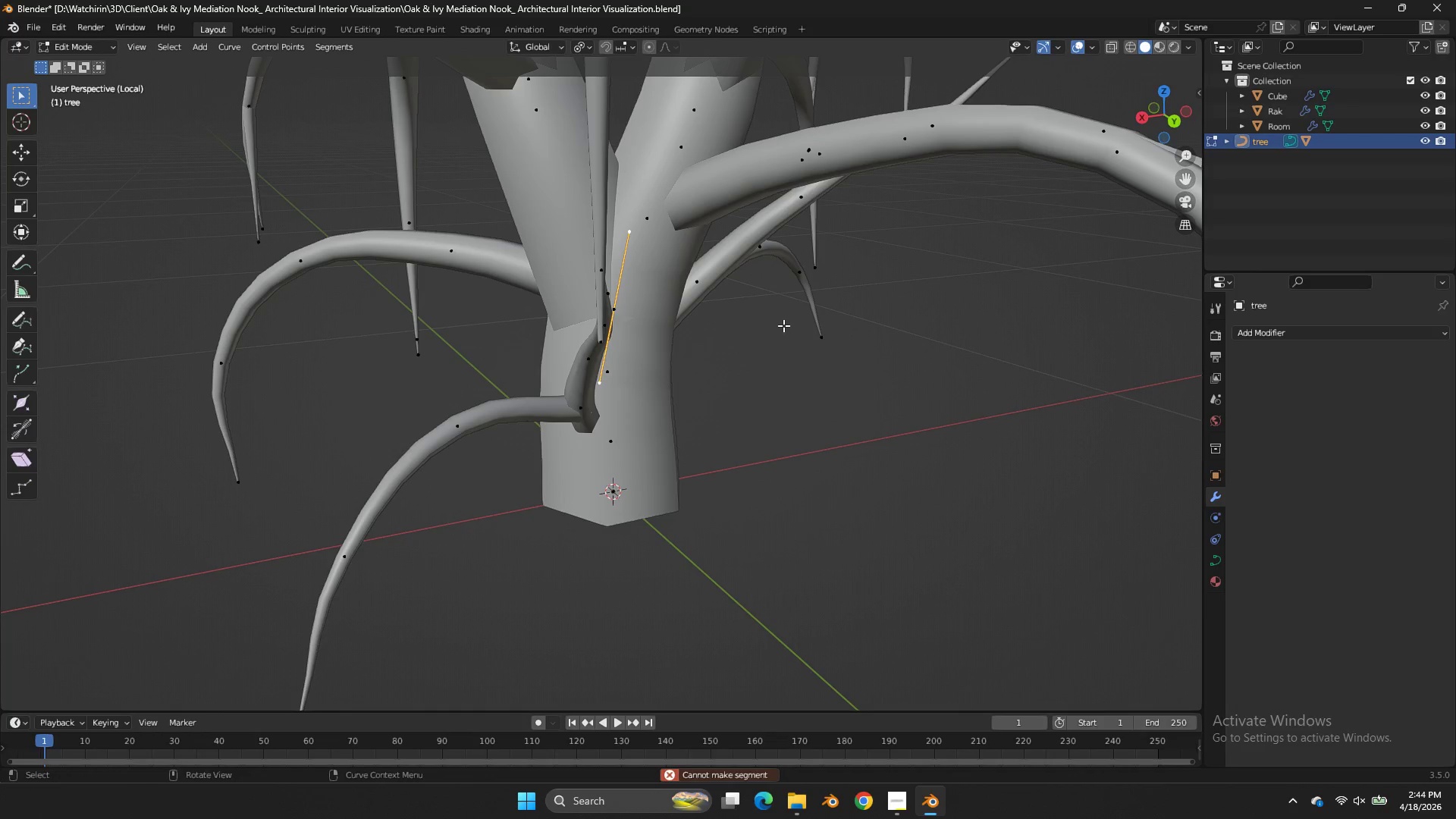 
key(Tab)
 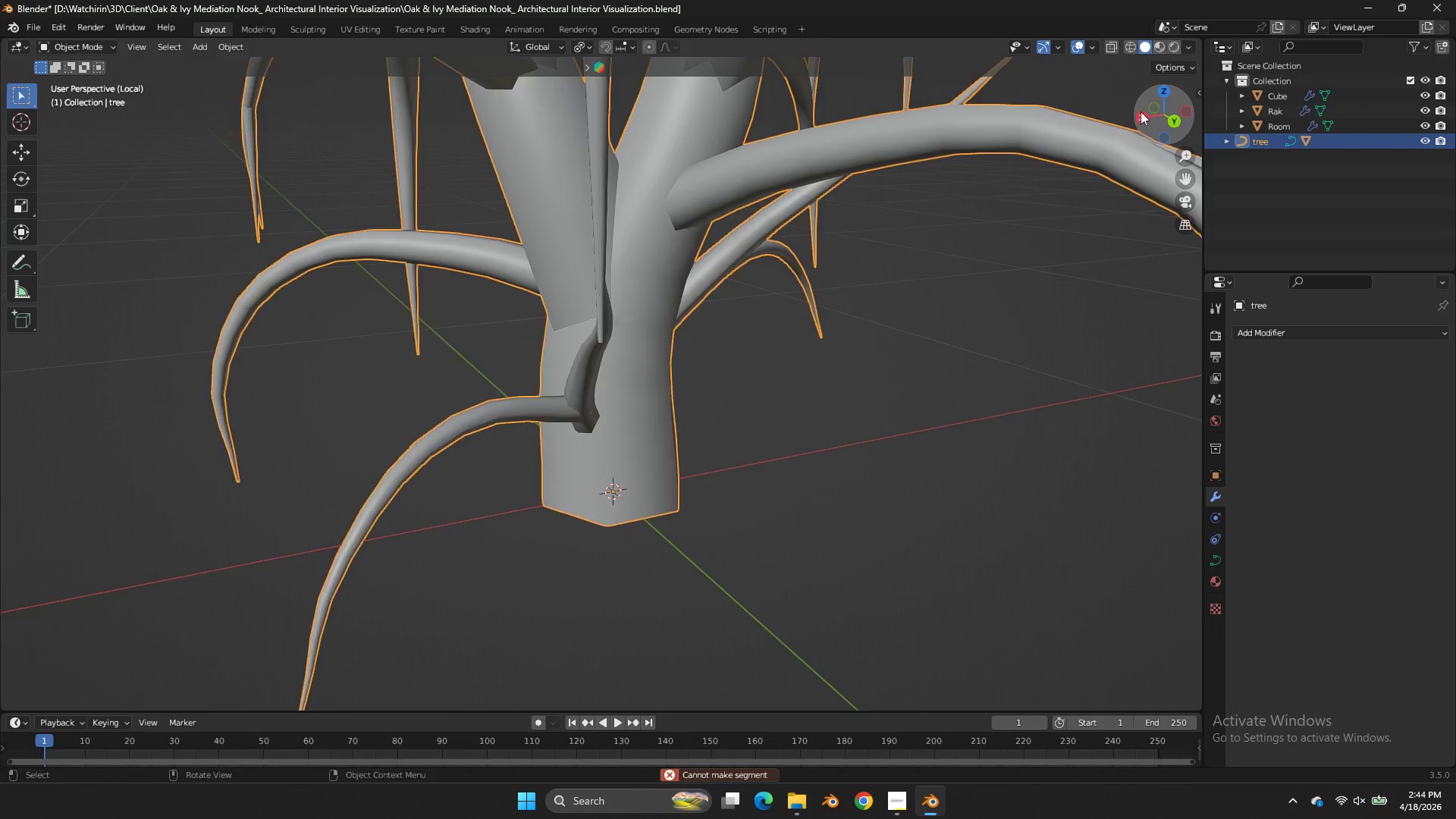 
left_click_drag(start_coordinate=[1141, 111], to_coordinate=[174, 72])
 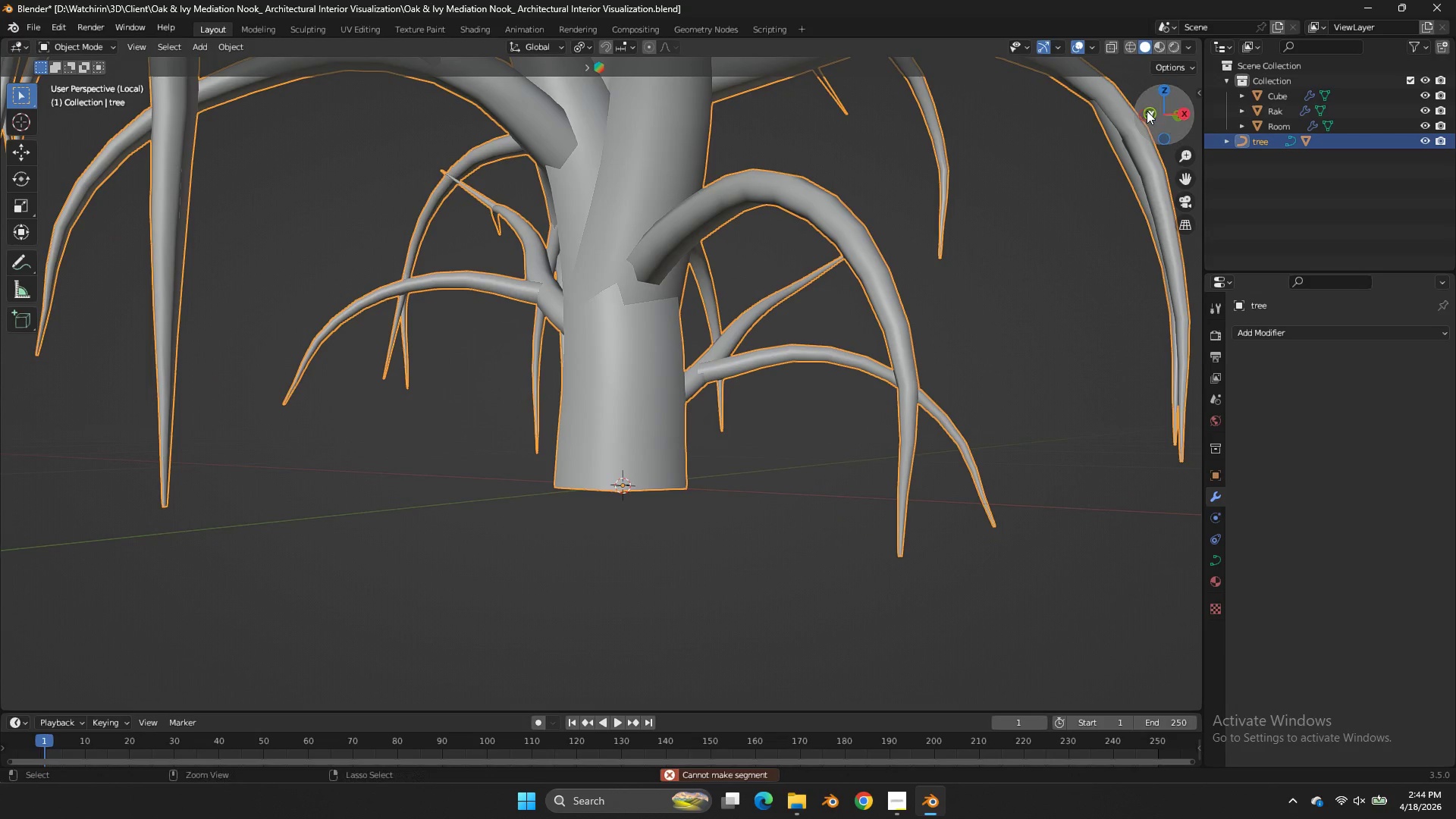 
key(Control+S)
 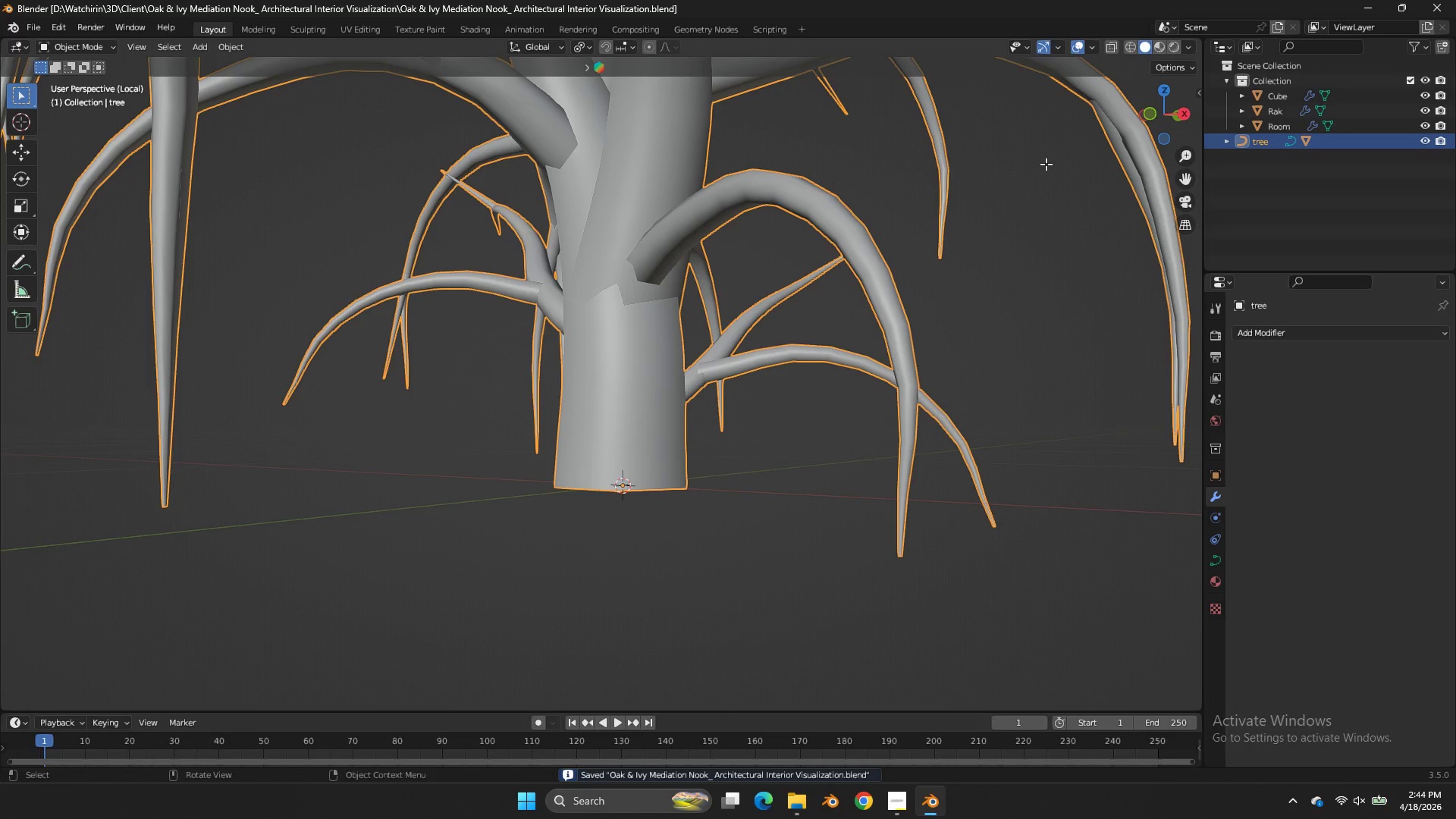 
key(NumpadDivide)
 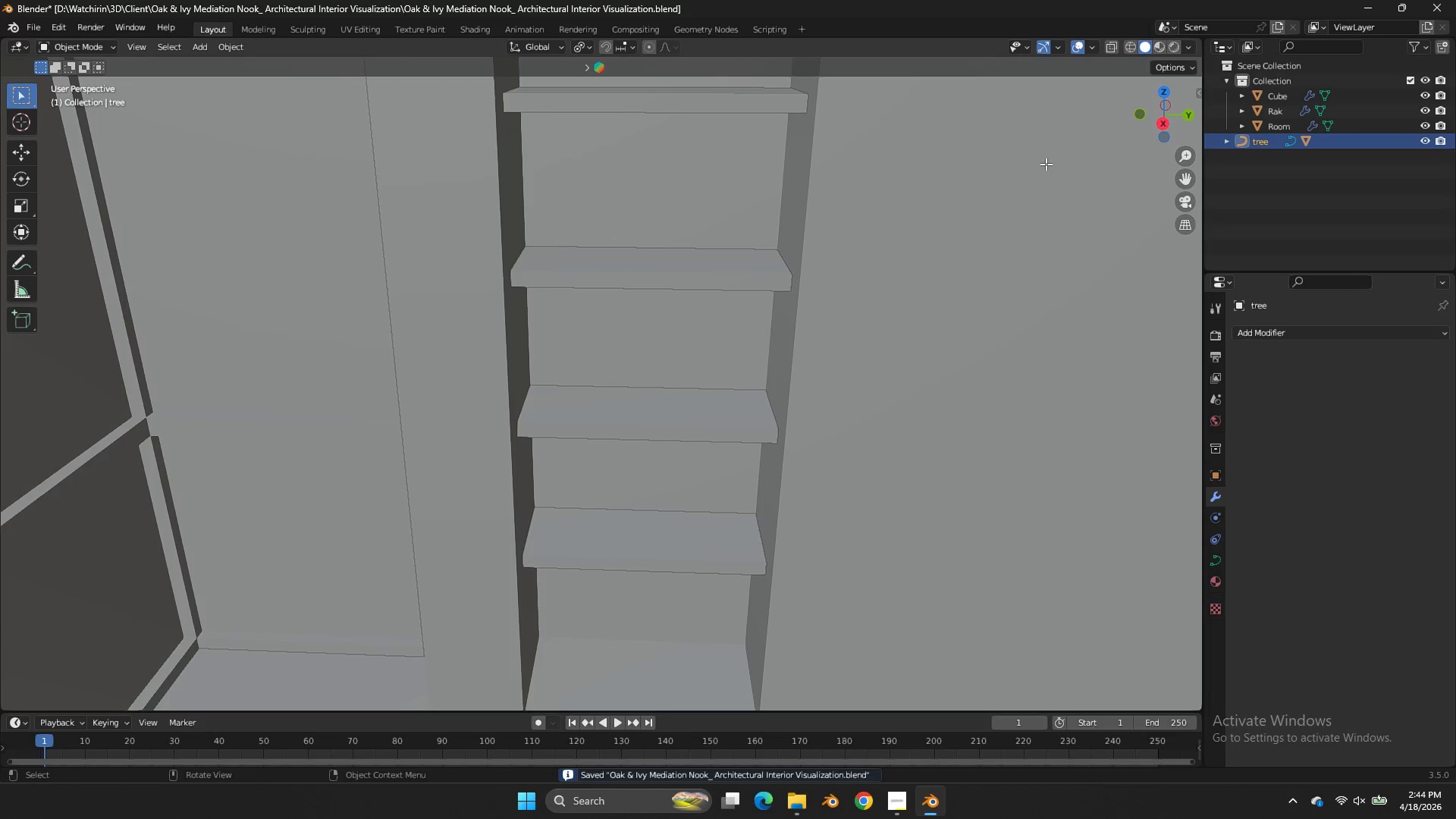 
scroll: coordinate [1046, 164], scroll_direction: down, amount: 5.0
 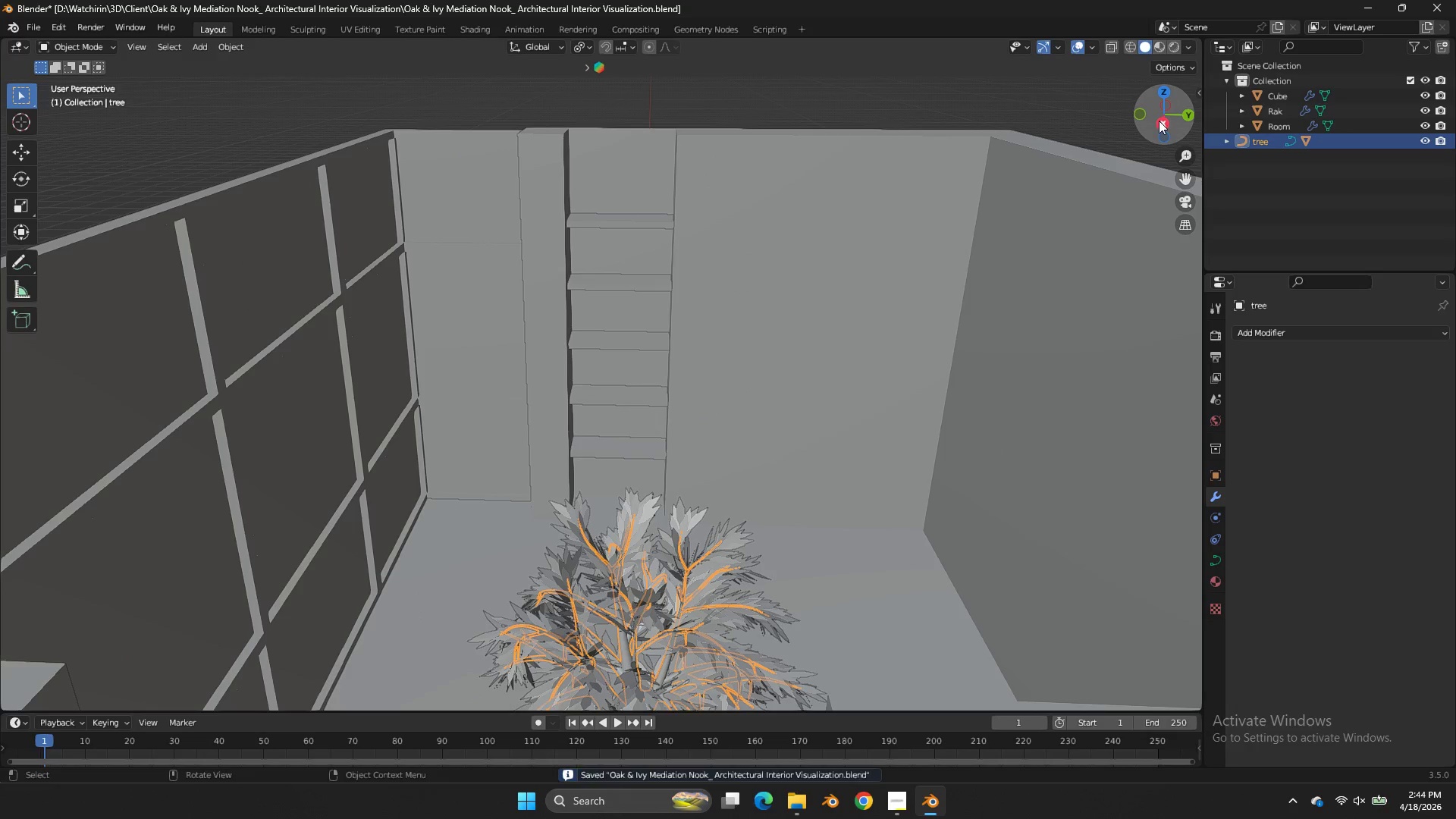 
left_click_drag(start_coordinate=[1170, 116], to_coordinate=[1182, 96])
 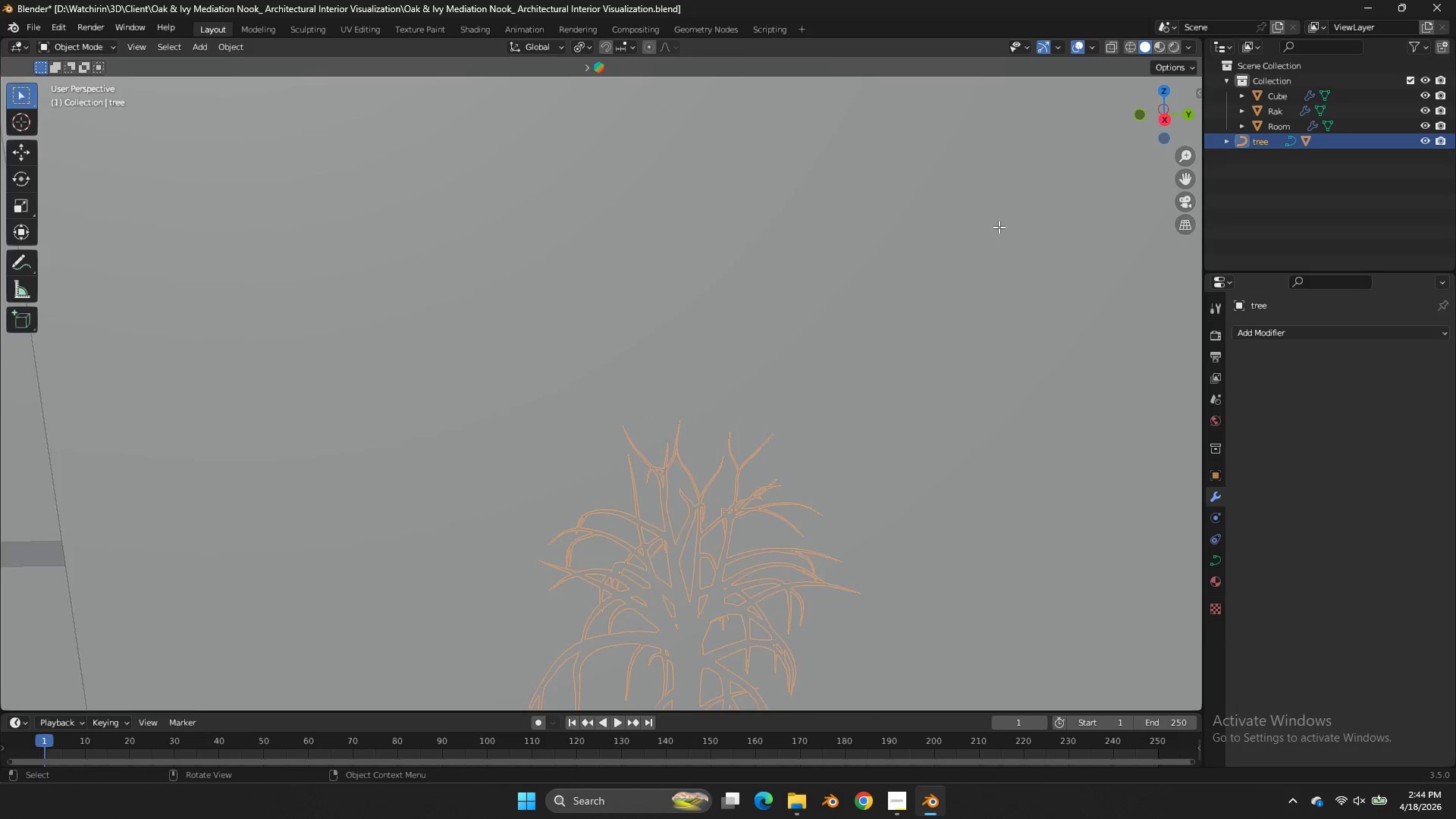 
key(G)
 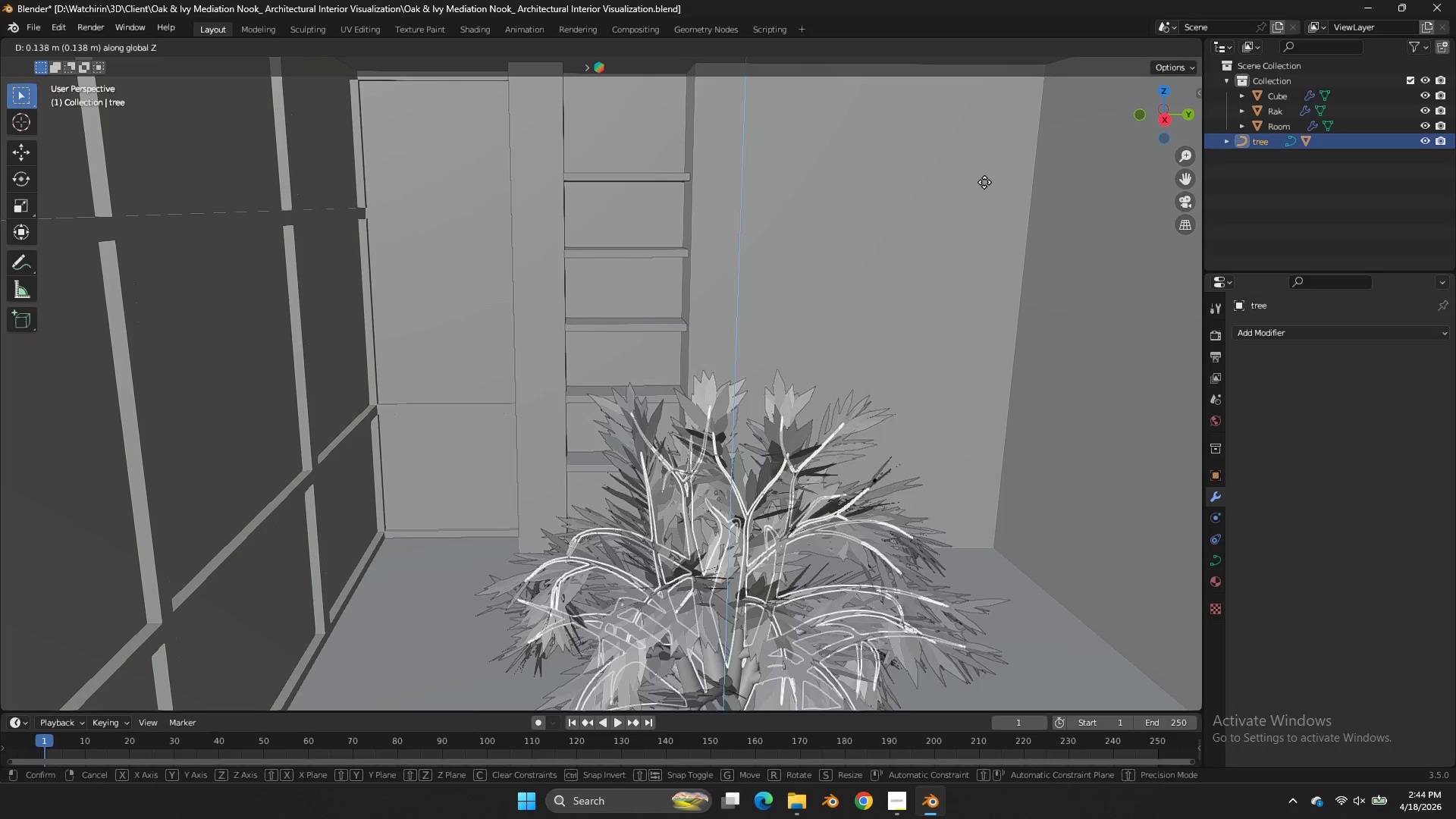 
scroll: coordinate [999, 227], scroll_direction: up, amount: 1.0
 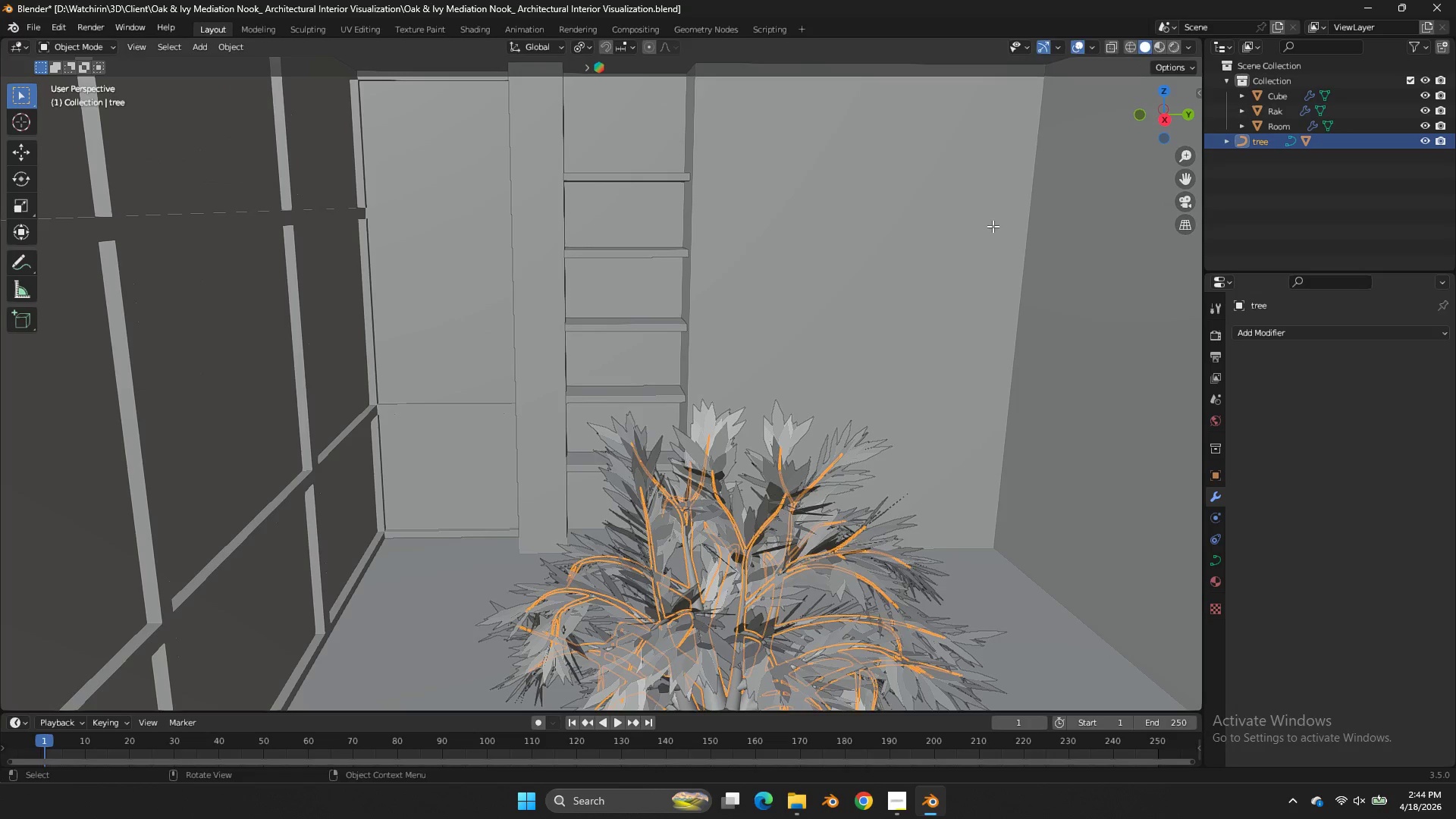 
type(zs)
 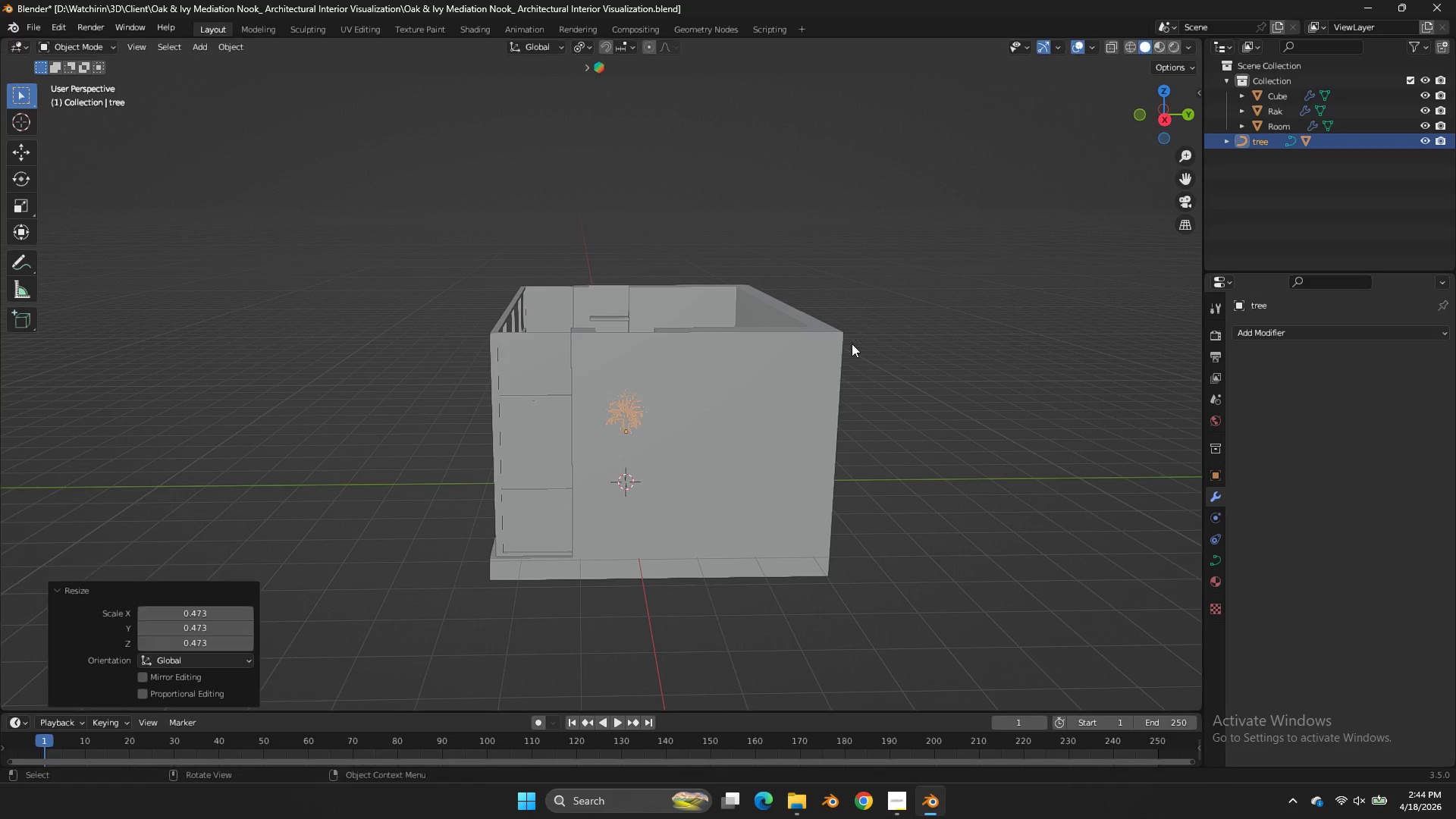 
scroll: coordinate [974, 269], scroll_direction: down, amount: 6.0
 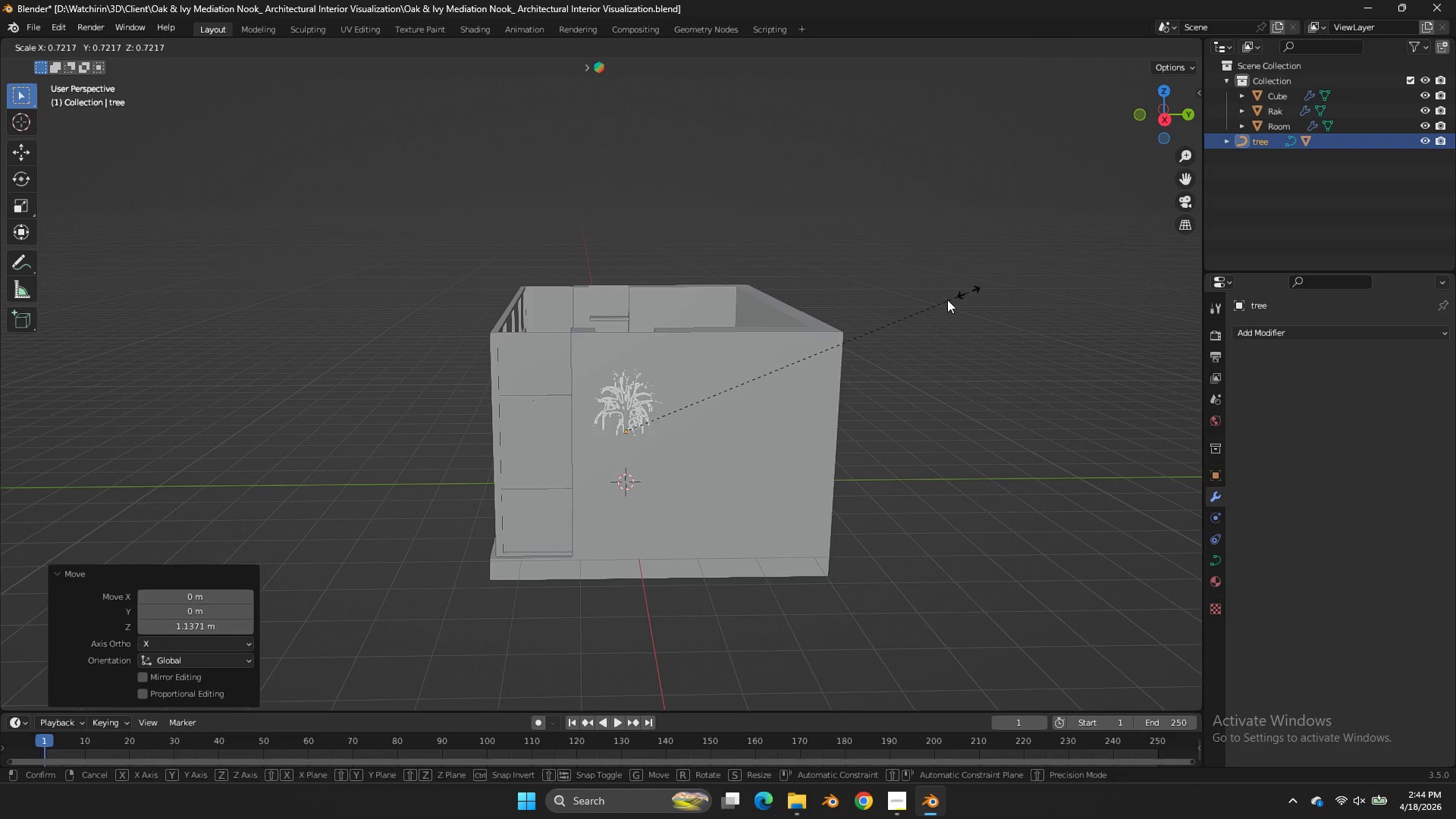 
left_click([852, 344])
 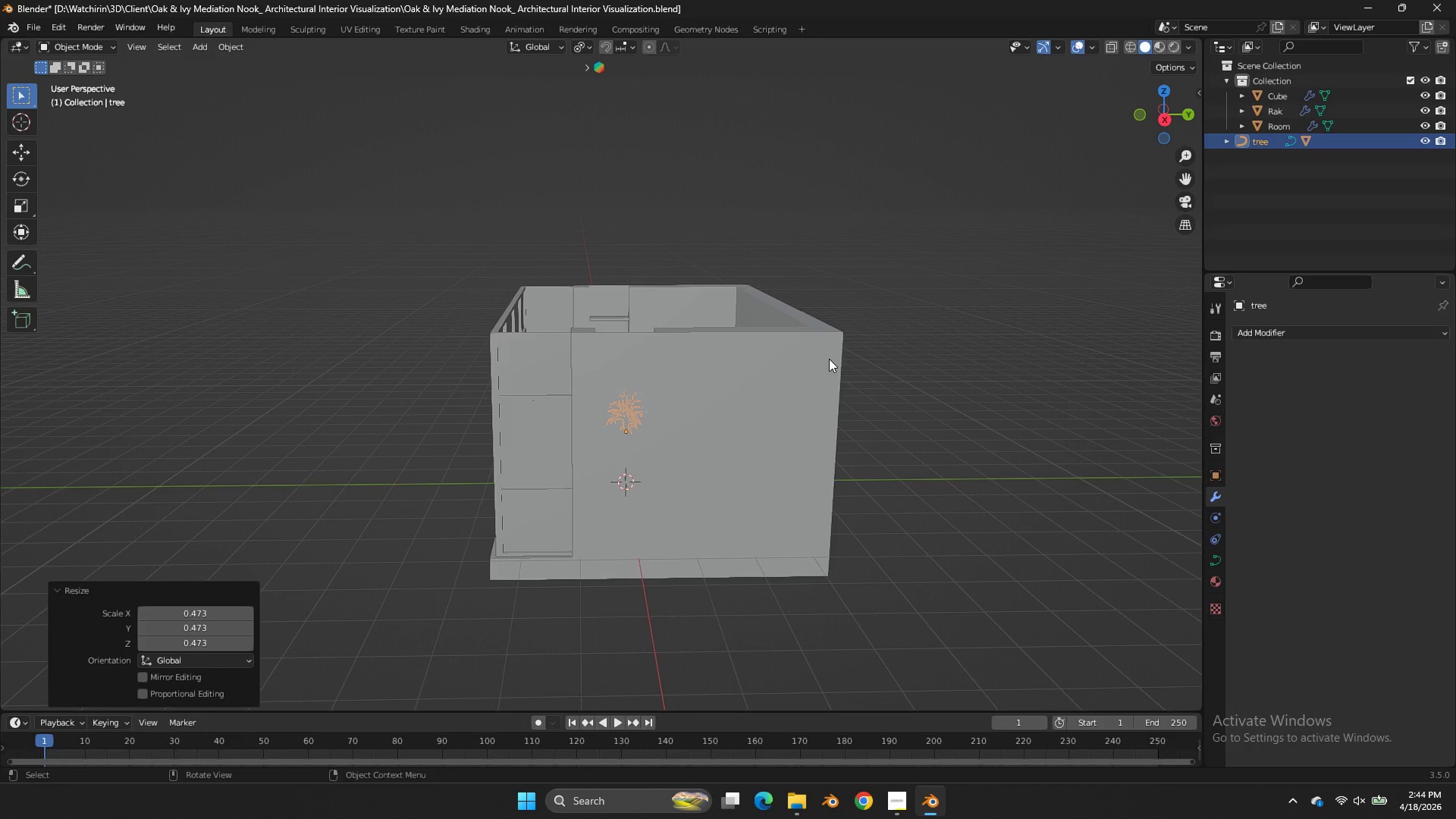 
wait(9.52)
 